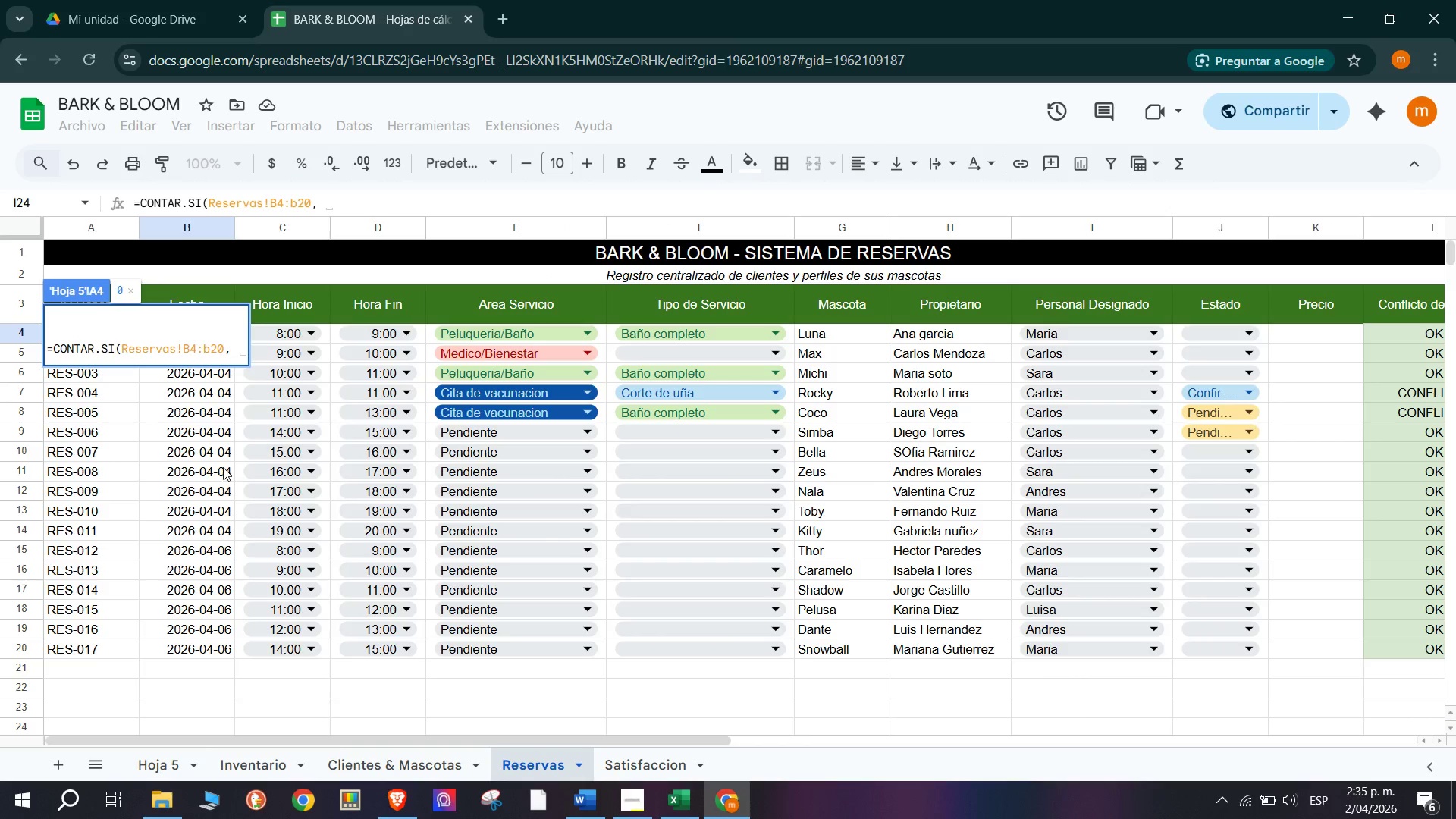 
left_click([171, 756])
 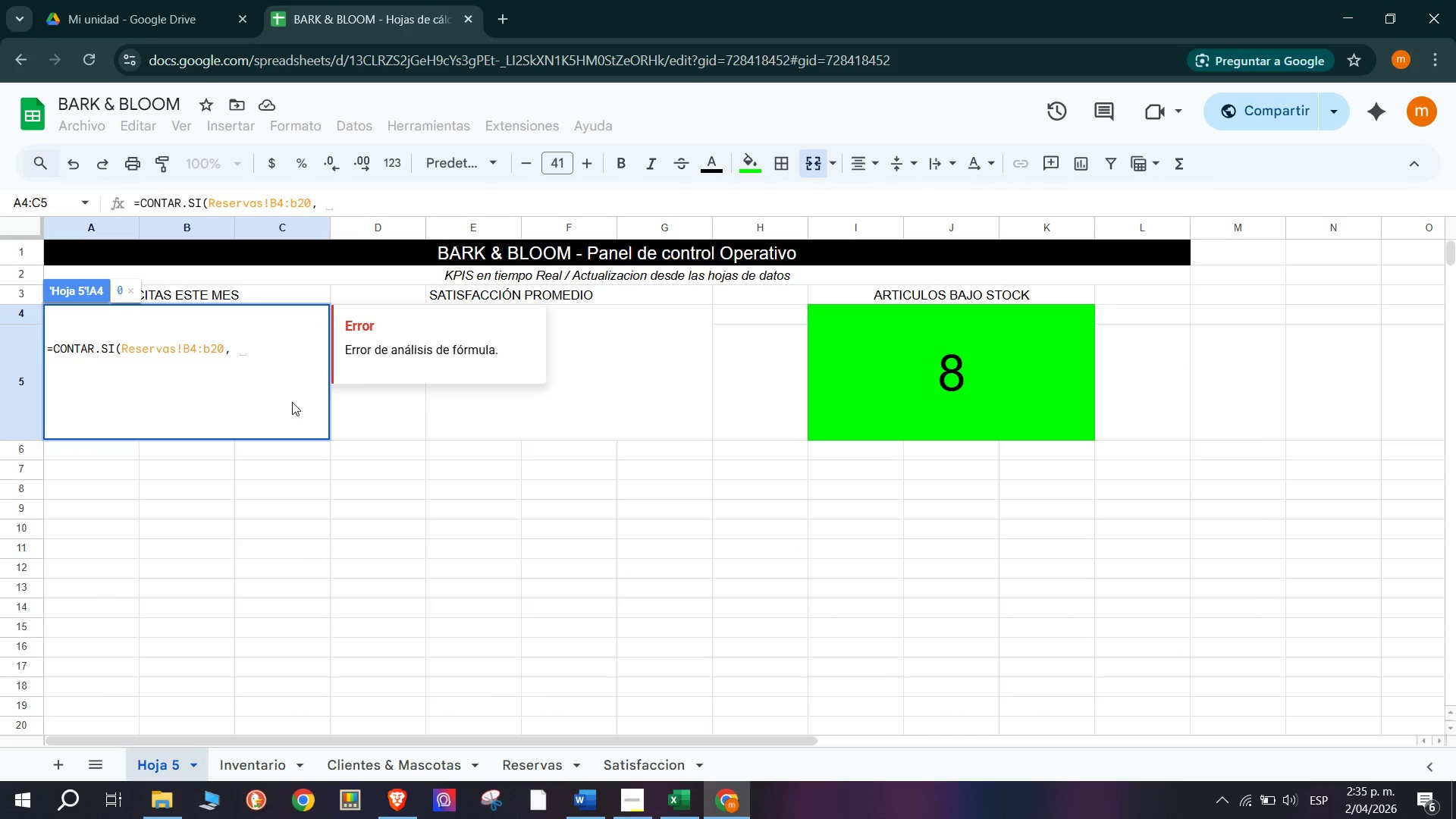 
type(2)
key(Backspace)
type(@2026-04@)
 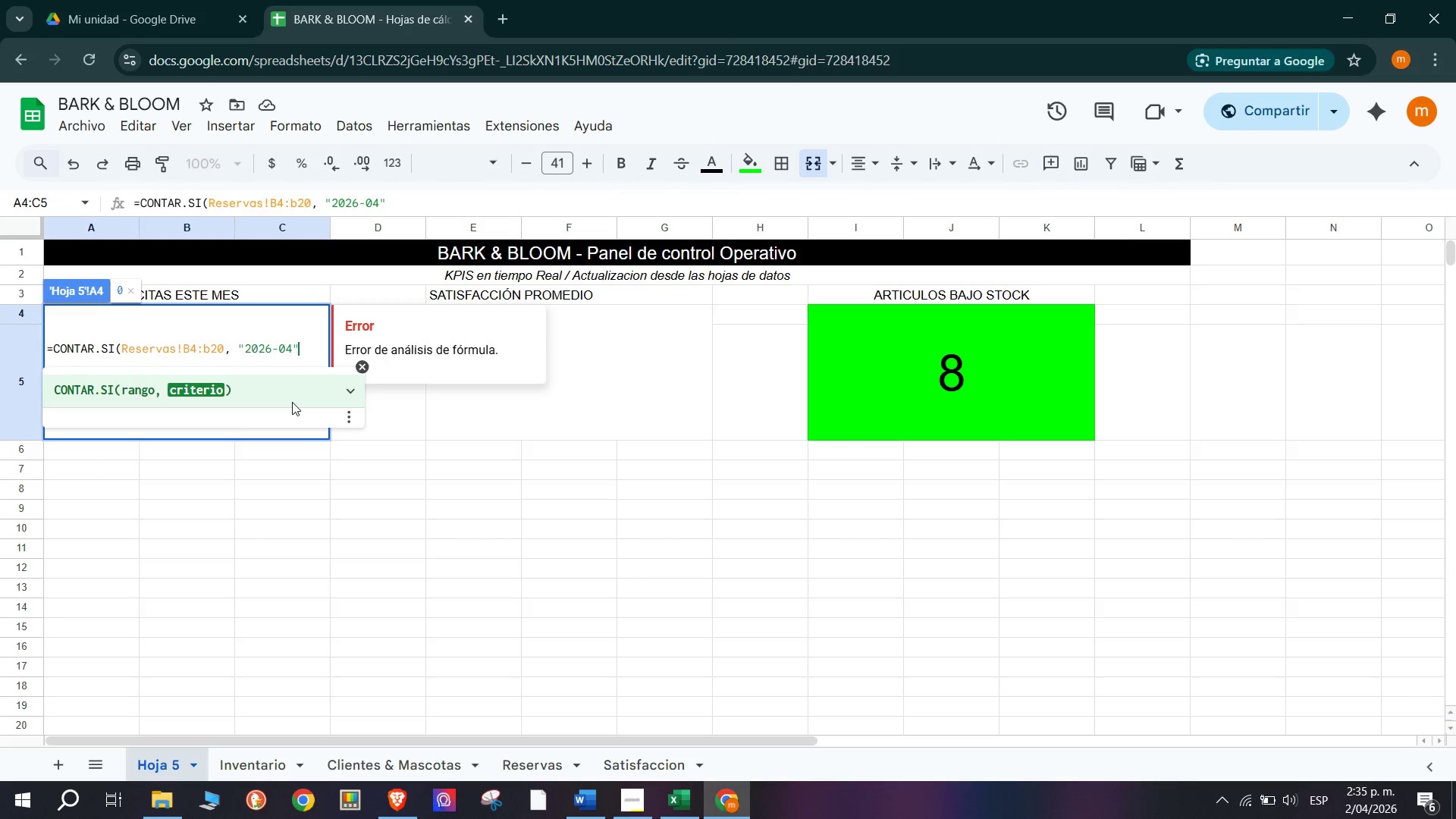 
wait(5.81)
 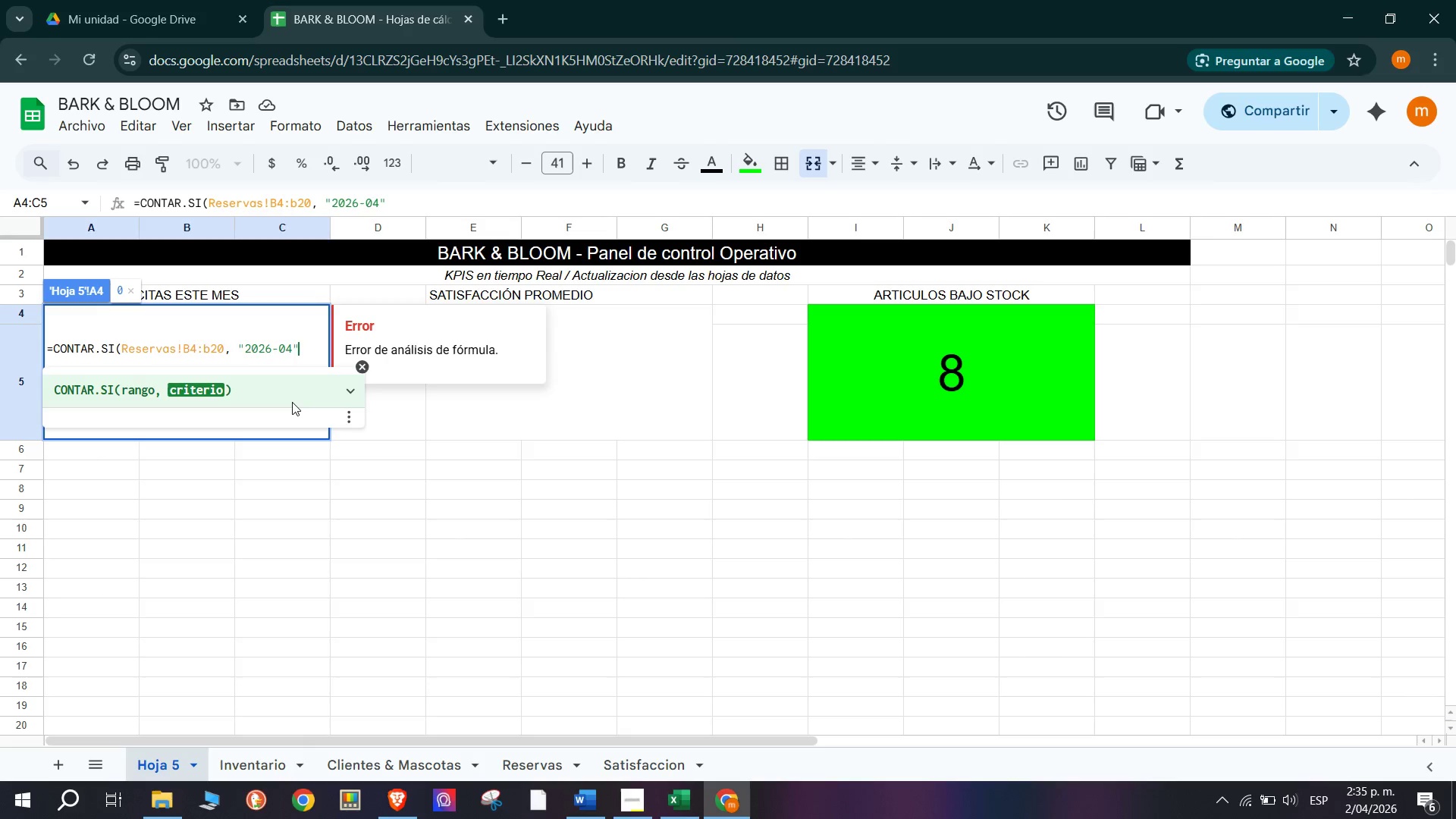 
key(Shift+Equal)
 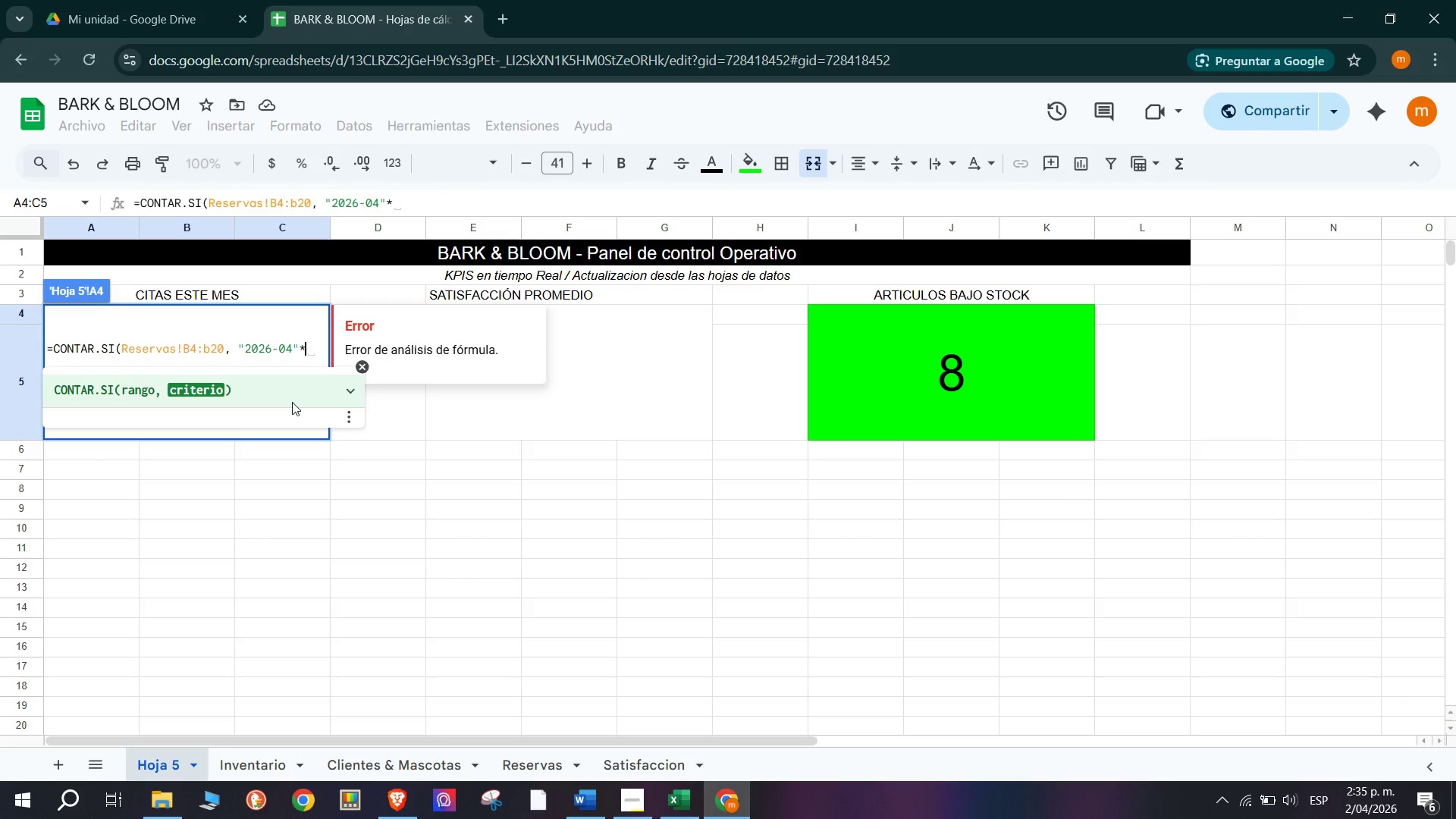 
key(Backspace)
key(Backspace)
type(+@()
 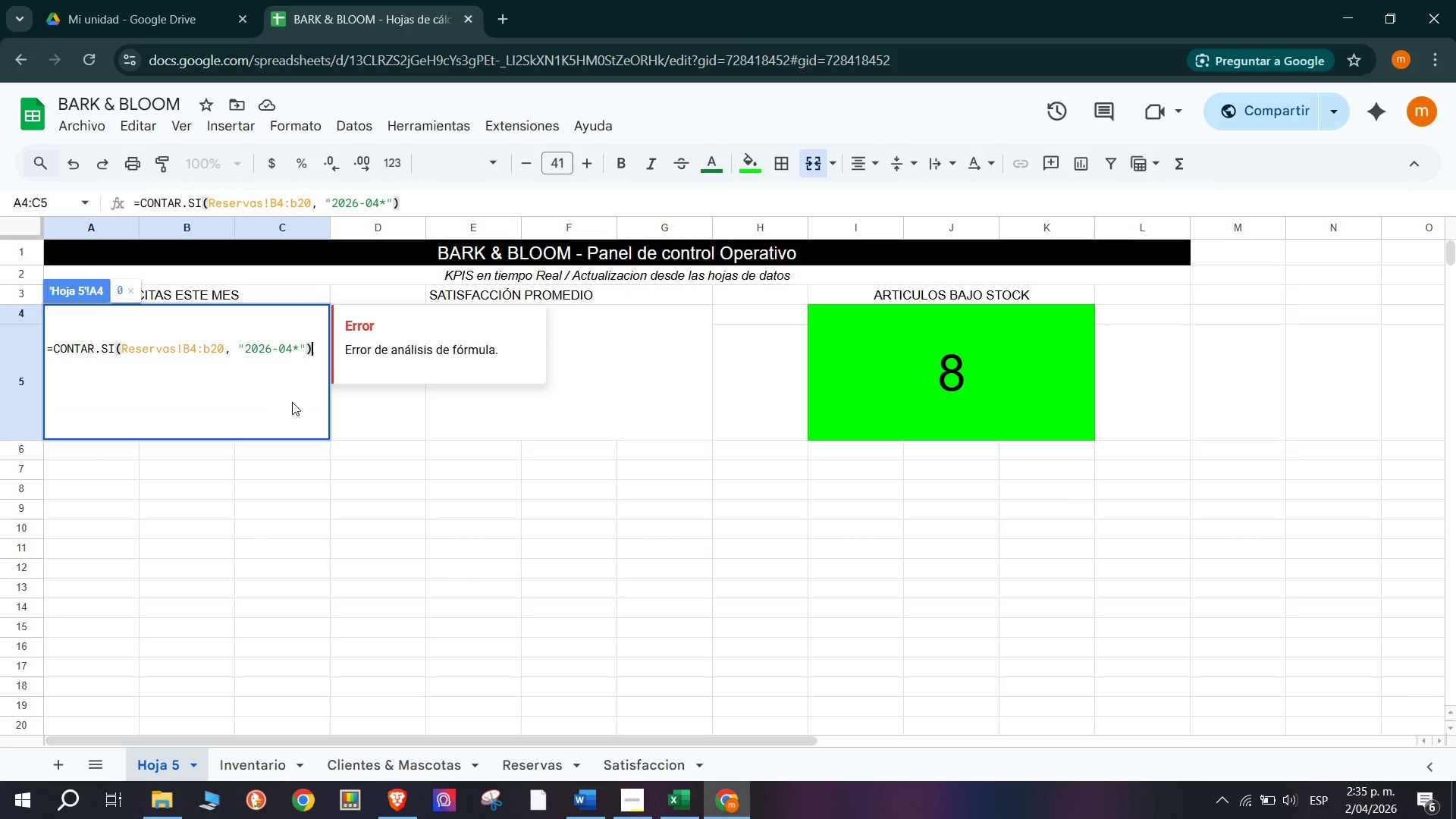 
key(Enter)
 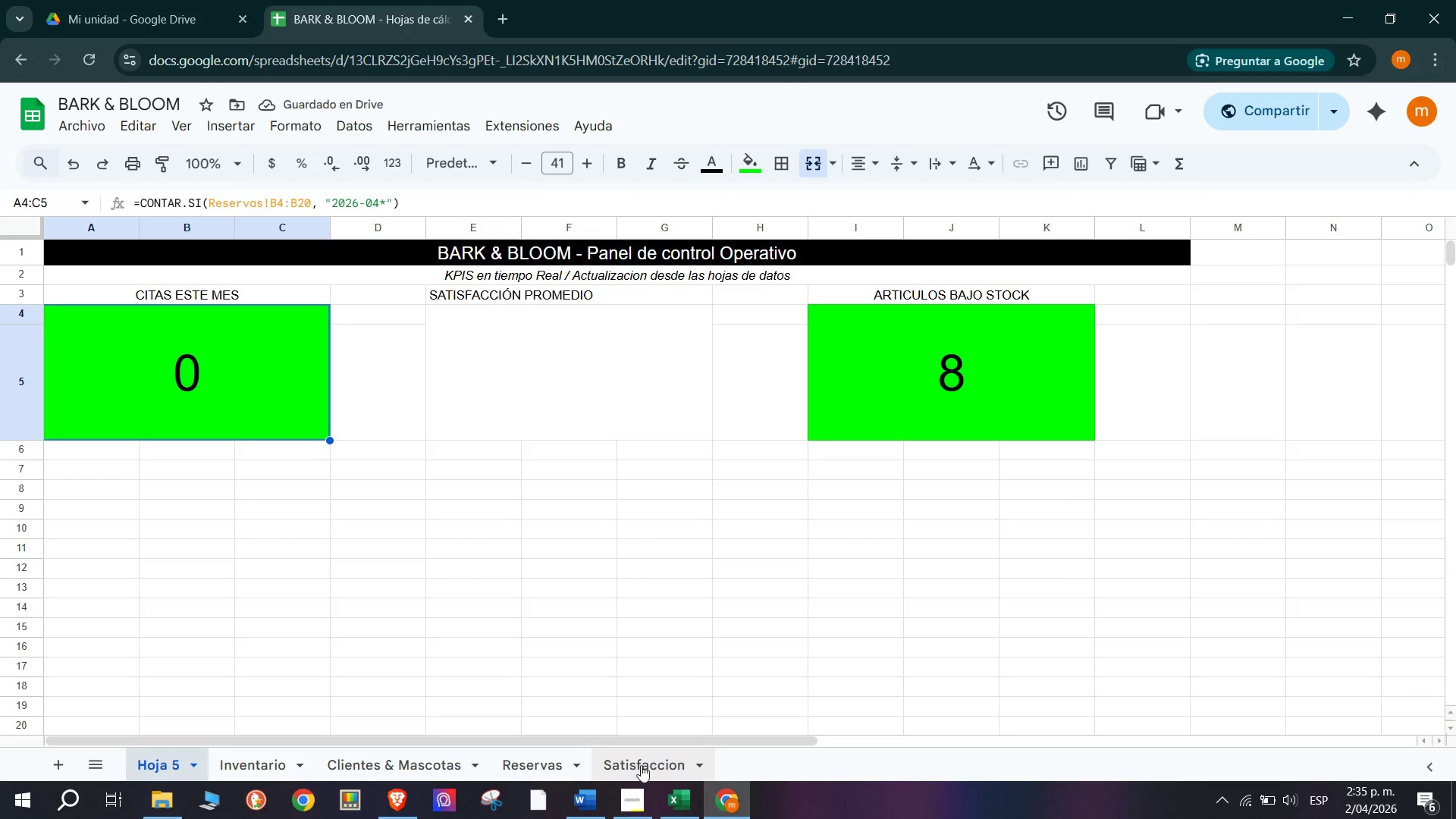 
double_click([295, 364])
 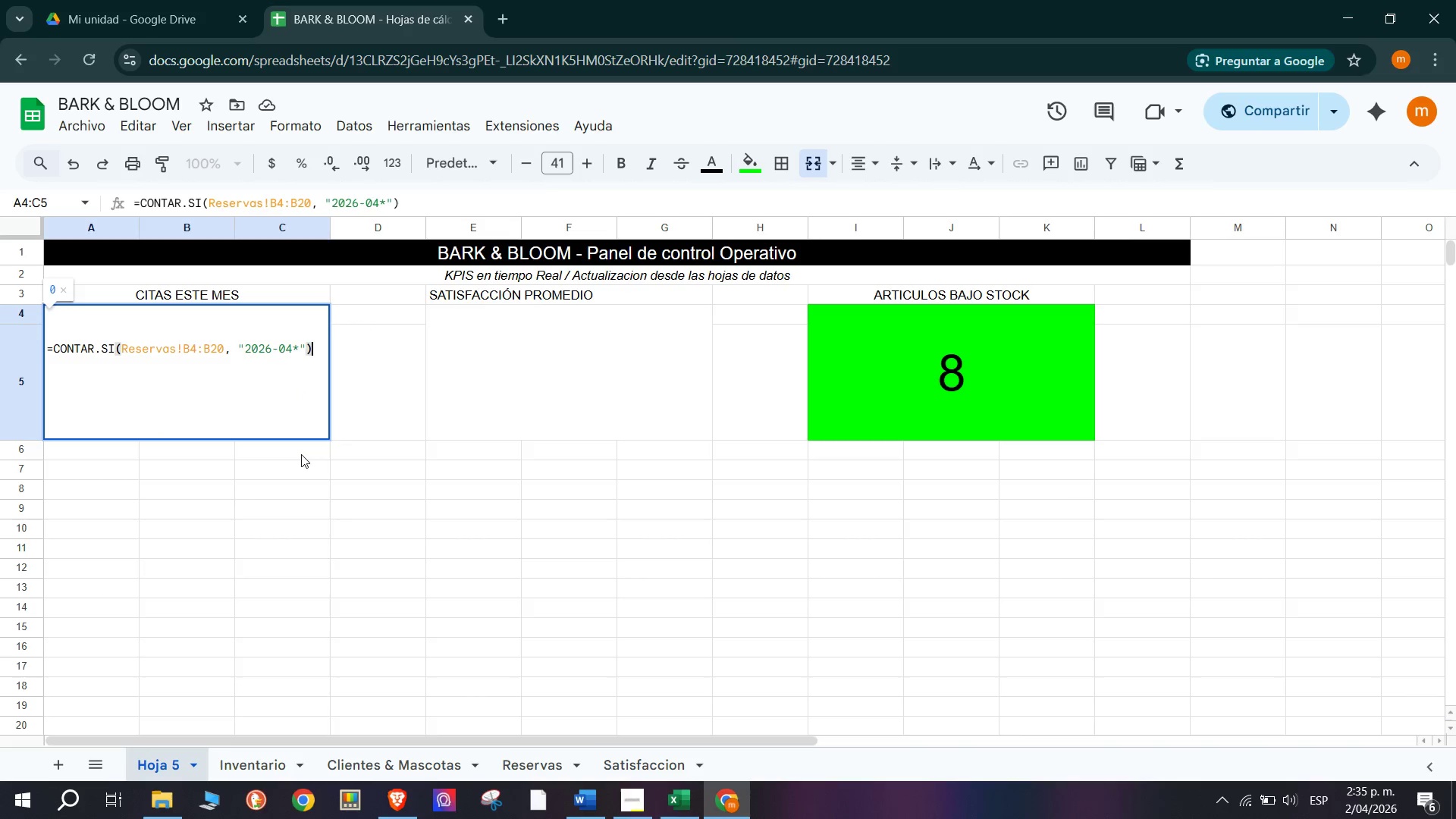 
left_click([680, 800])
 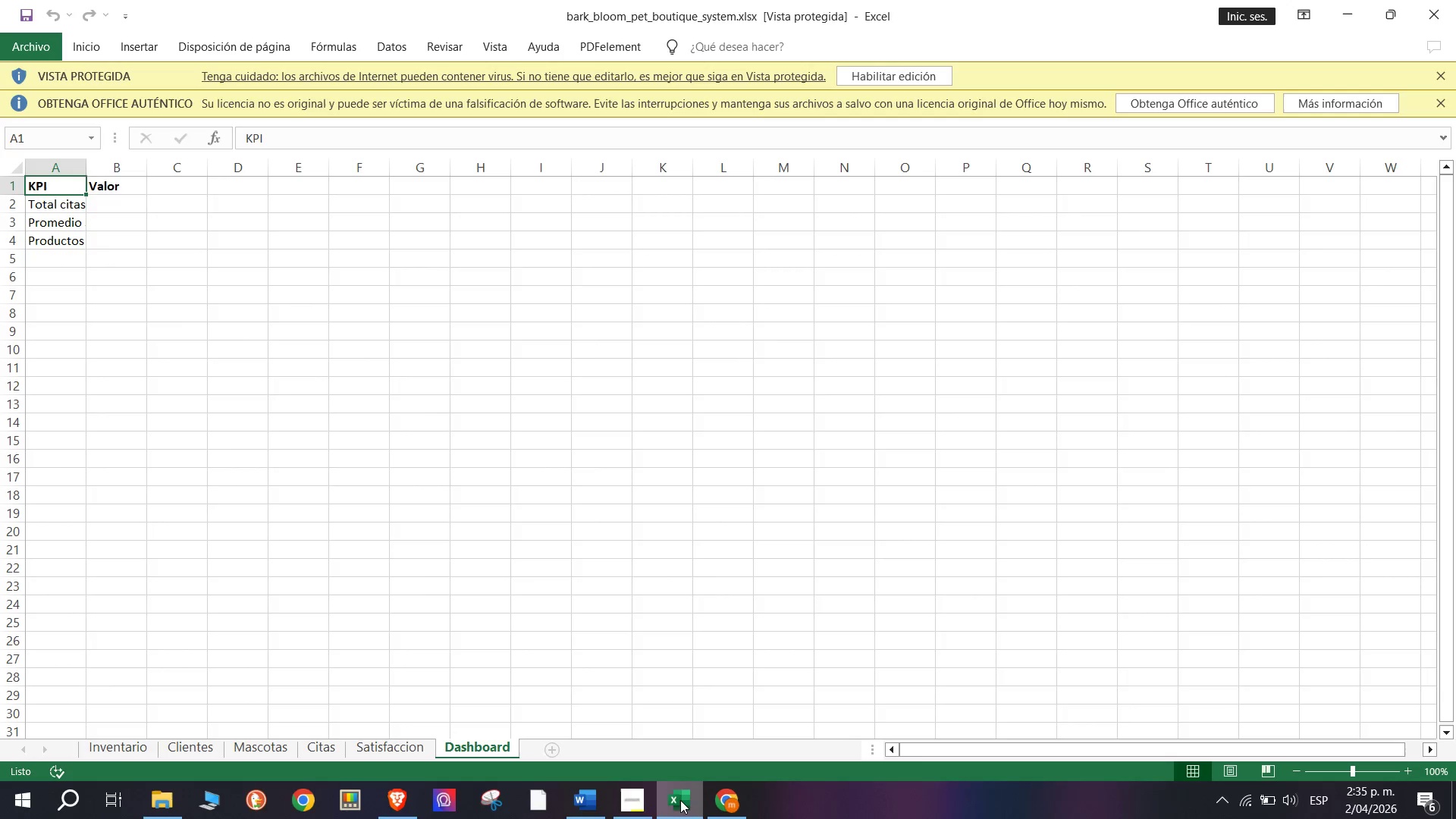 
left_click([680, 800])
 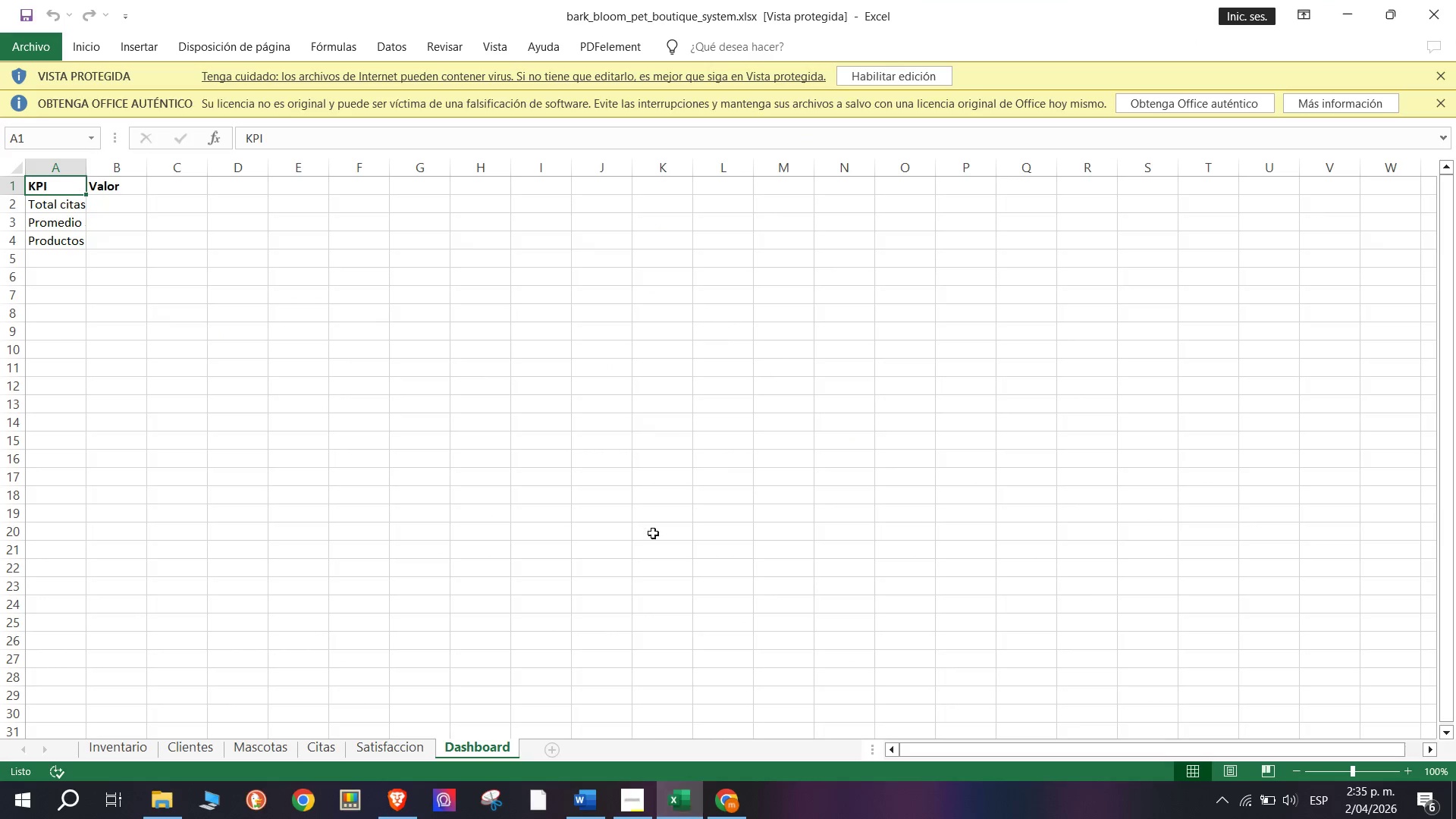 
left_click([1455, 0])
 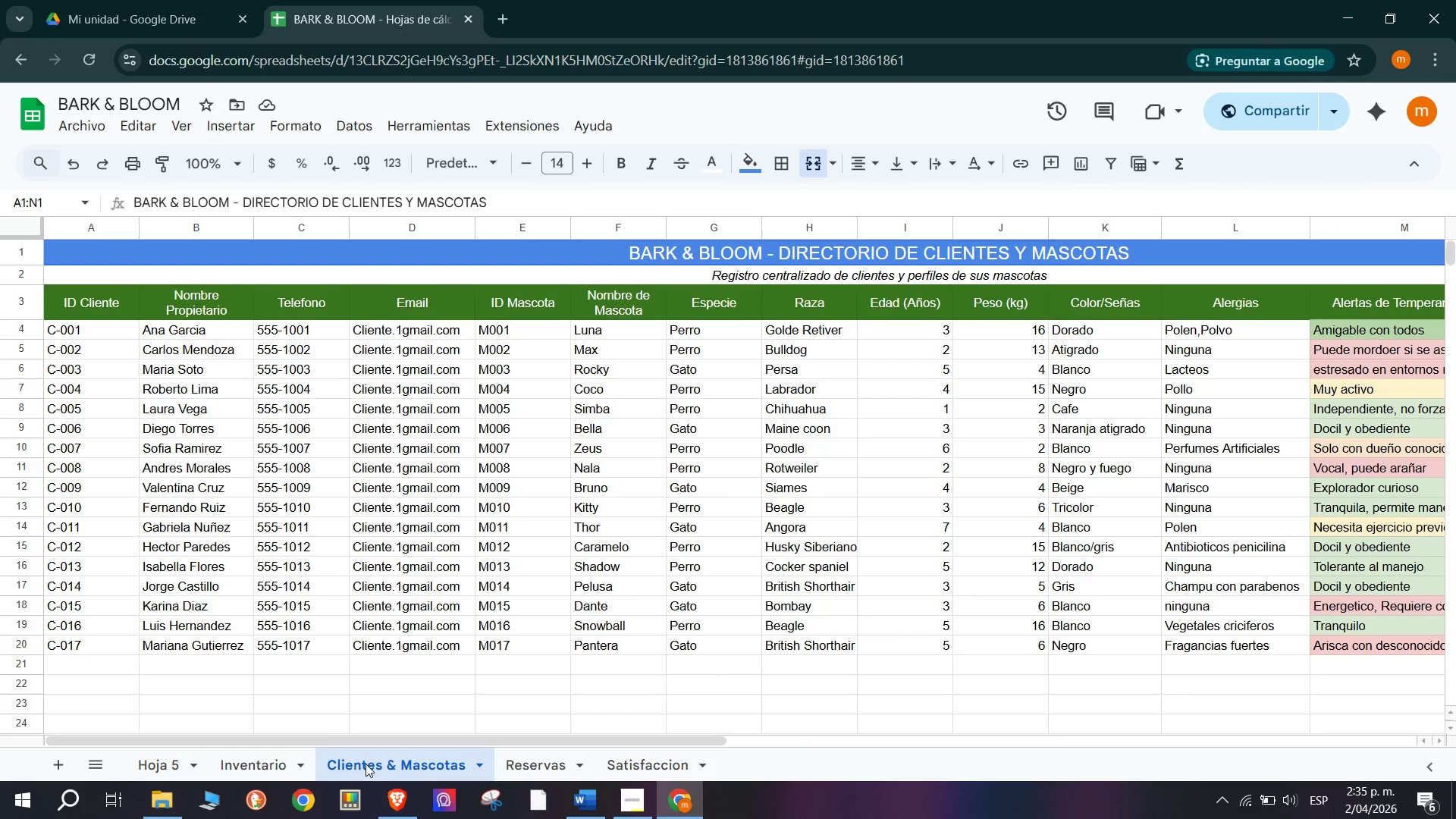 
left_click([538, 759])
 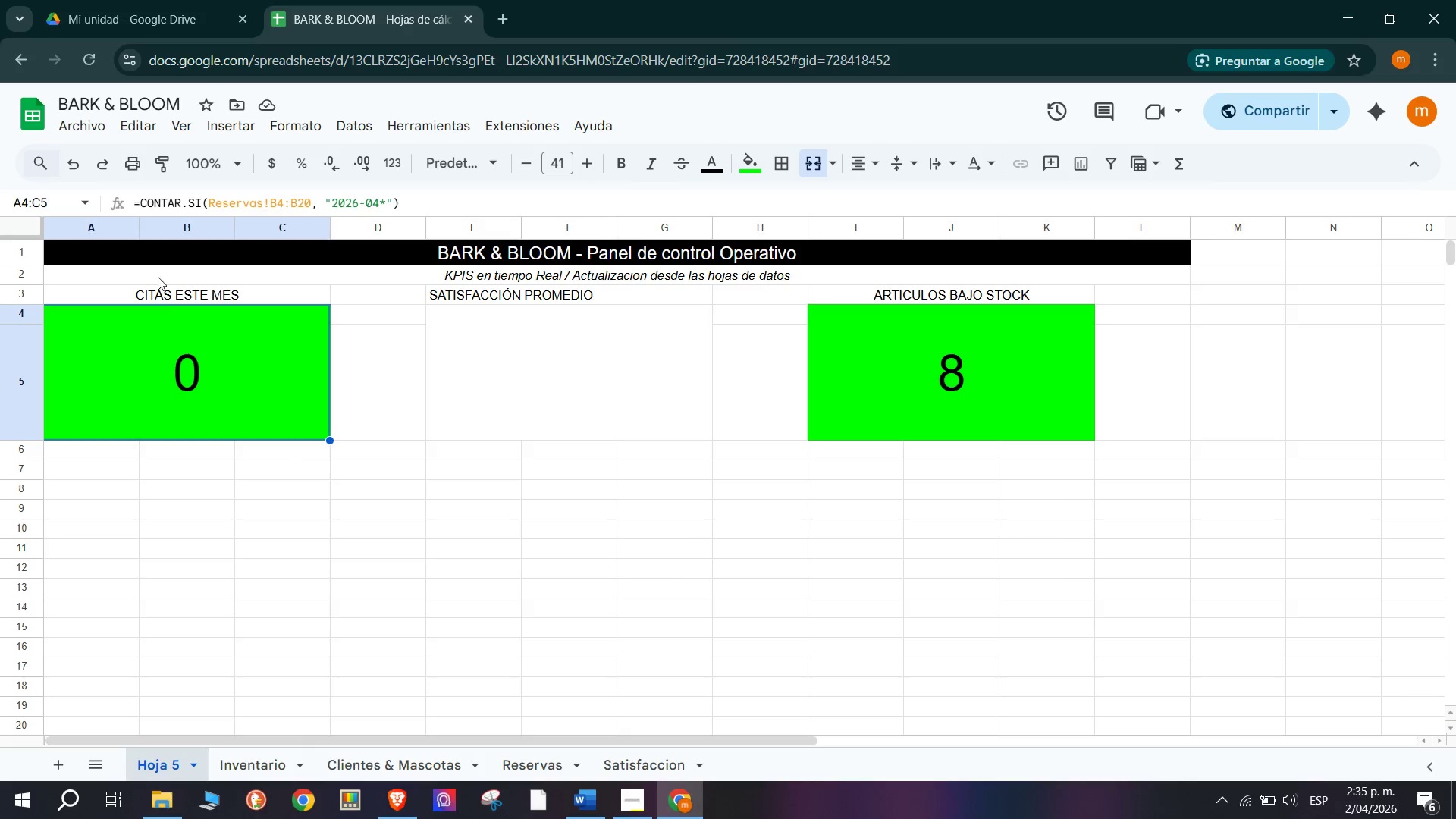 
wait(6.03)
 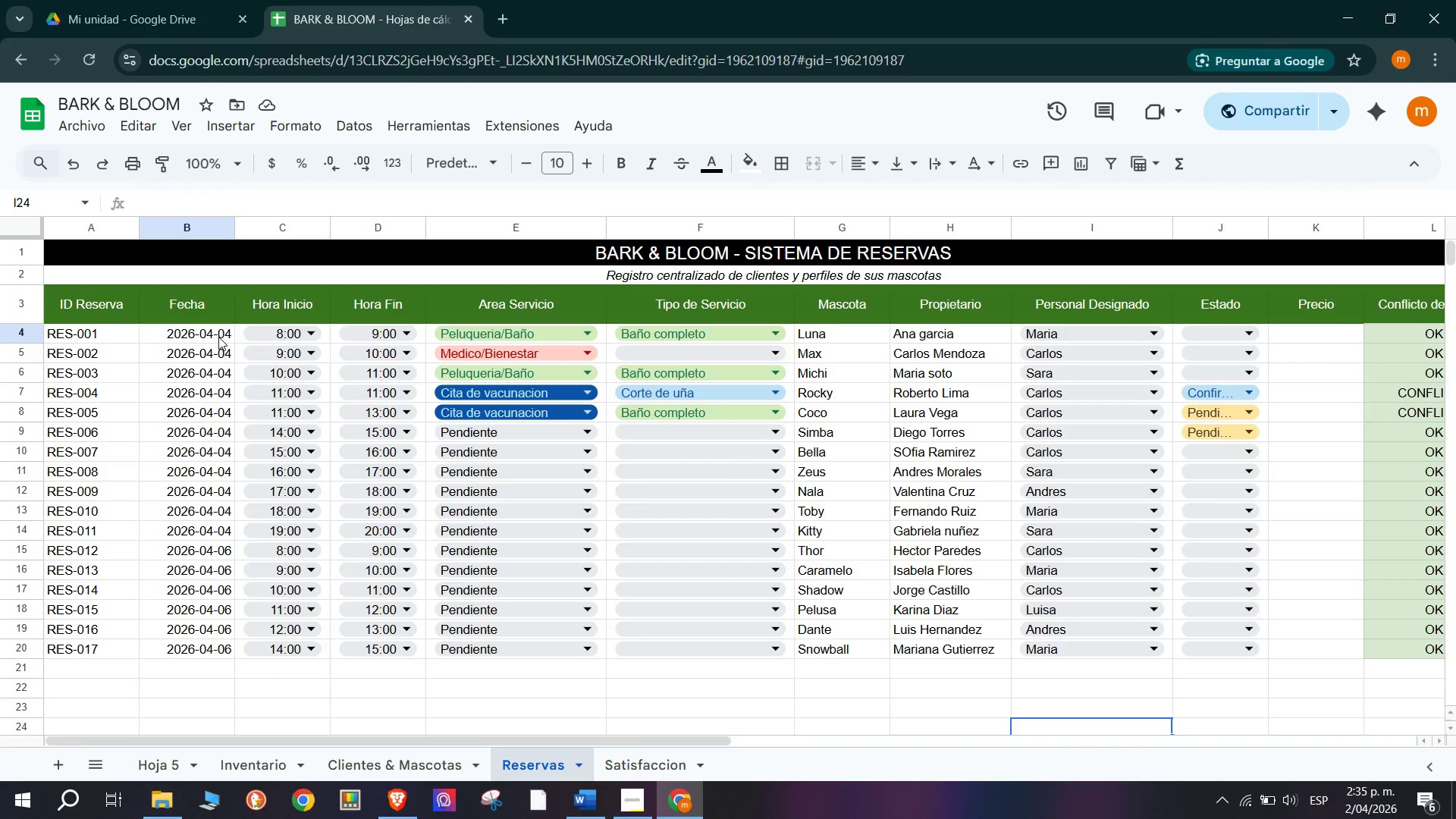 
double_click([214, 351])
 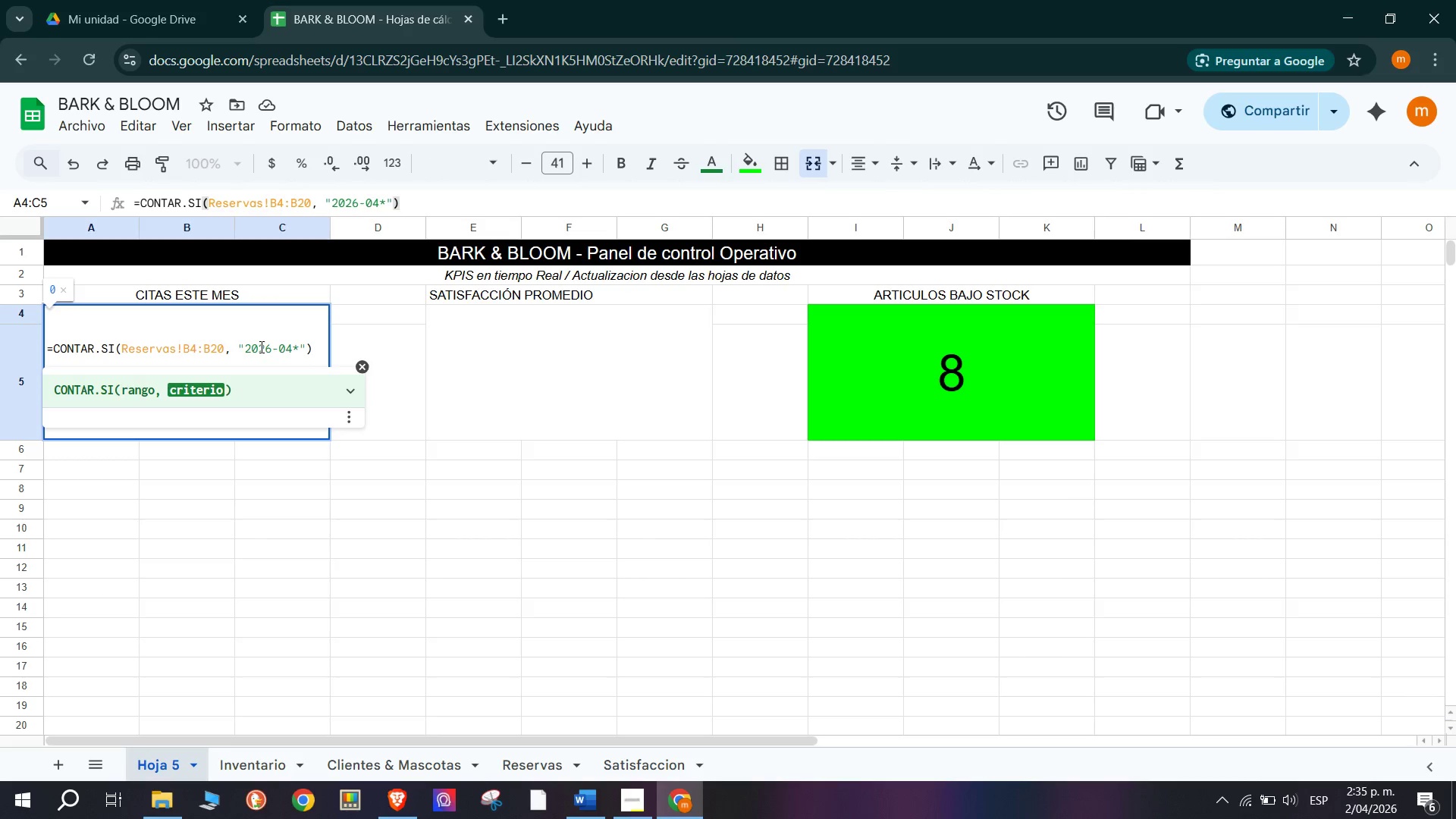 
left_click([268, 345])
 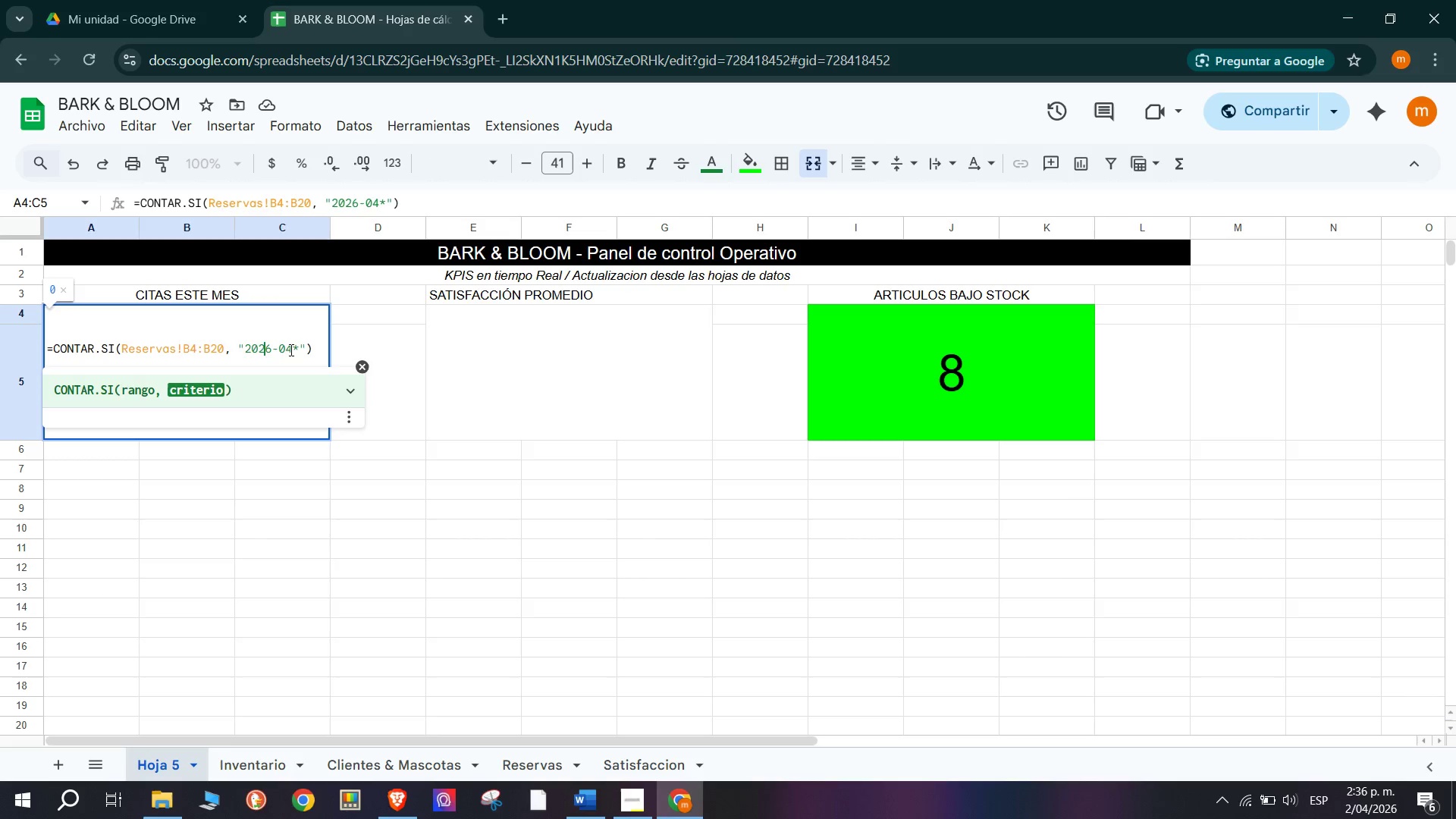 
left_click([285, 350])
 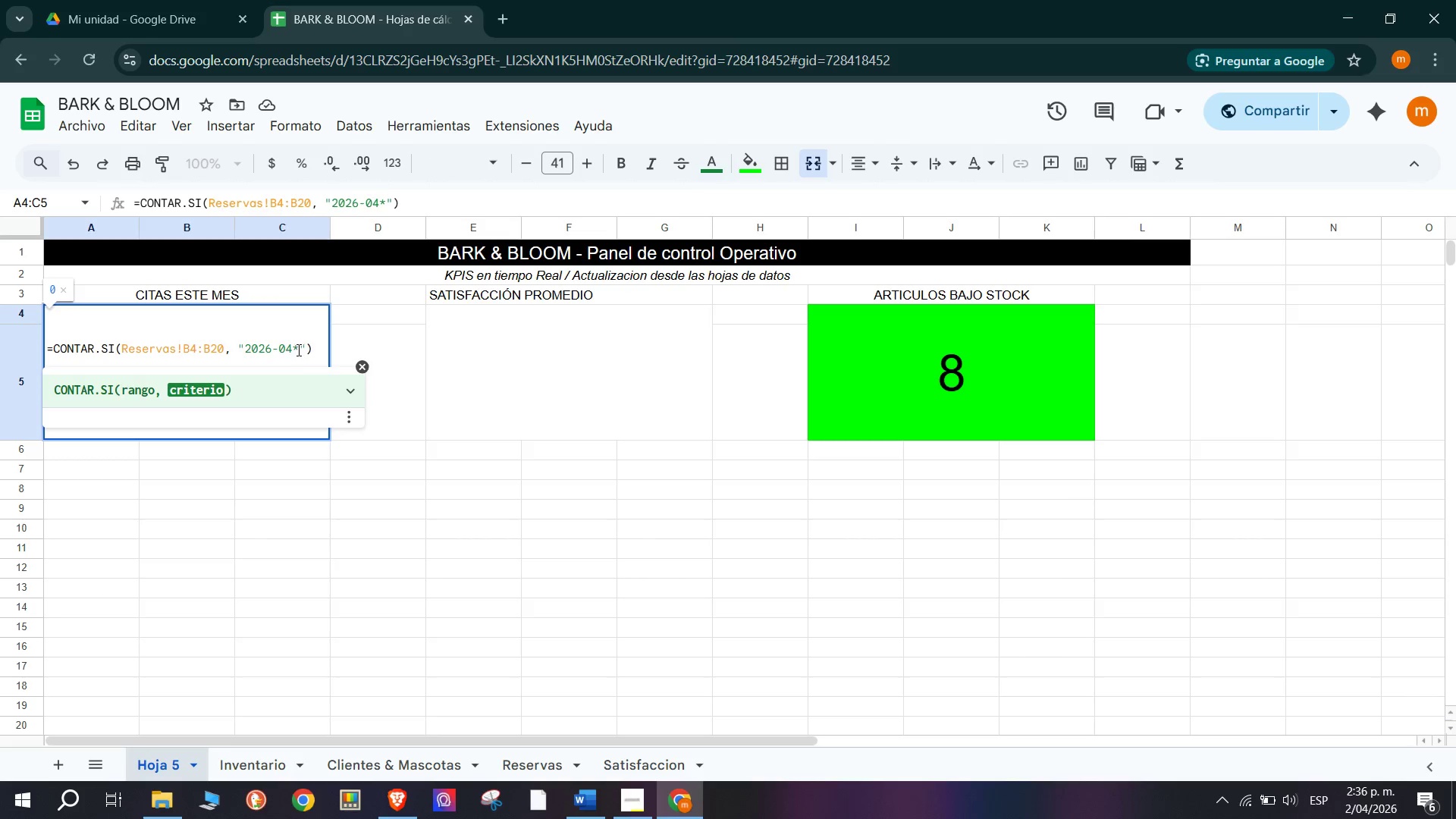 
left_click([281, 350])
 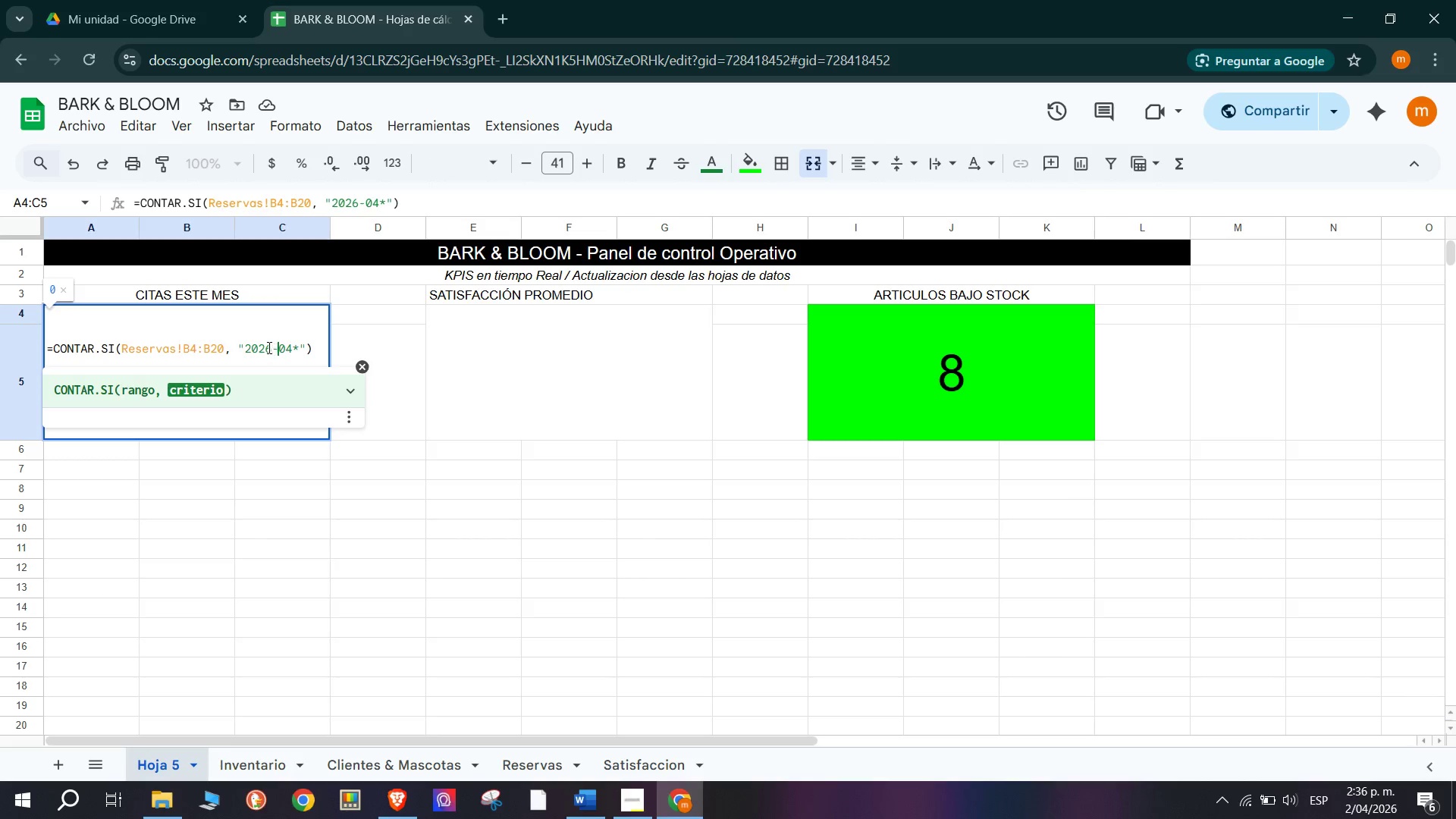 
left_click([268, 347])
 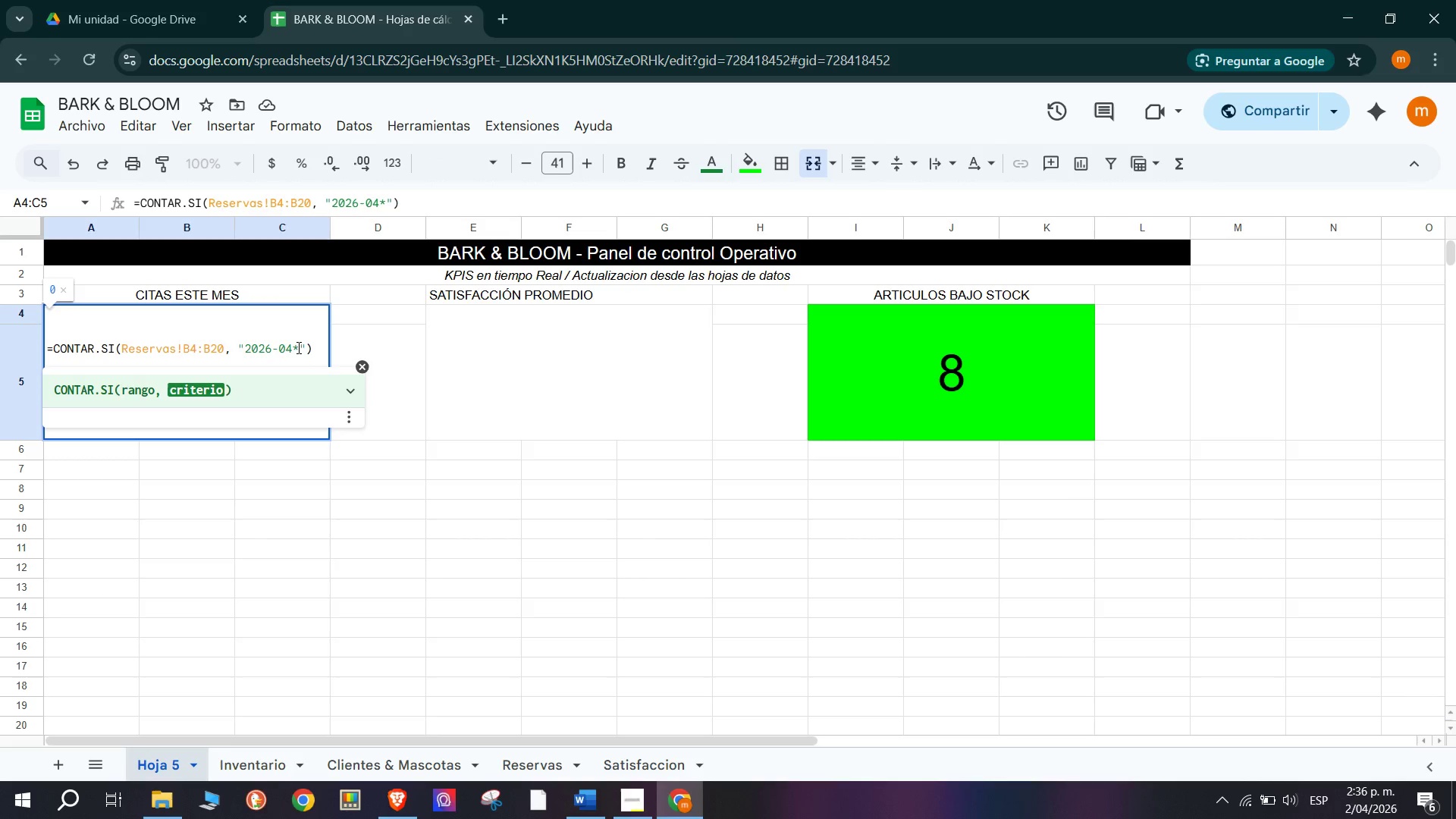 
left_click([301, 347])
 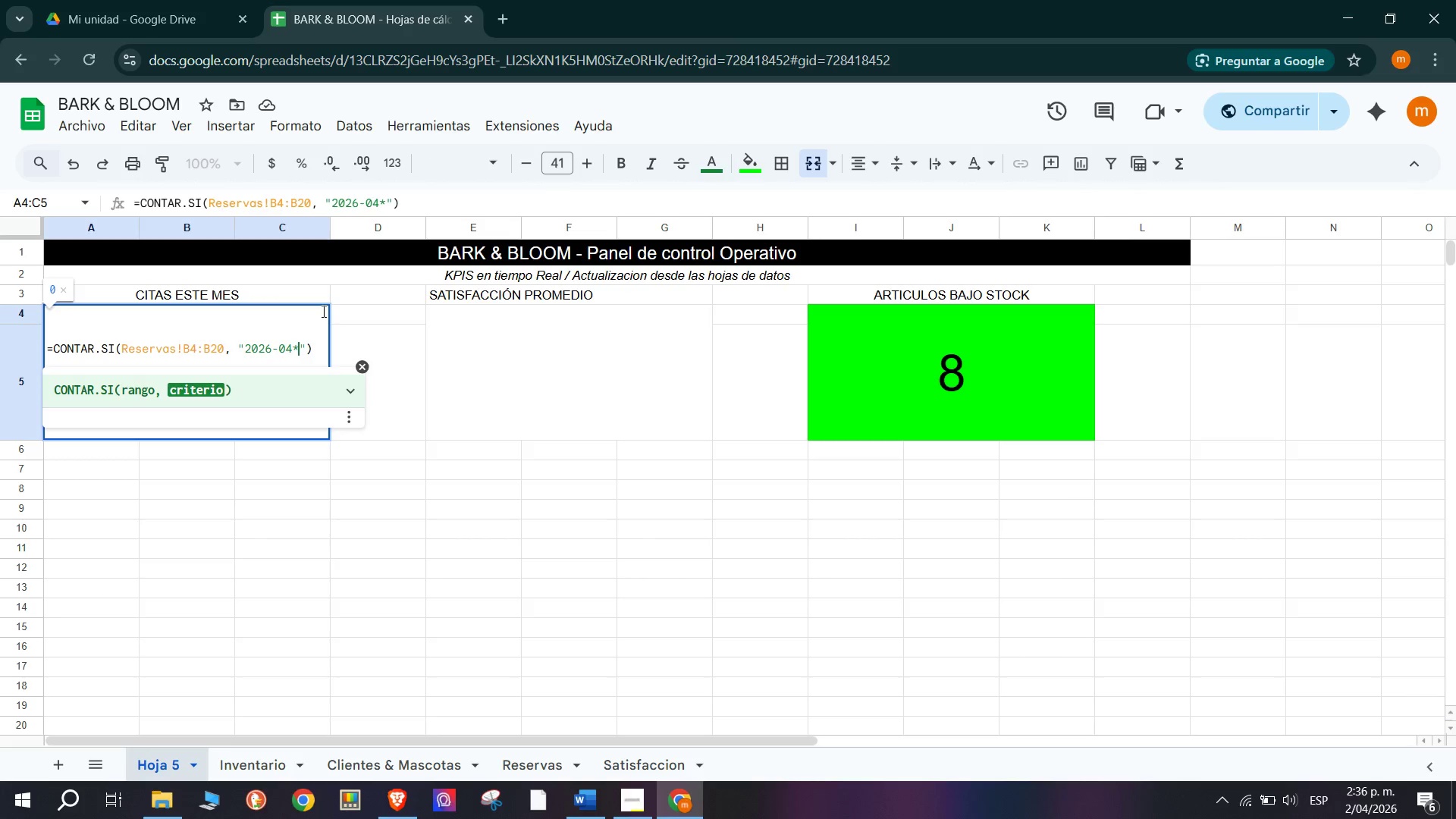 
key(Backspace)
 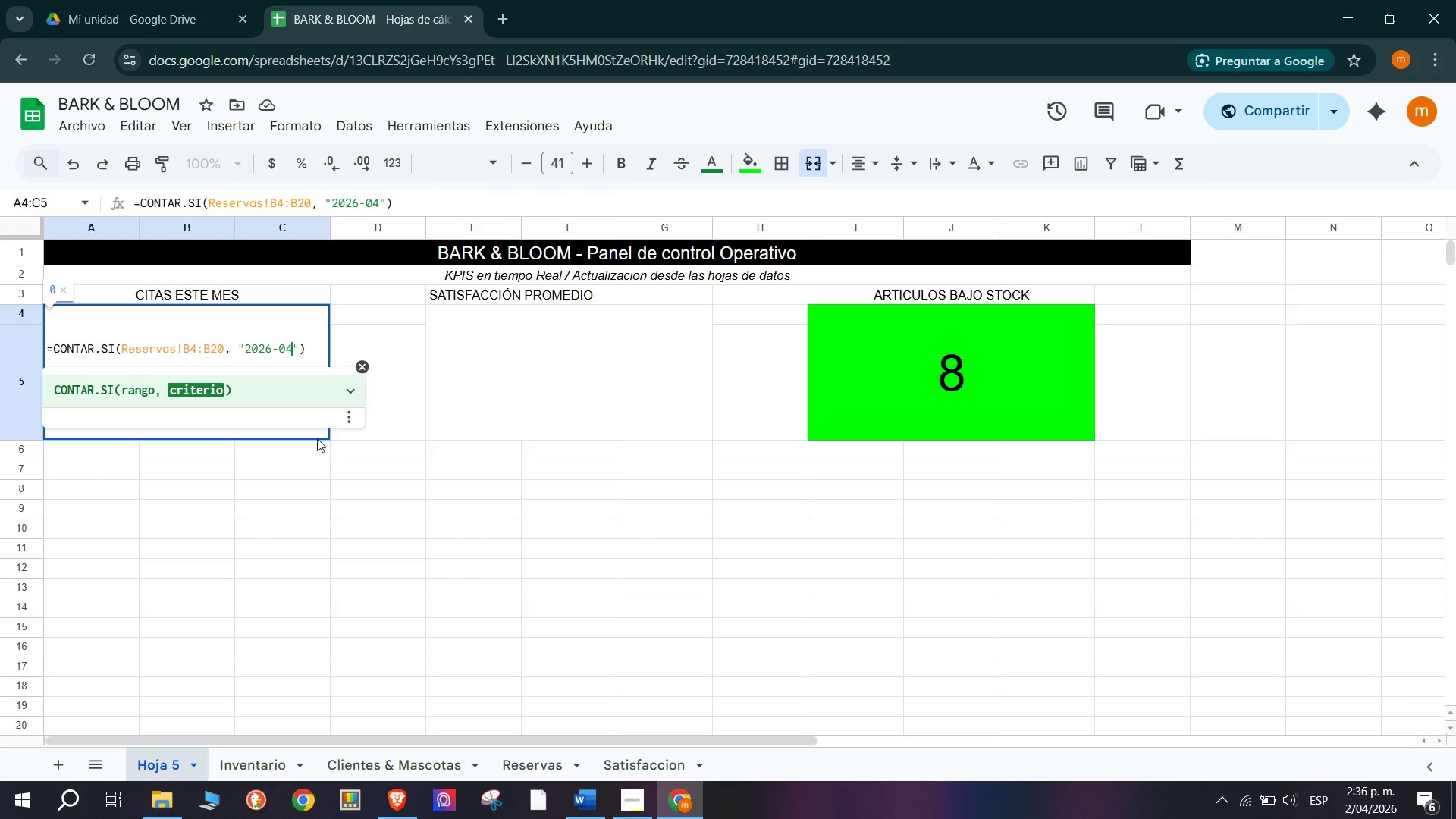 
key(Enter)
 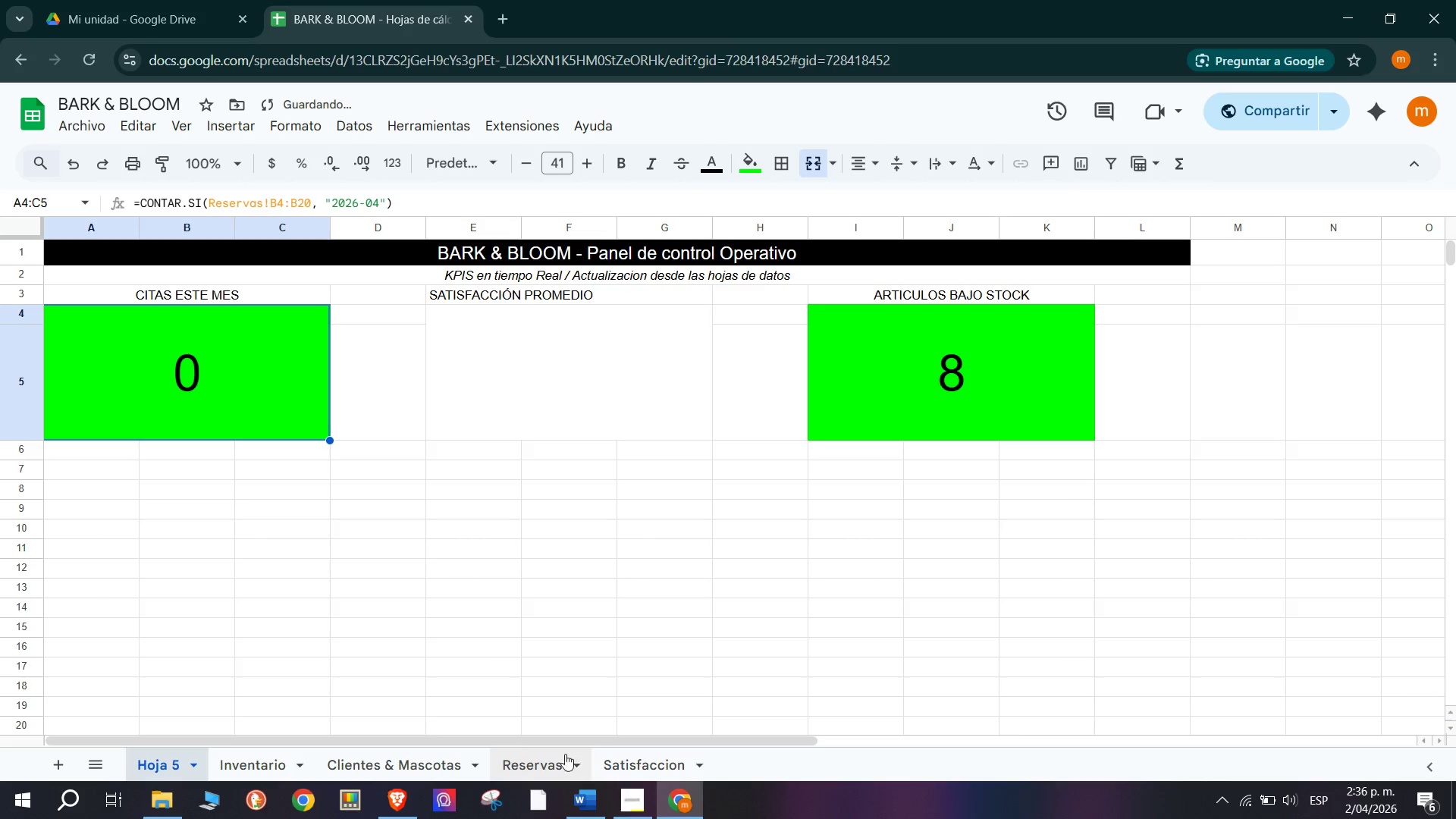 
left_click([520, 766])
 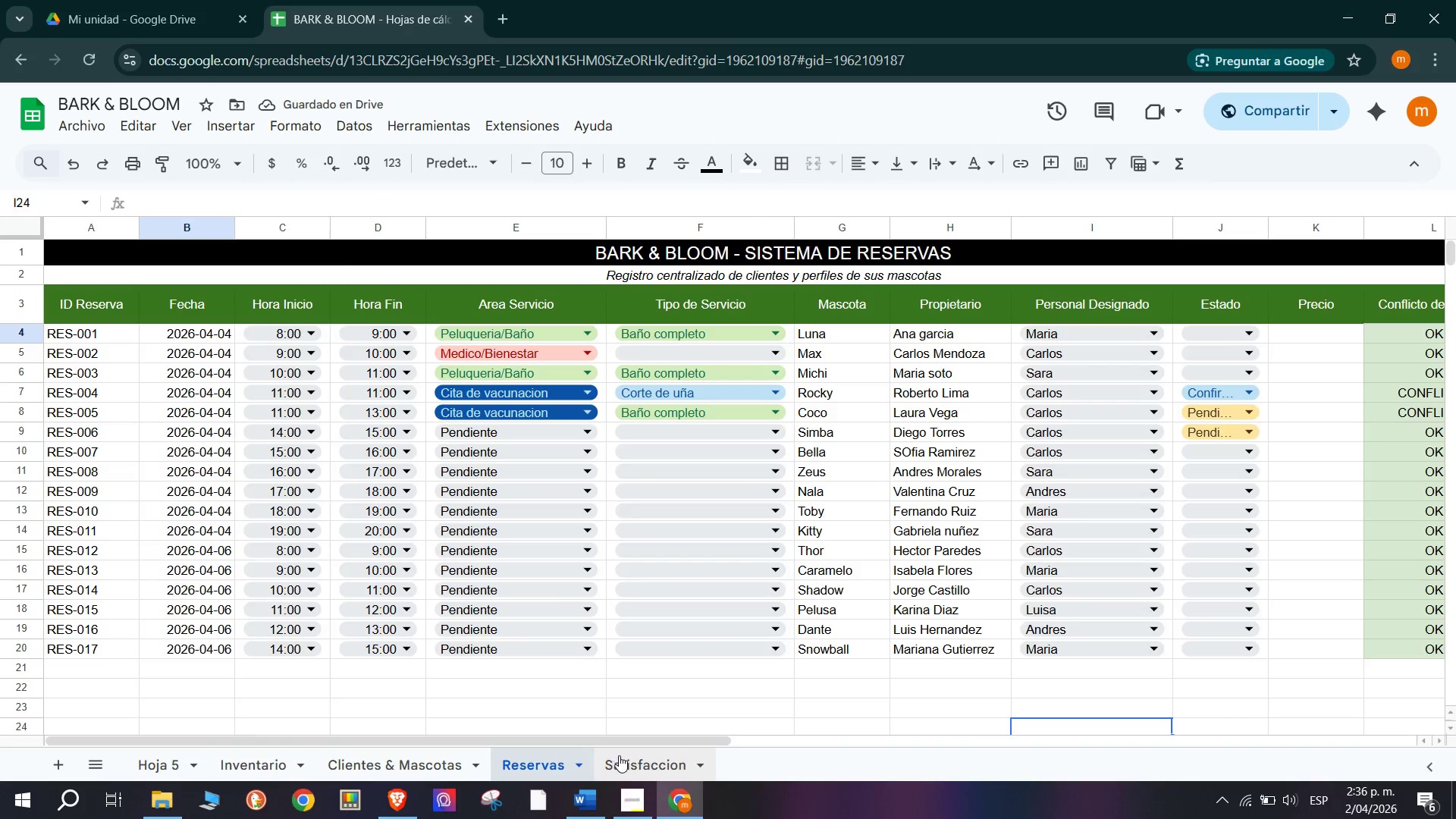 
left_click([622, 757])
 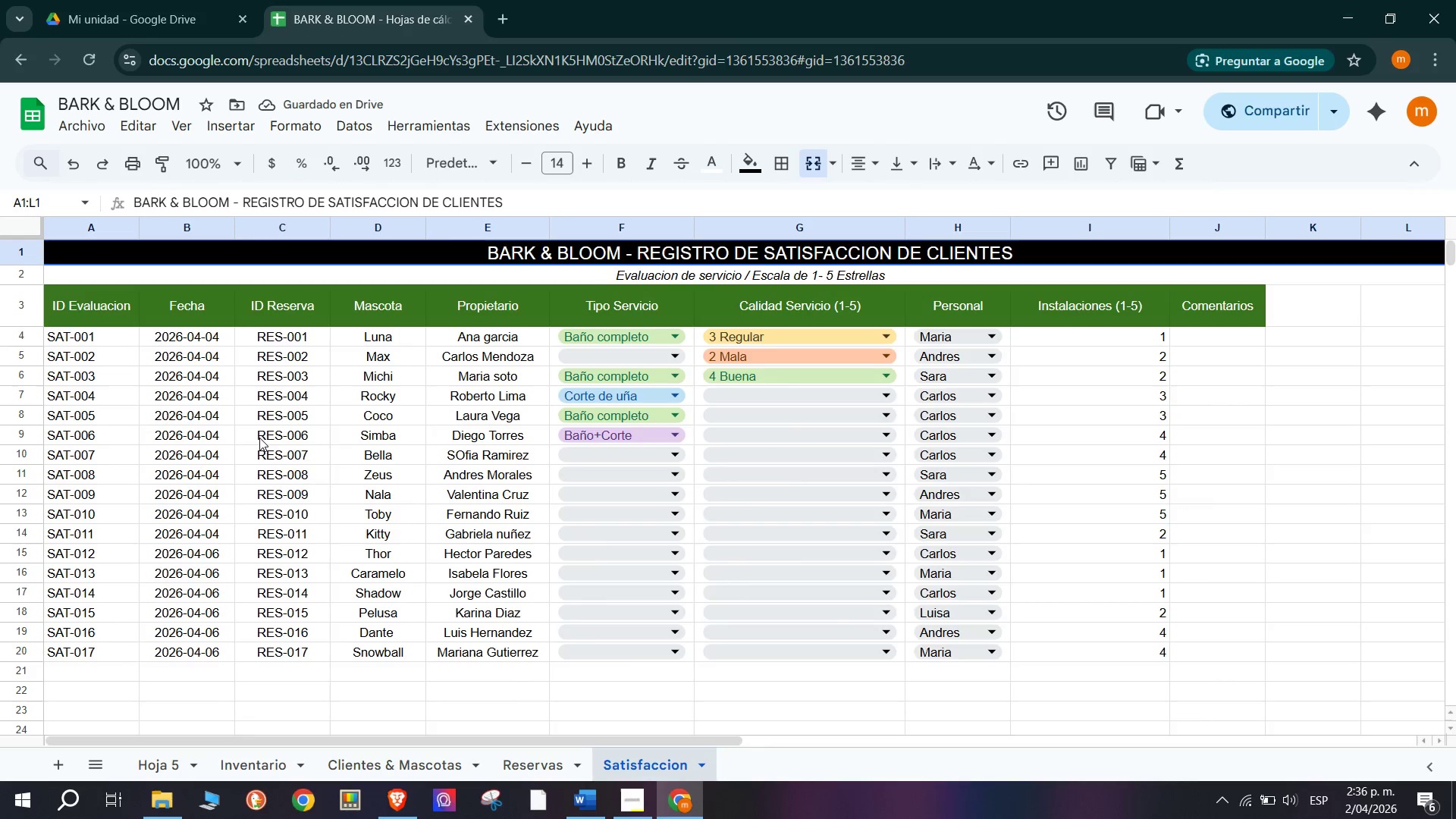 
scroll: coordinate [249, 431], scroll_direction: up, amount: 4.0
 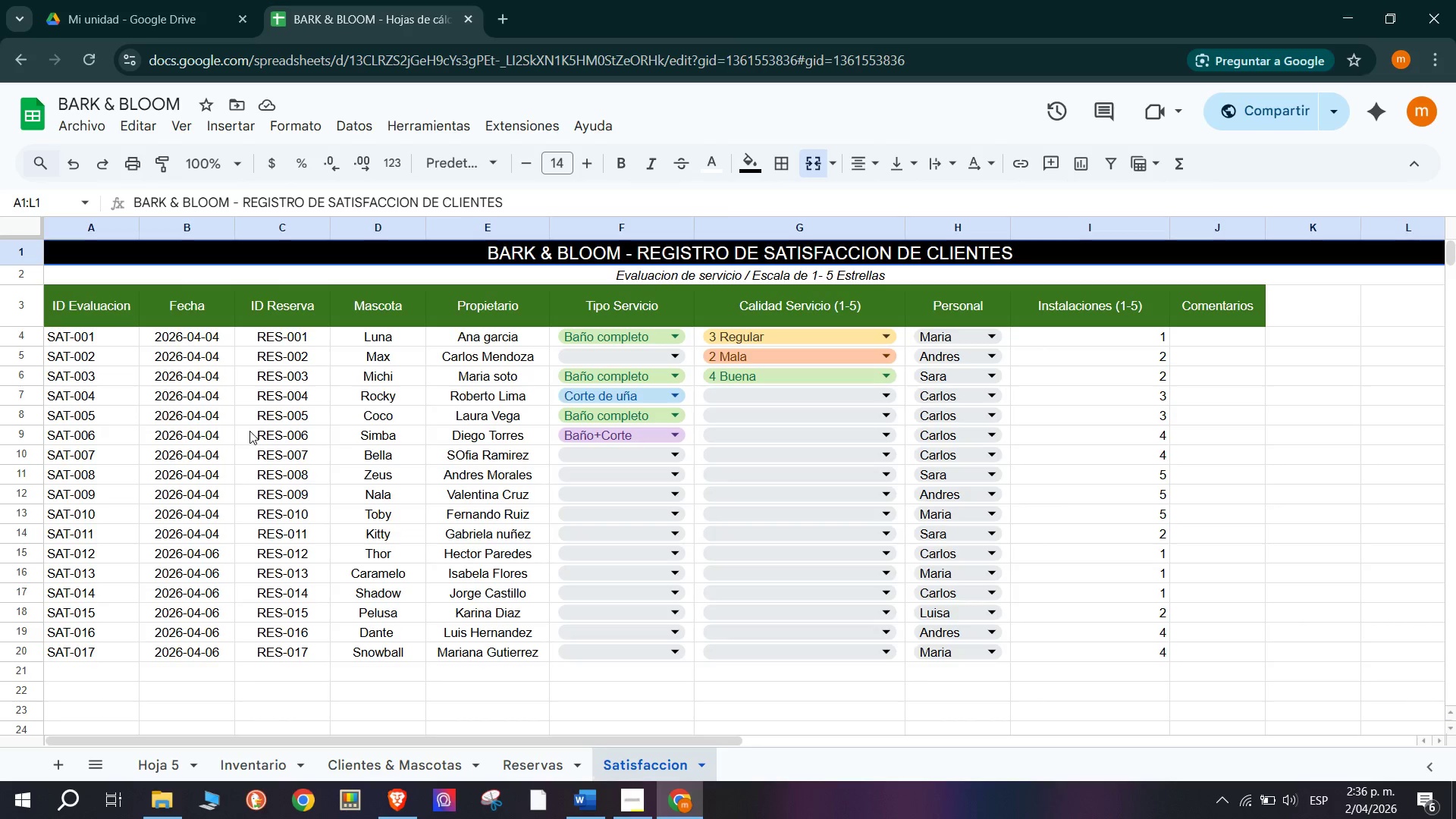 
wait(21.71)
 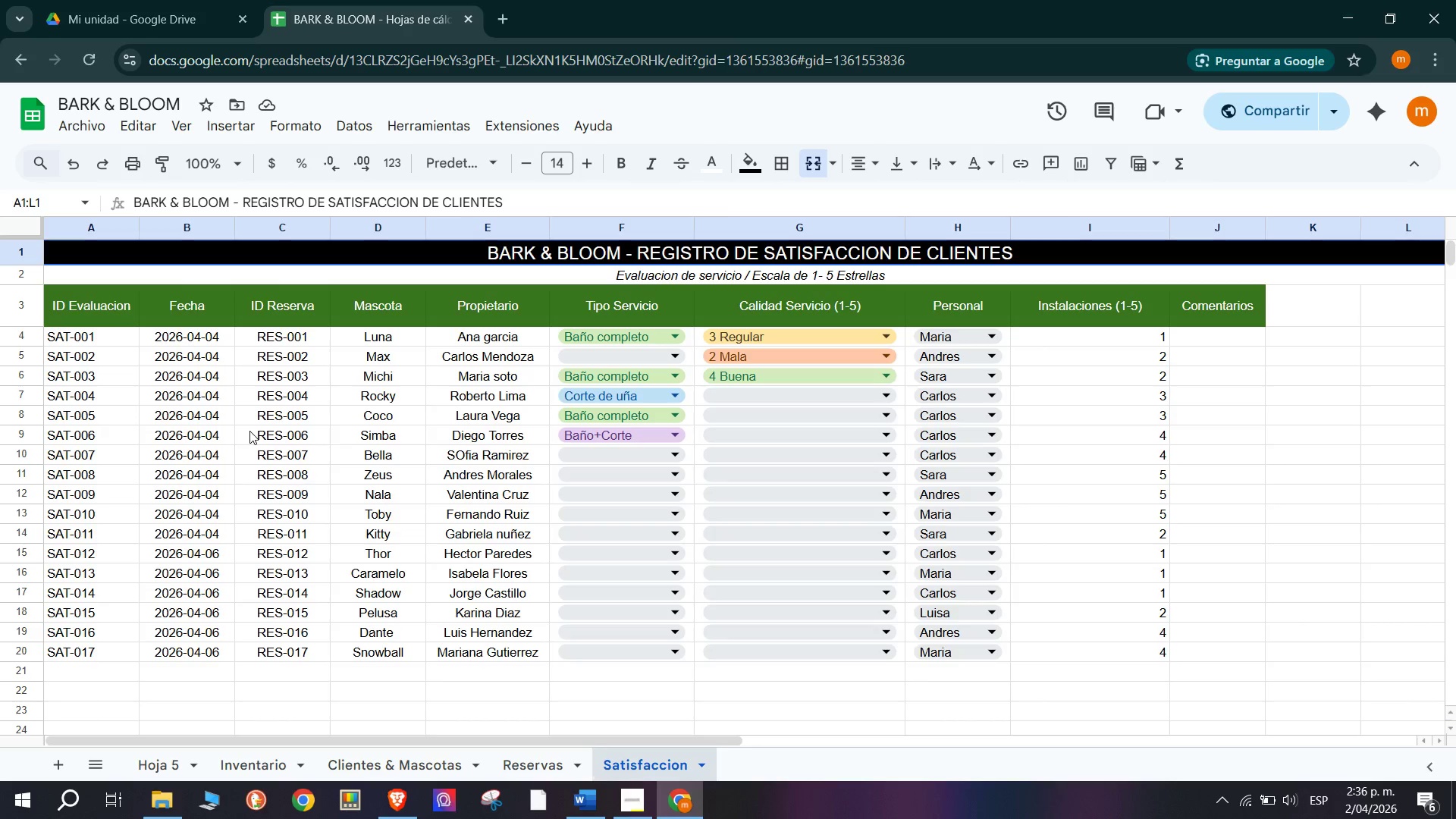 
left_click([168, 763])
 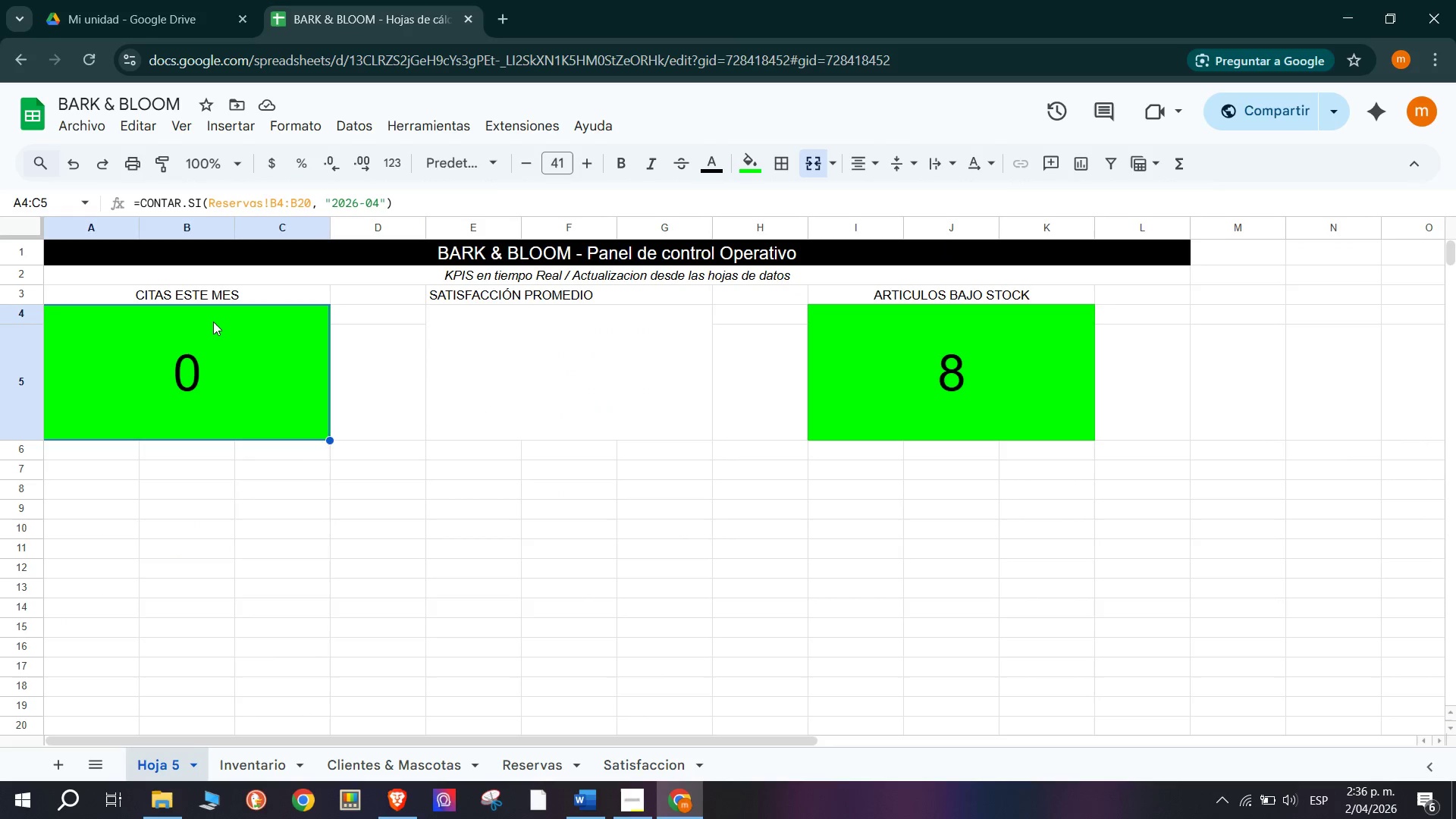 
double_click([213, 322])
 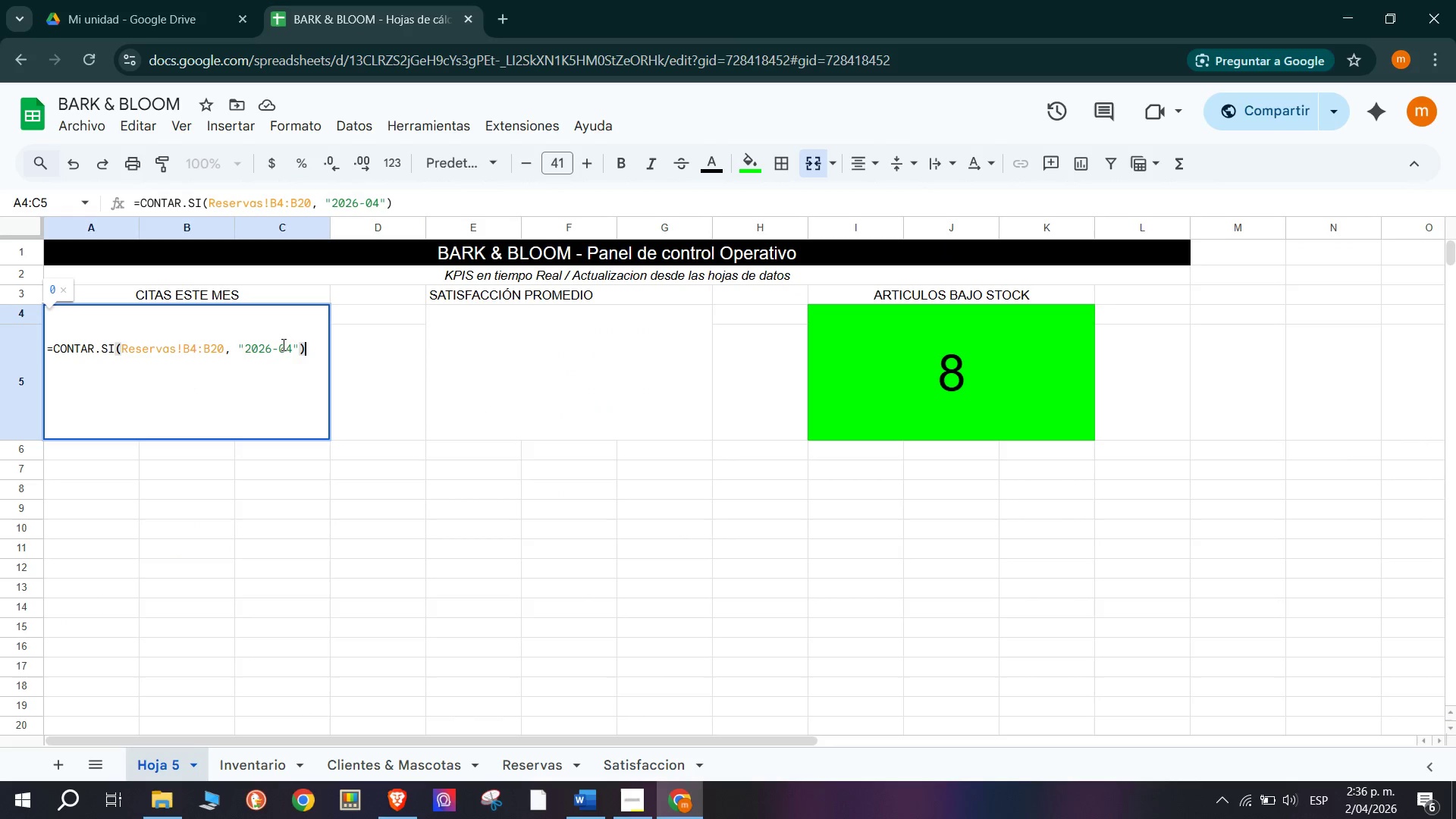 
left_click([290, 346])
 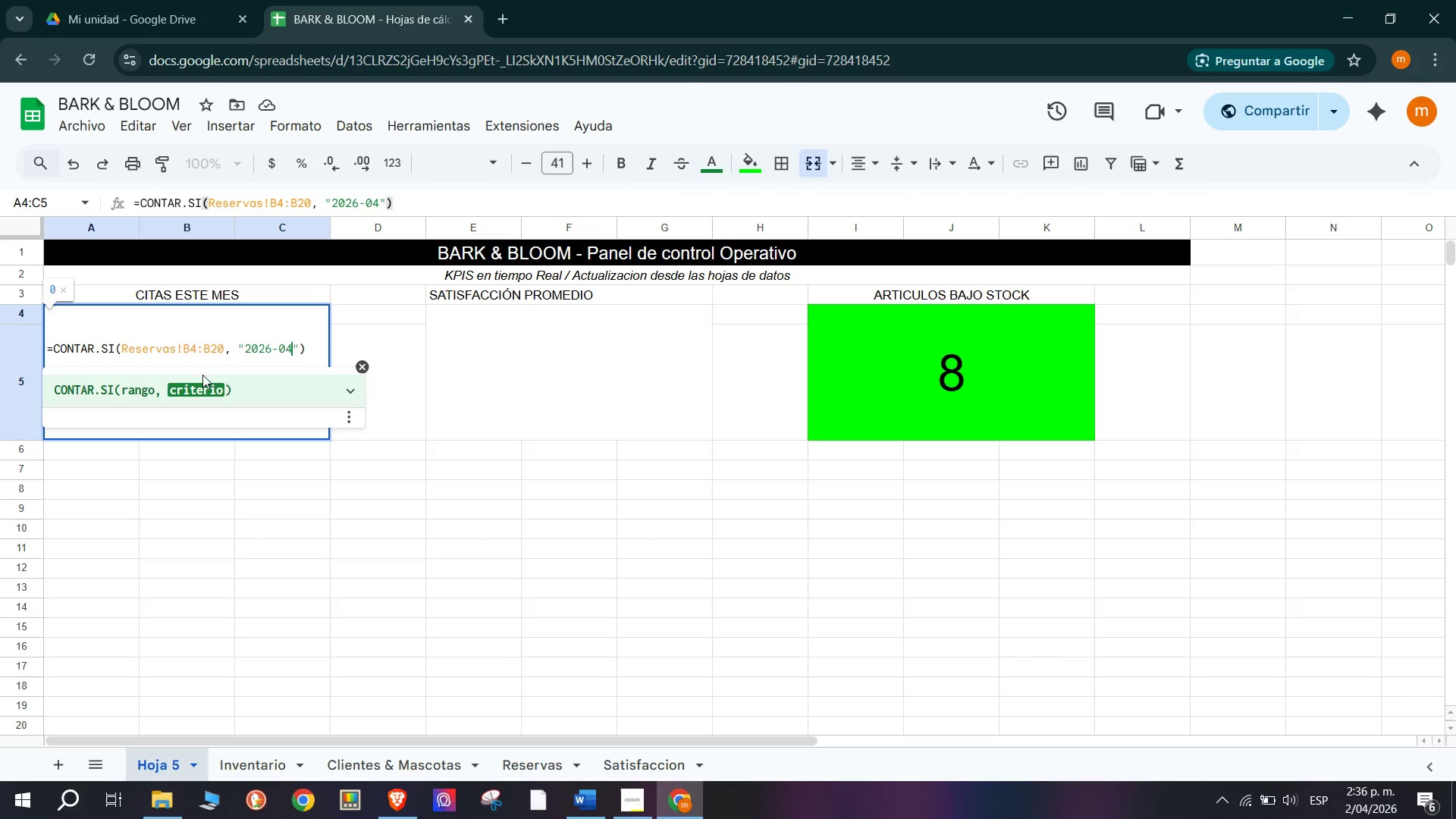 
left_click([234, 351])
 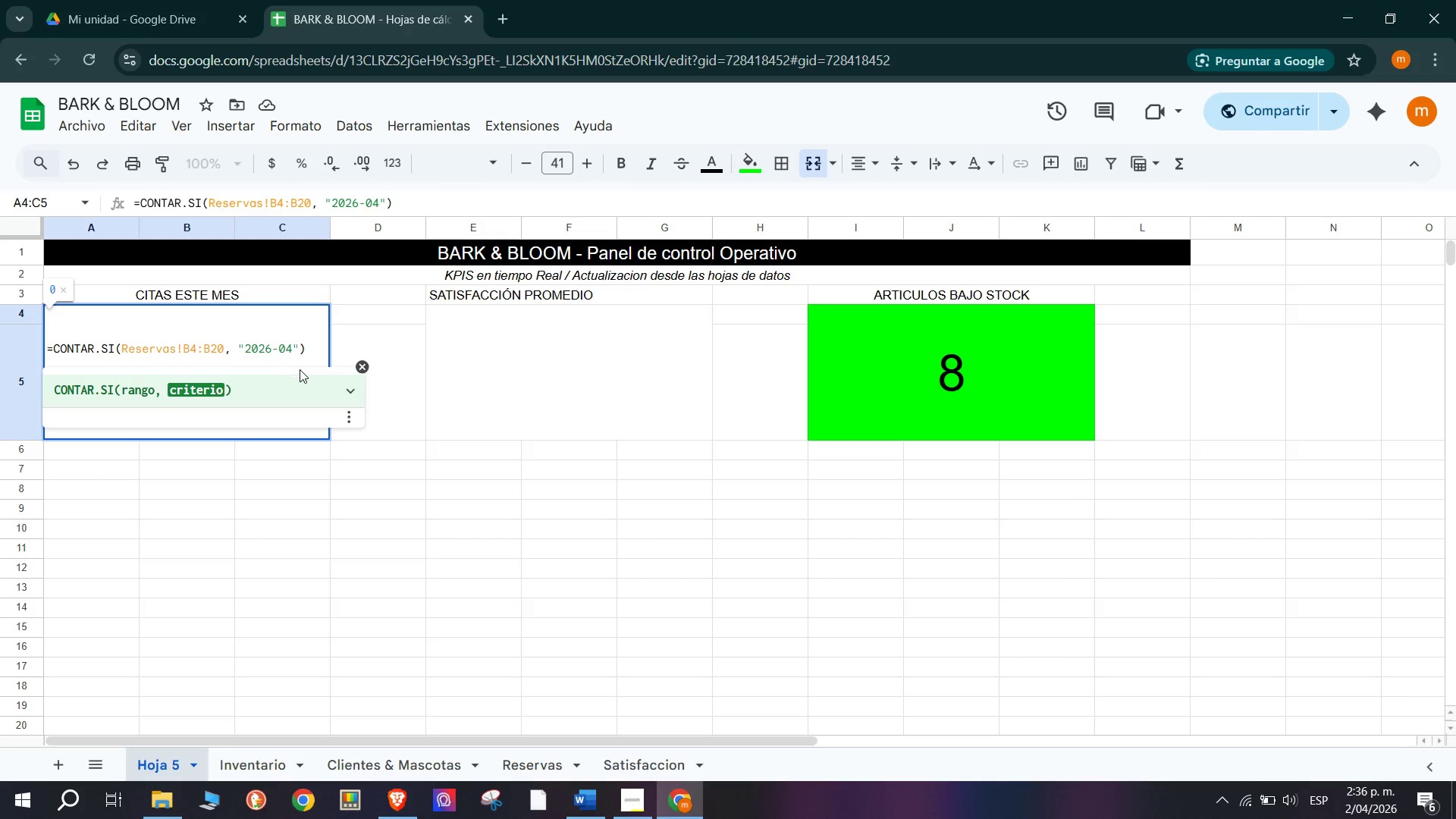 
key(Backspace)
 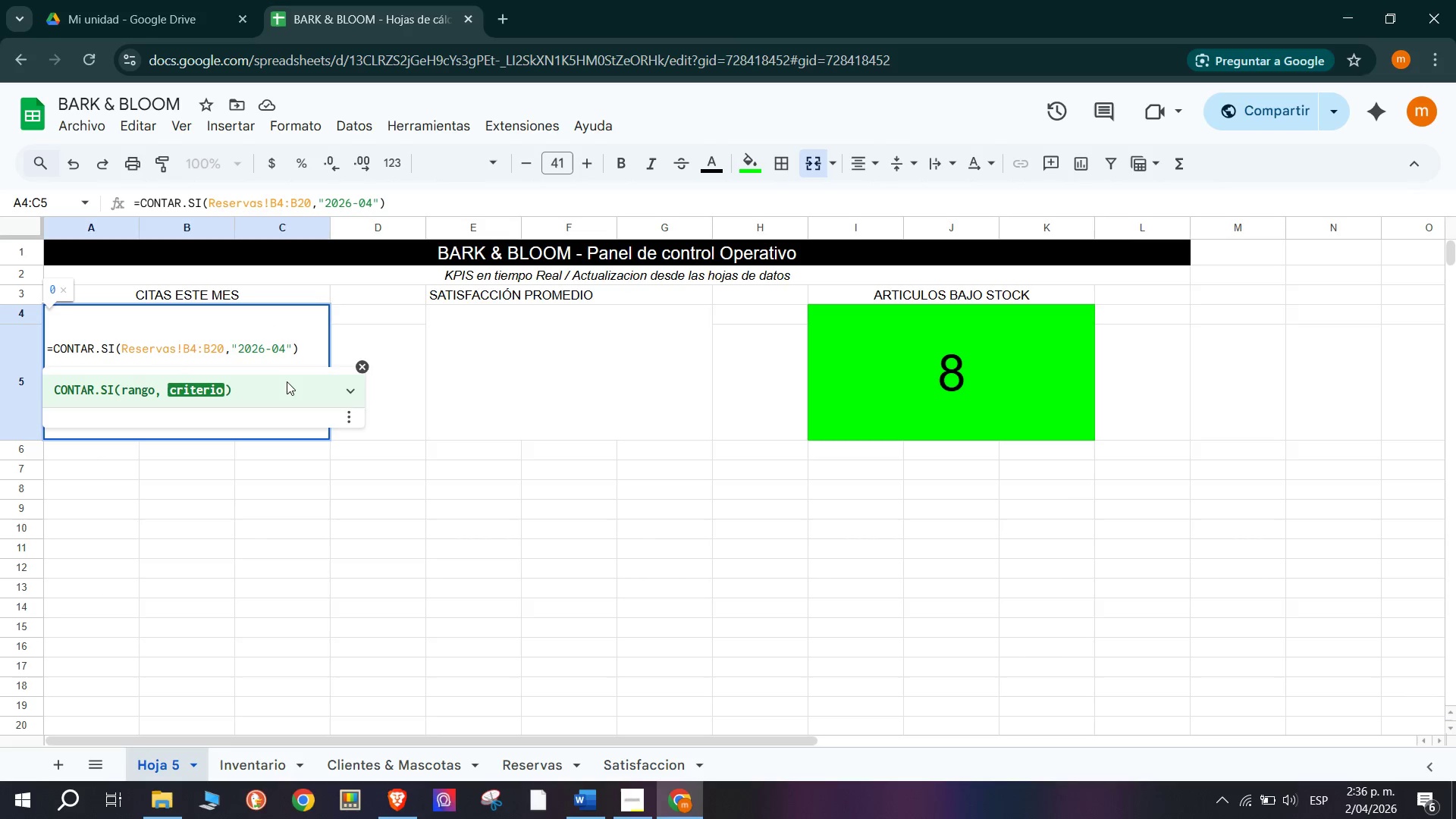 
key(Enter)
 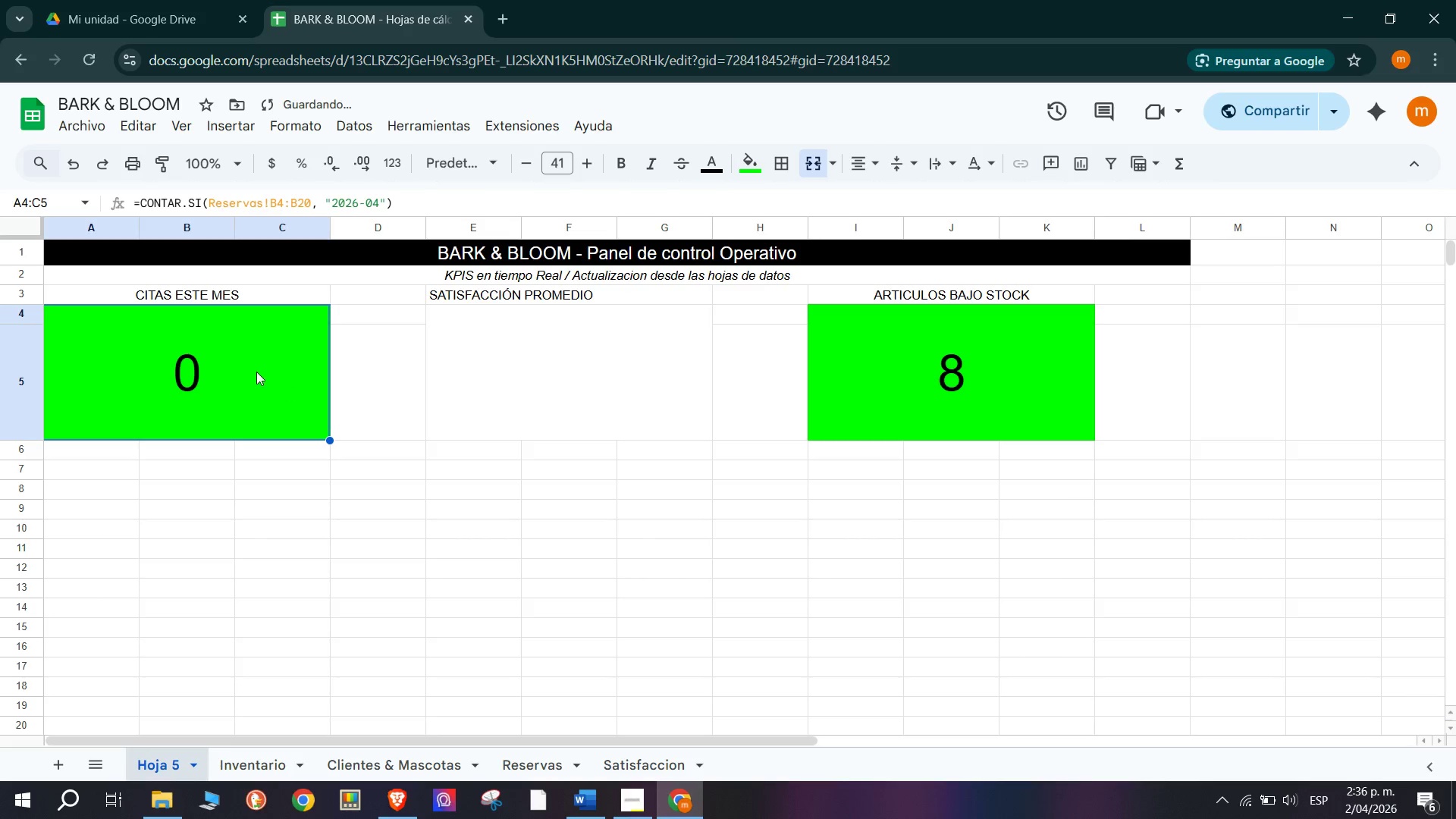 
double_click([256, 370])
 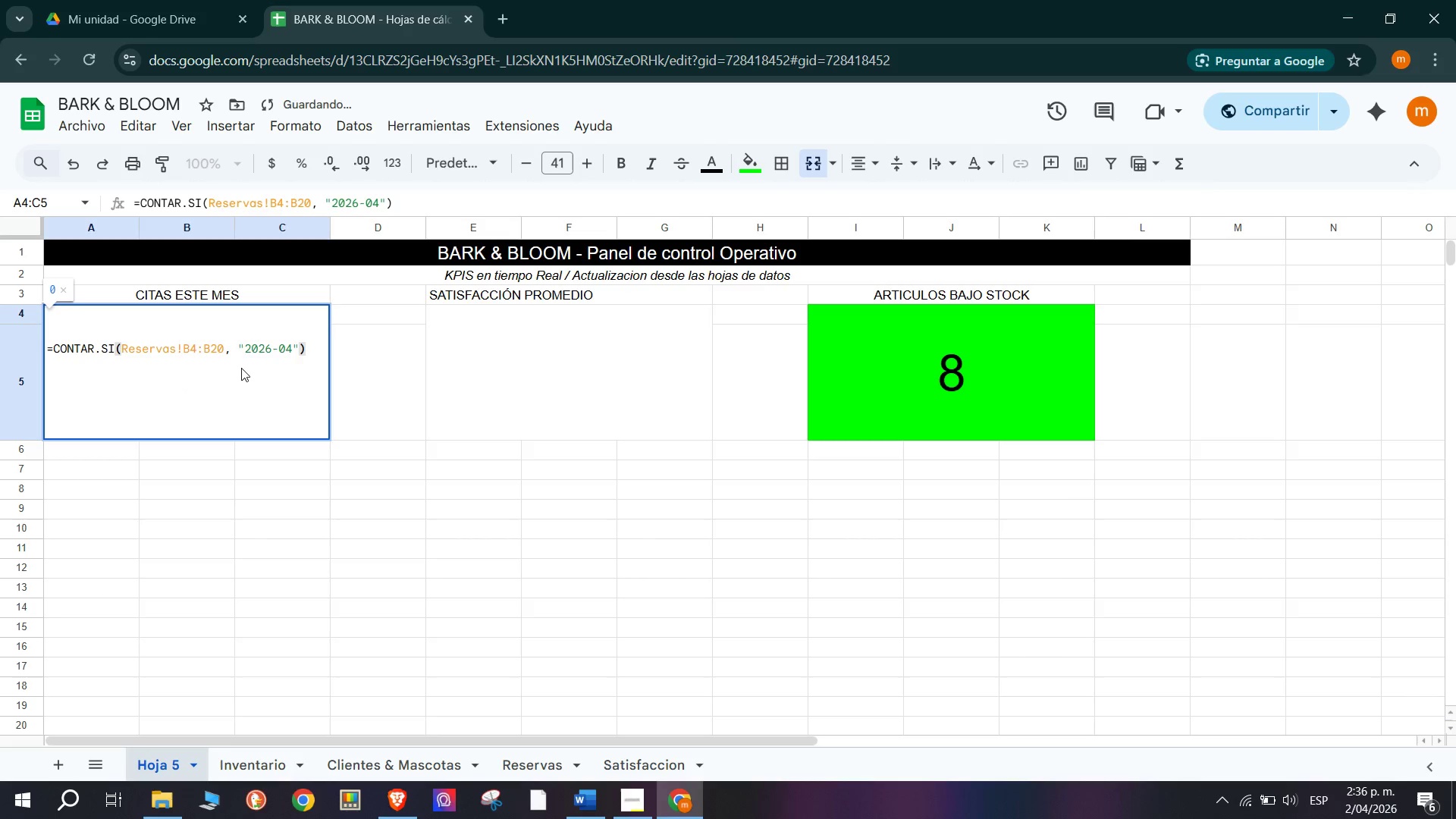 
left_click([244, 347])
 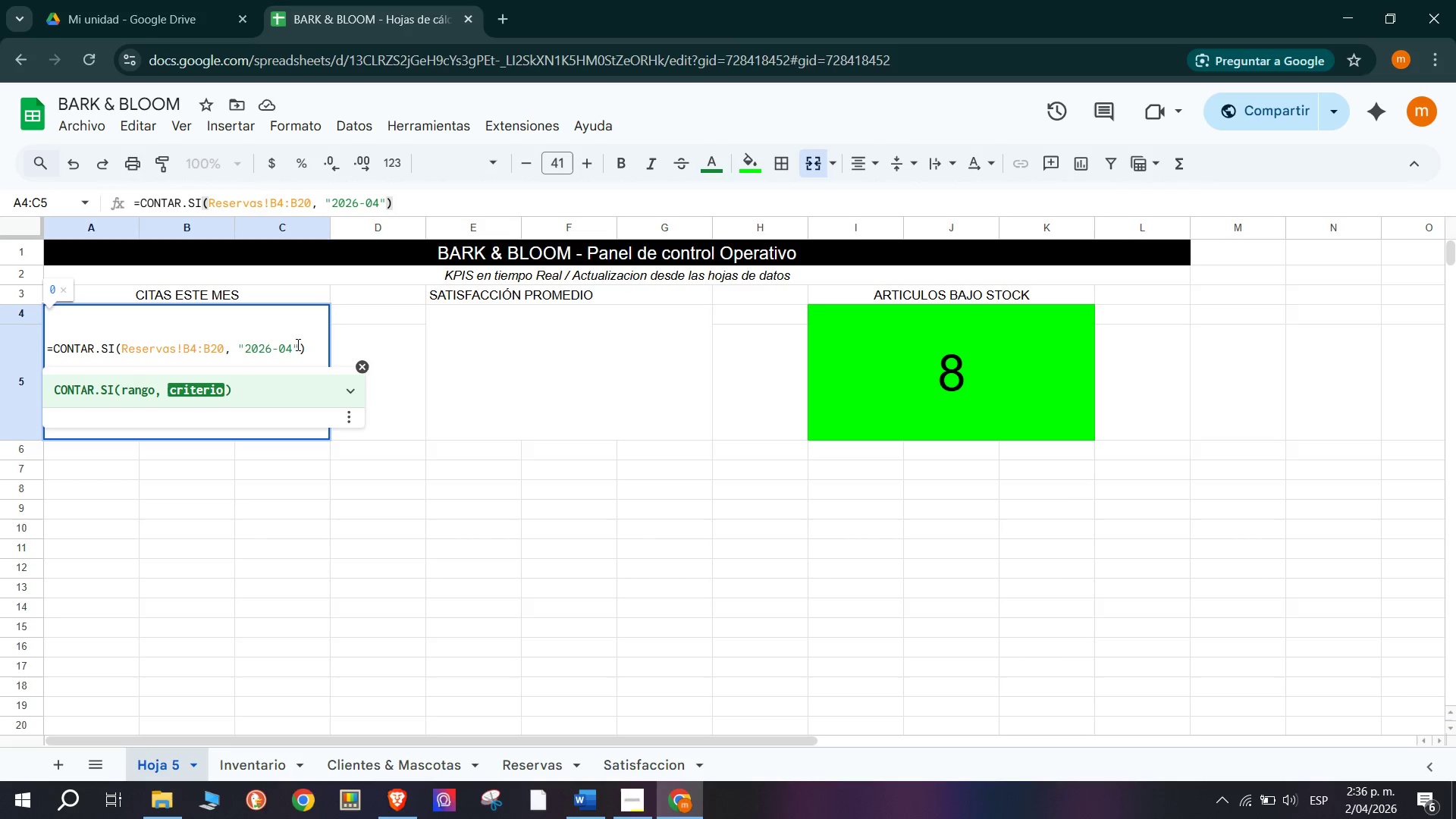 
wait(6.91)
 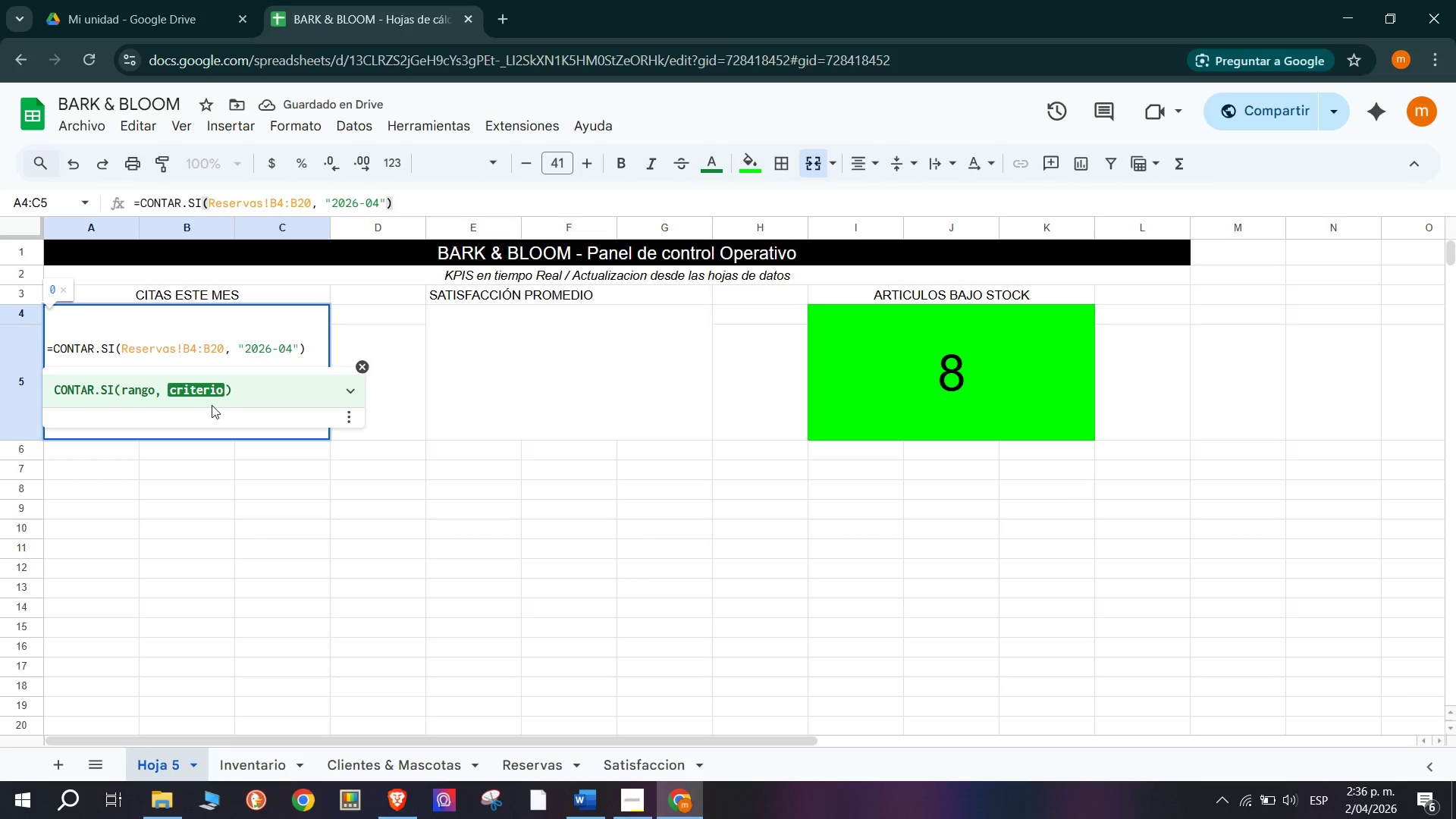 
left_click([289, 345])
 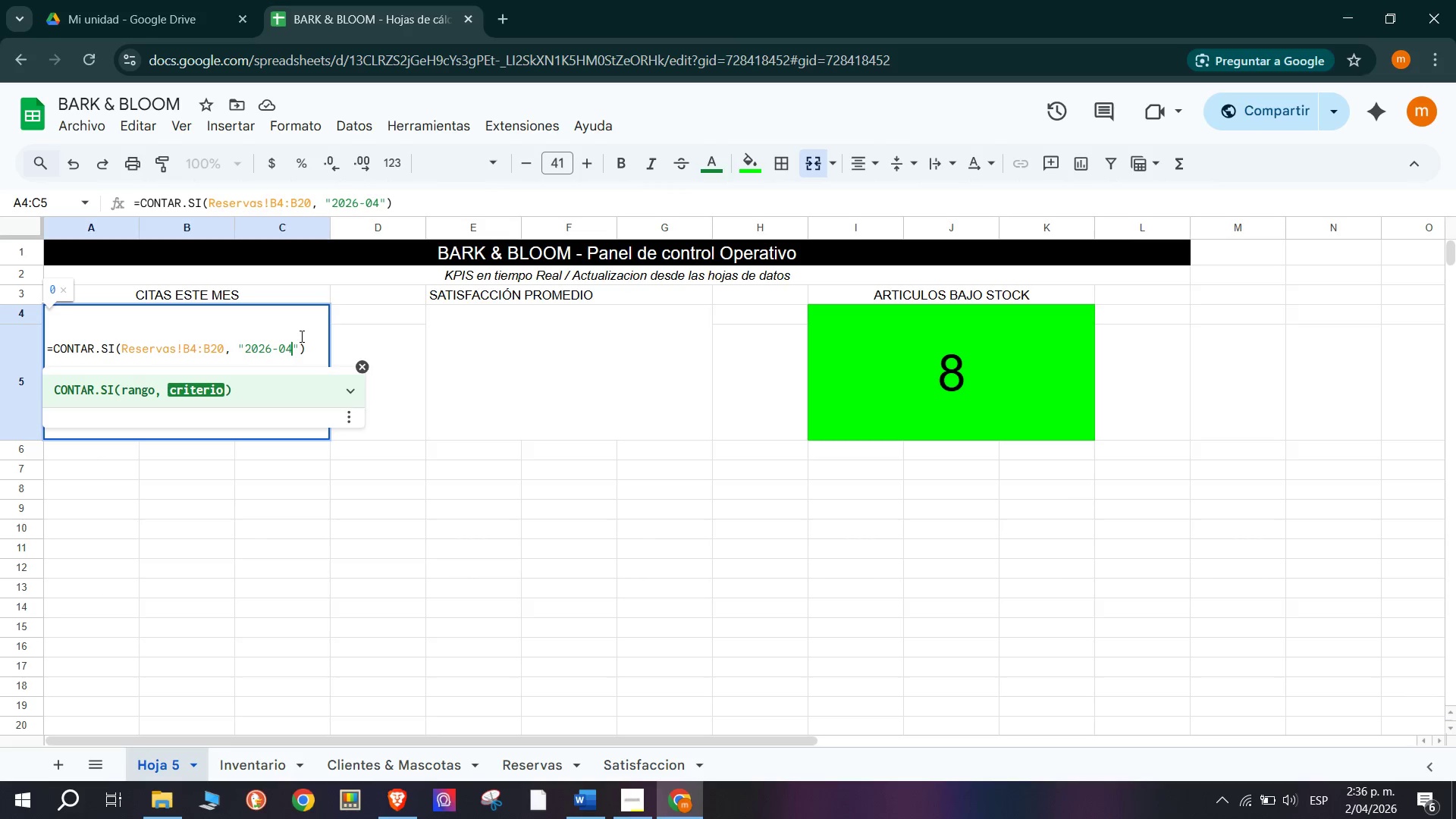 
key(Minus)
 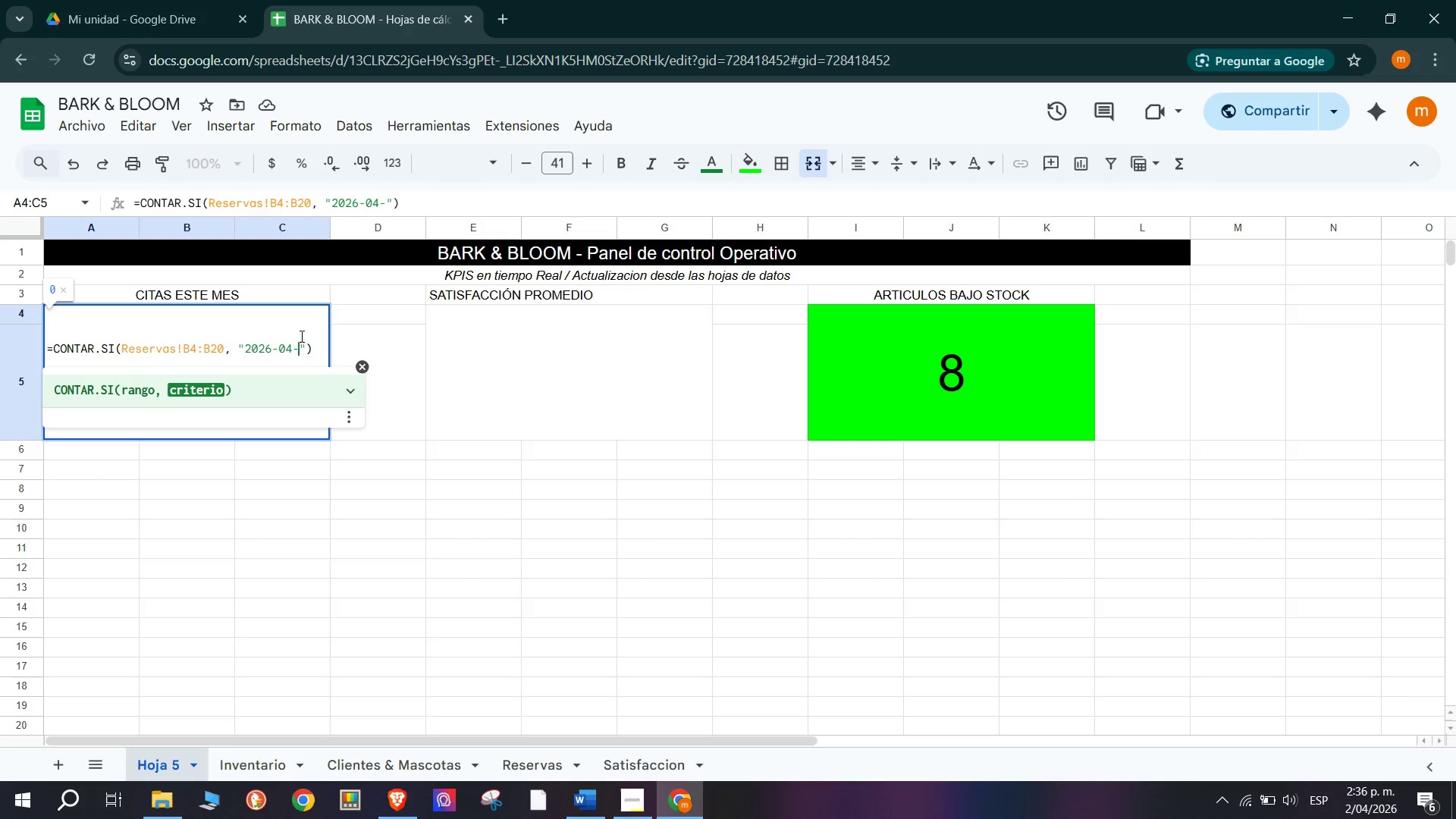 
key(5)
 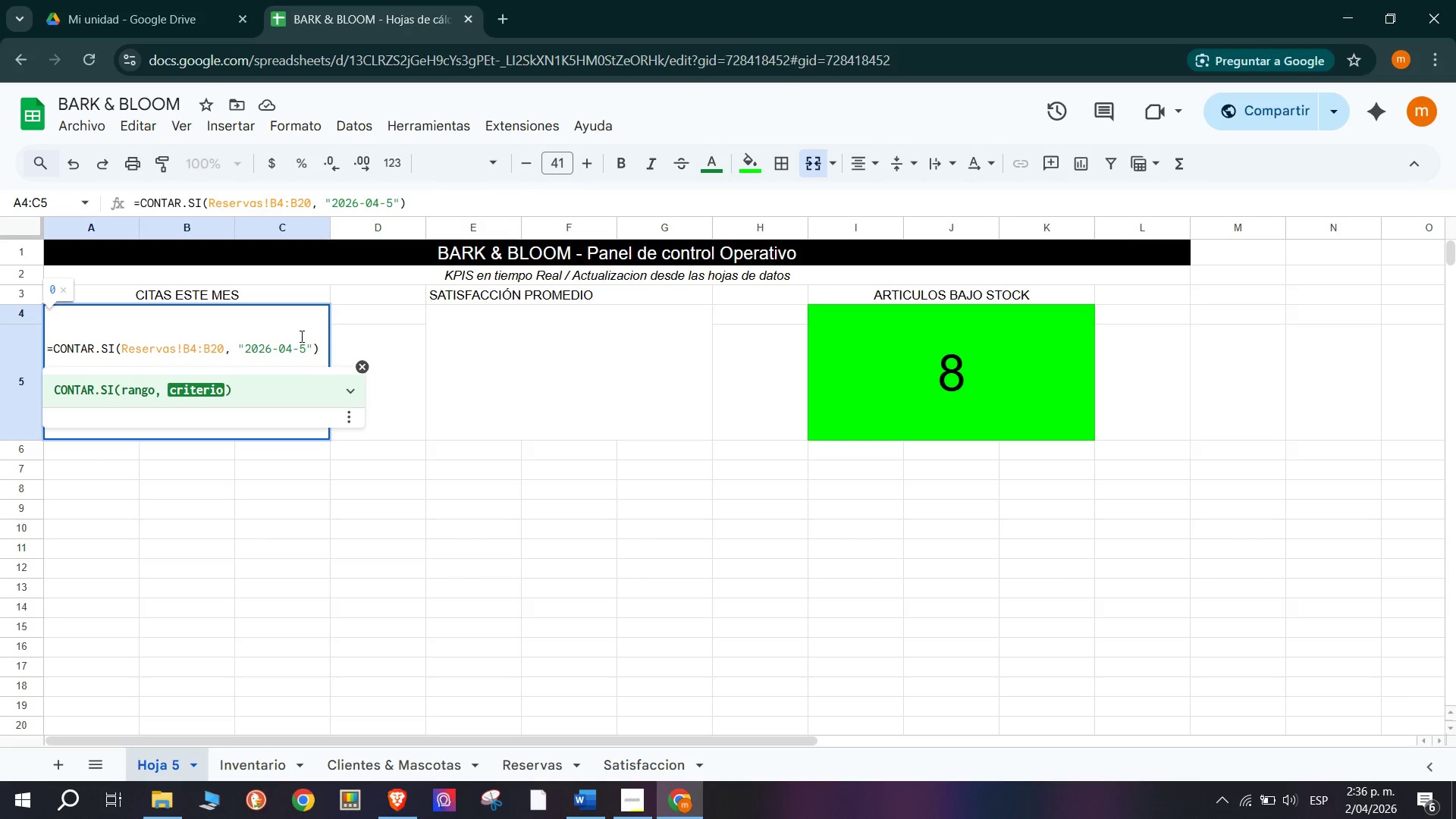 
key(Enter)
 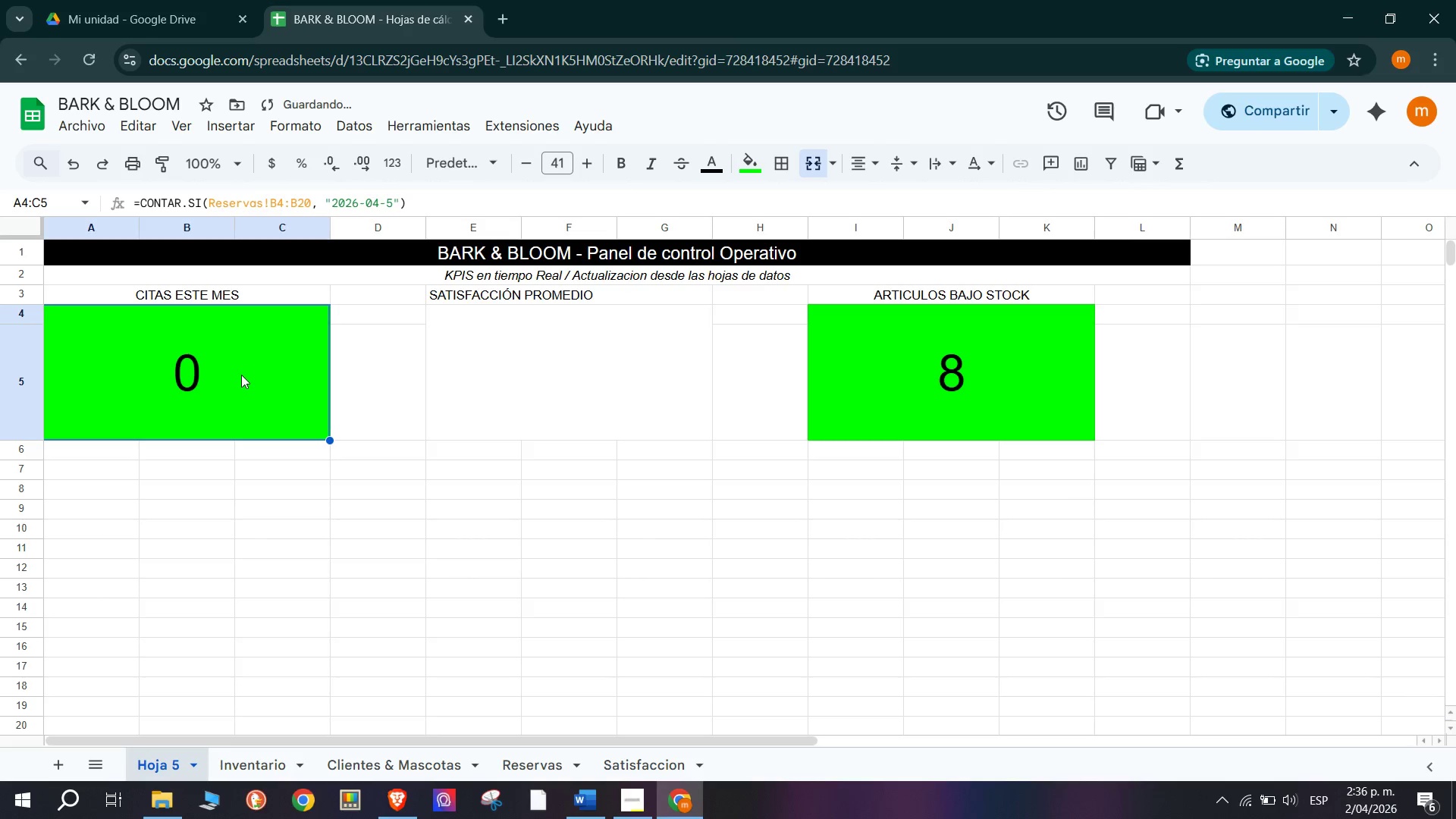 
double_click([241, 375])
 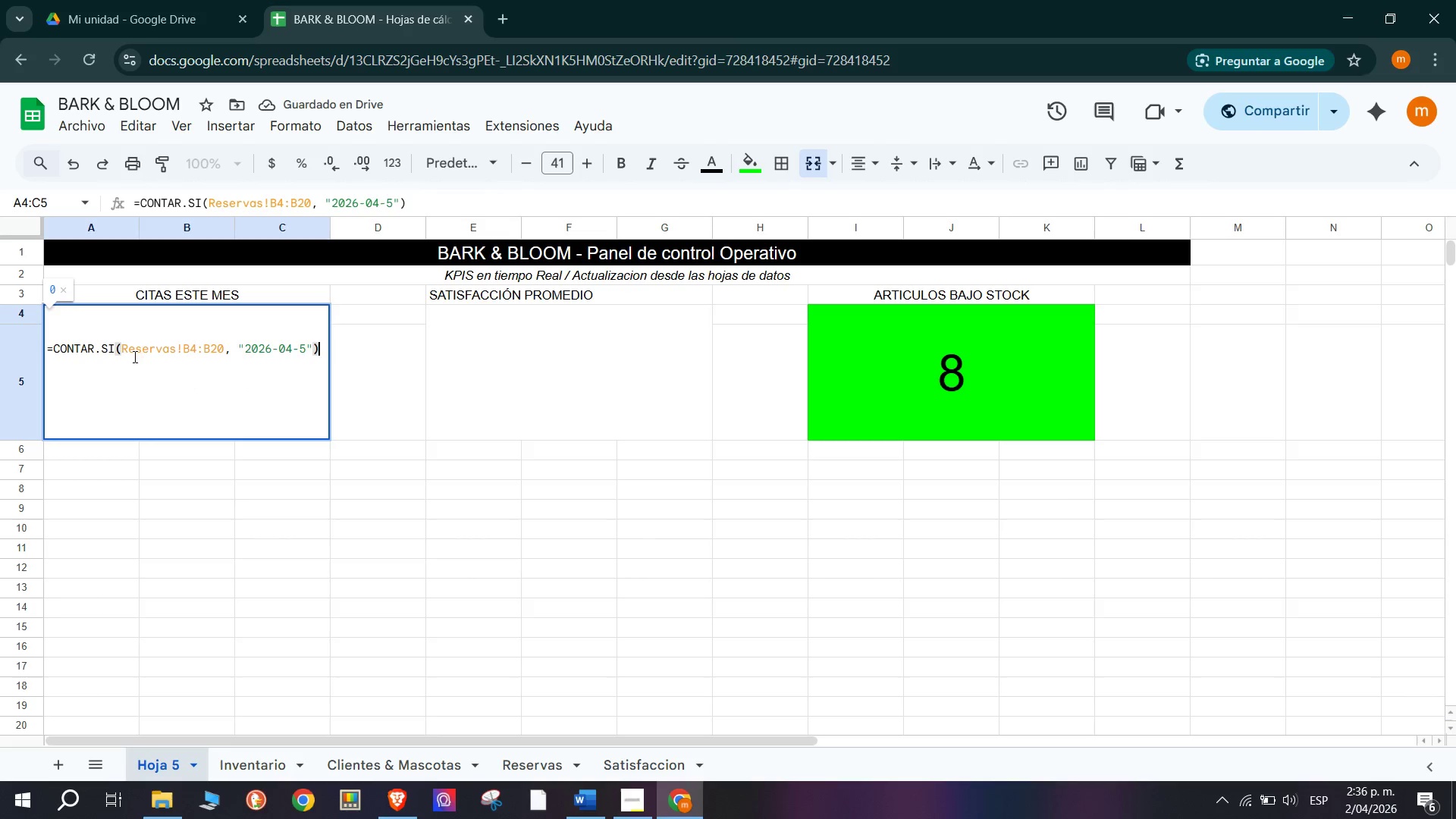 
left_click([137, 372])
 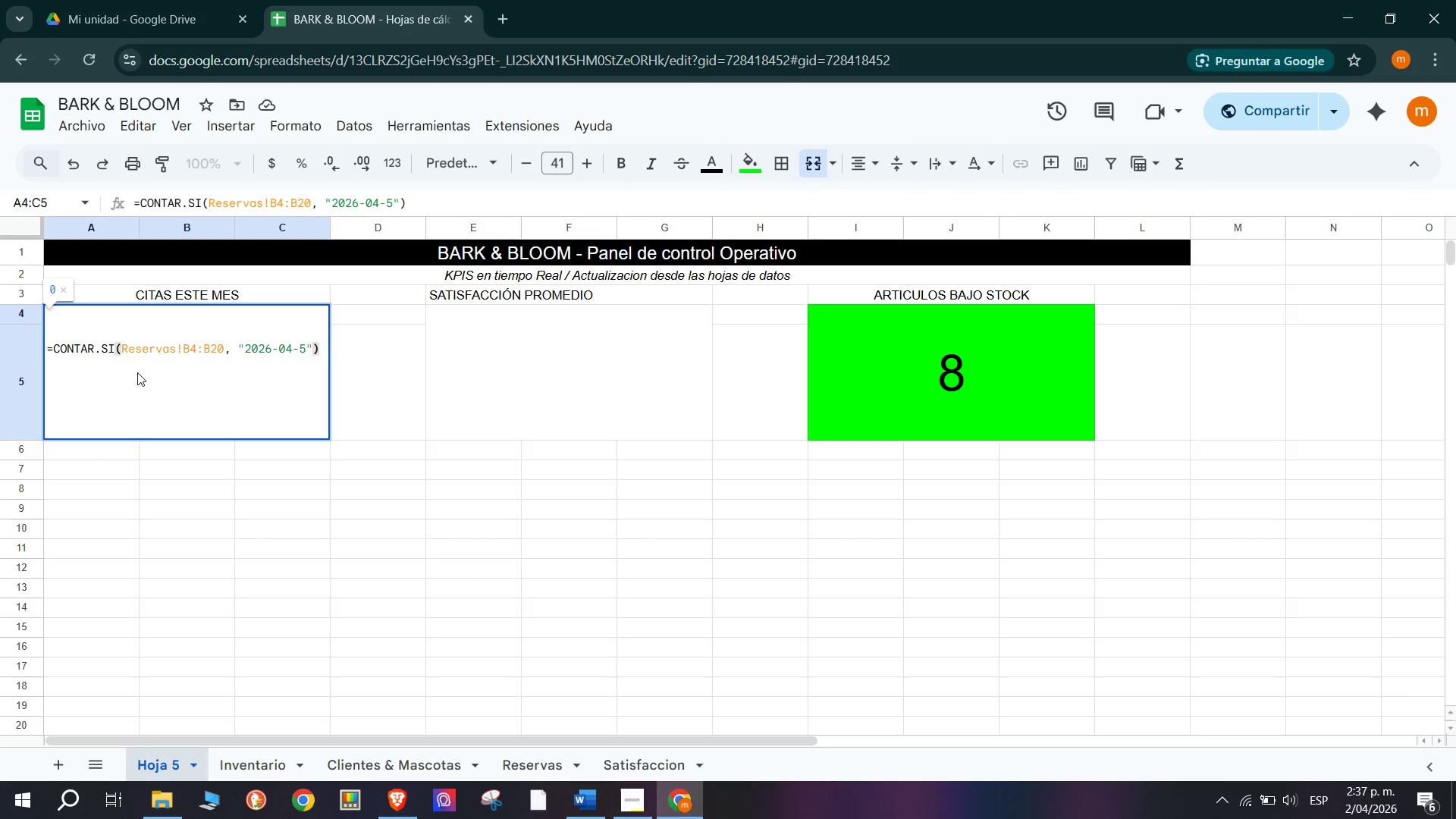 
wait(9.72)
 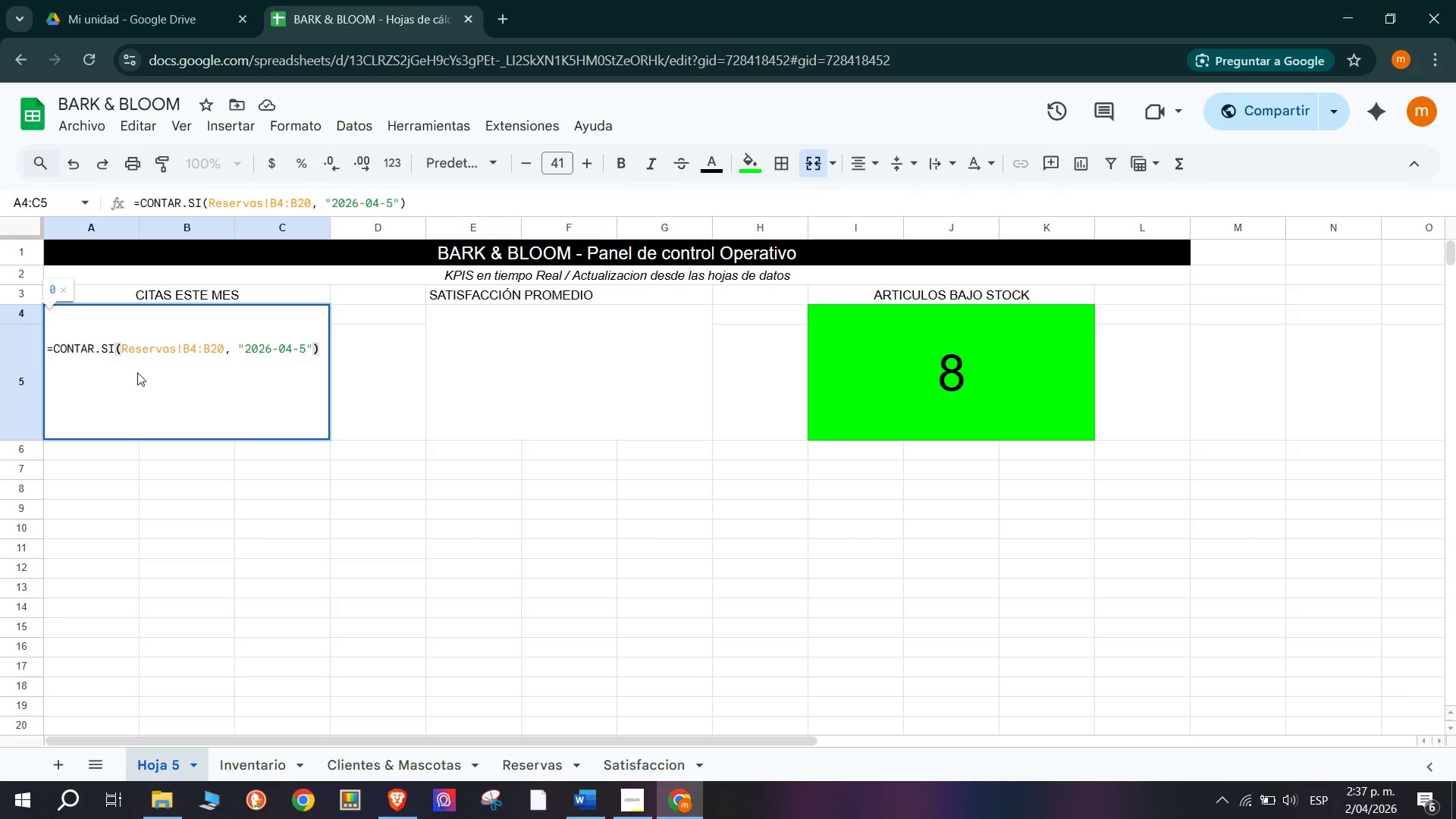 
double_click([105, 342])
 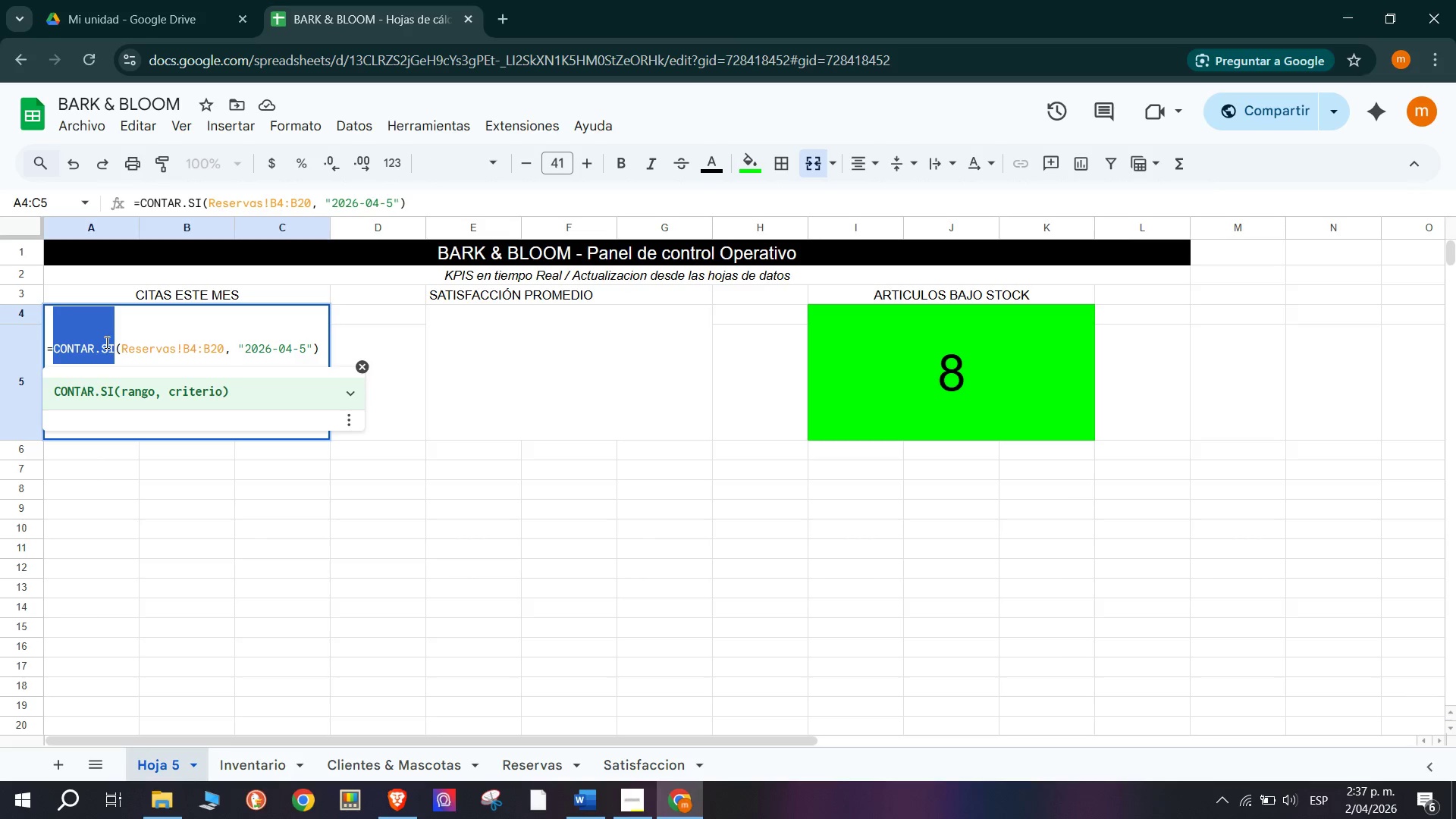 
left_click([111, 344])
 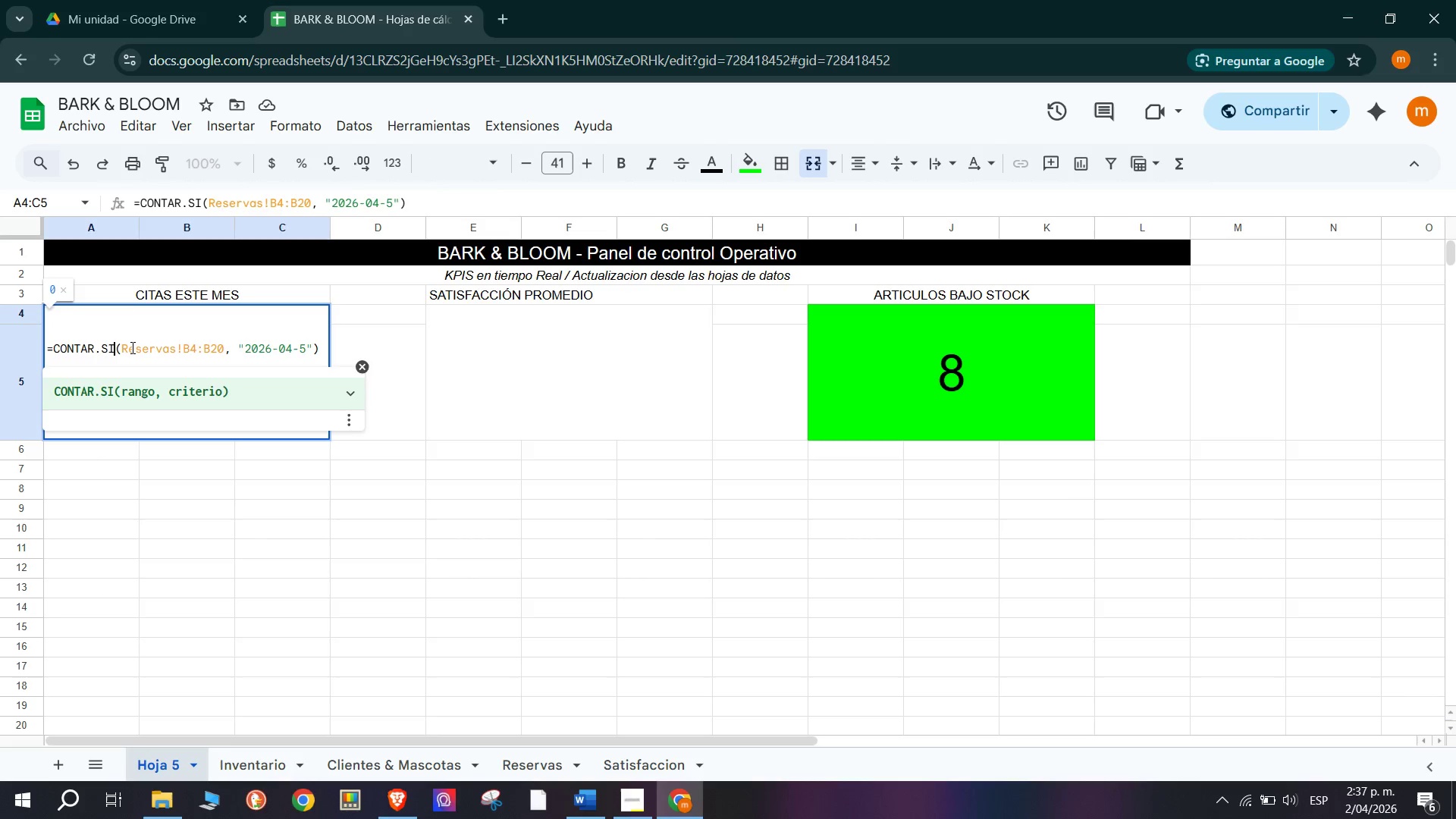 
key(Period)
 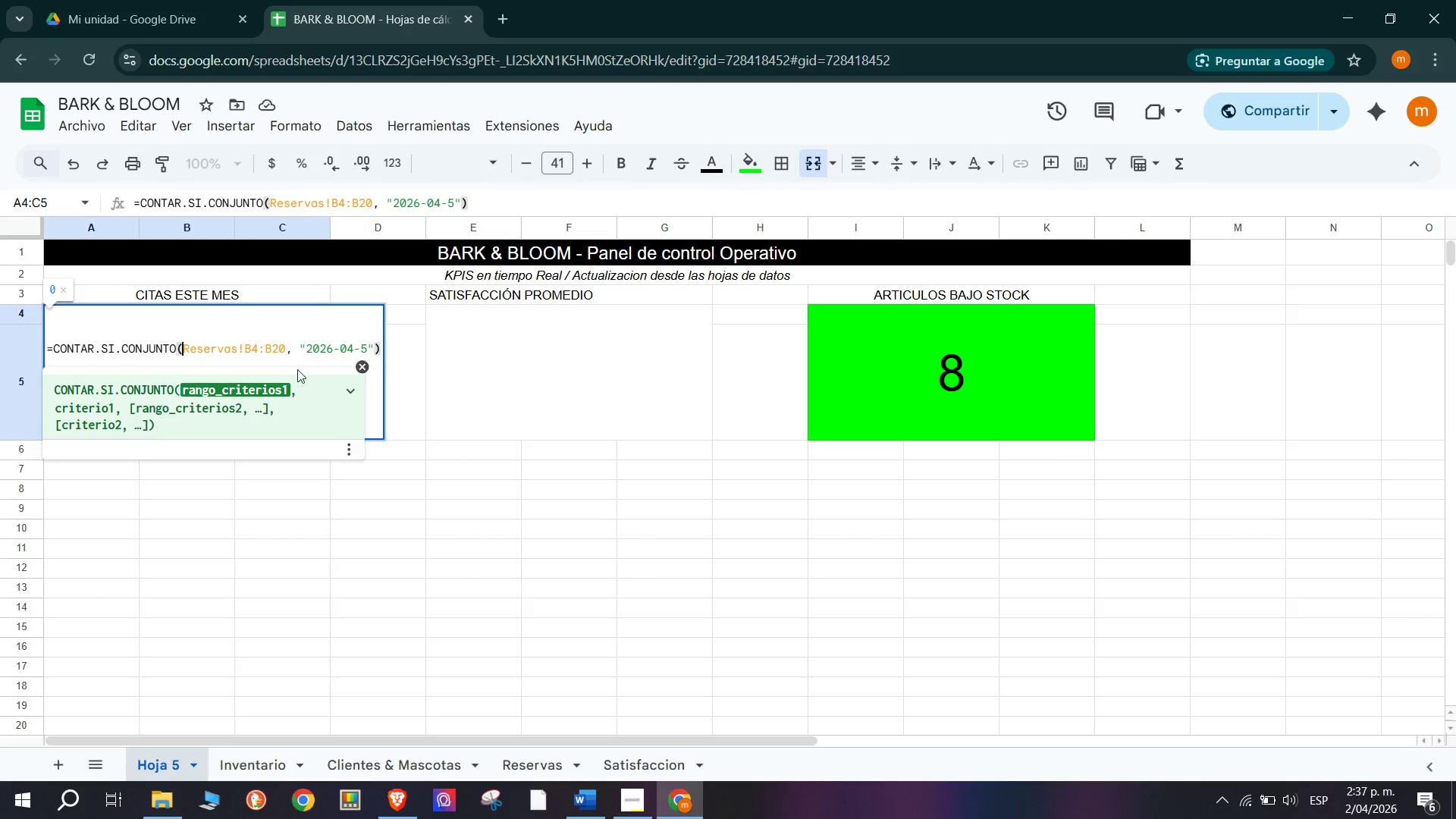 
left_click([369, 345])
 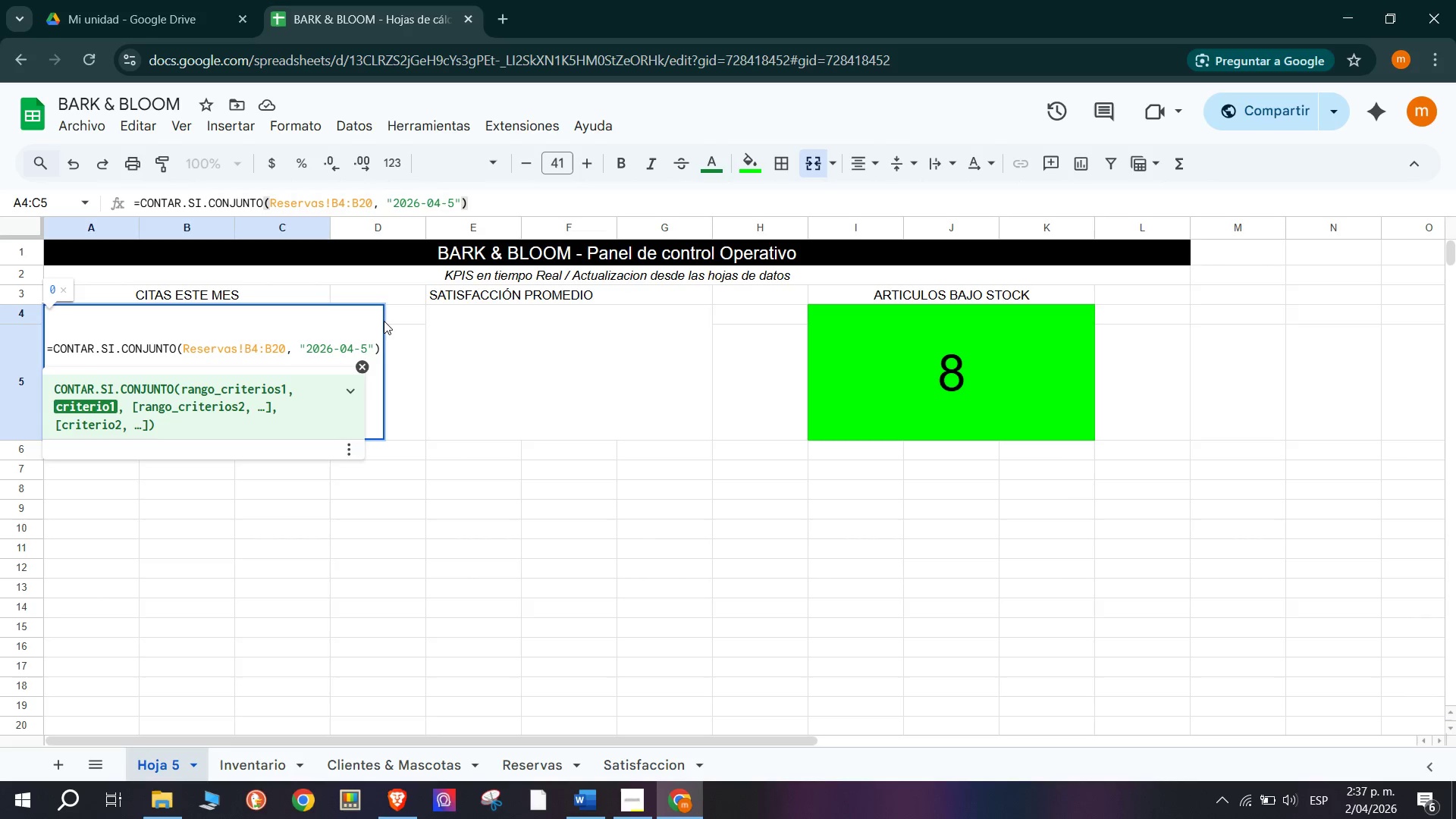 
key(Backspace)
 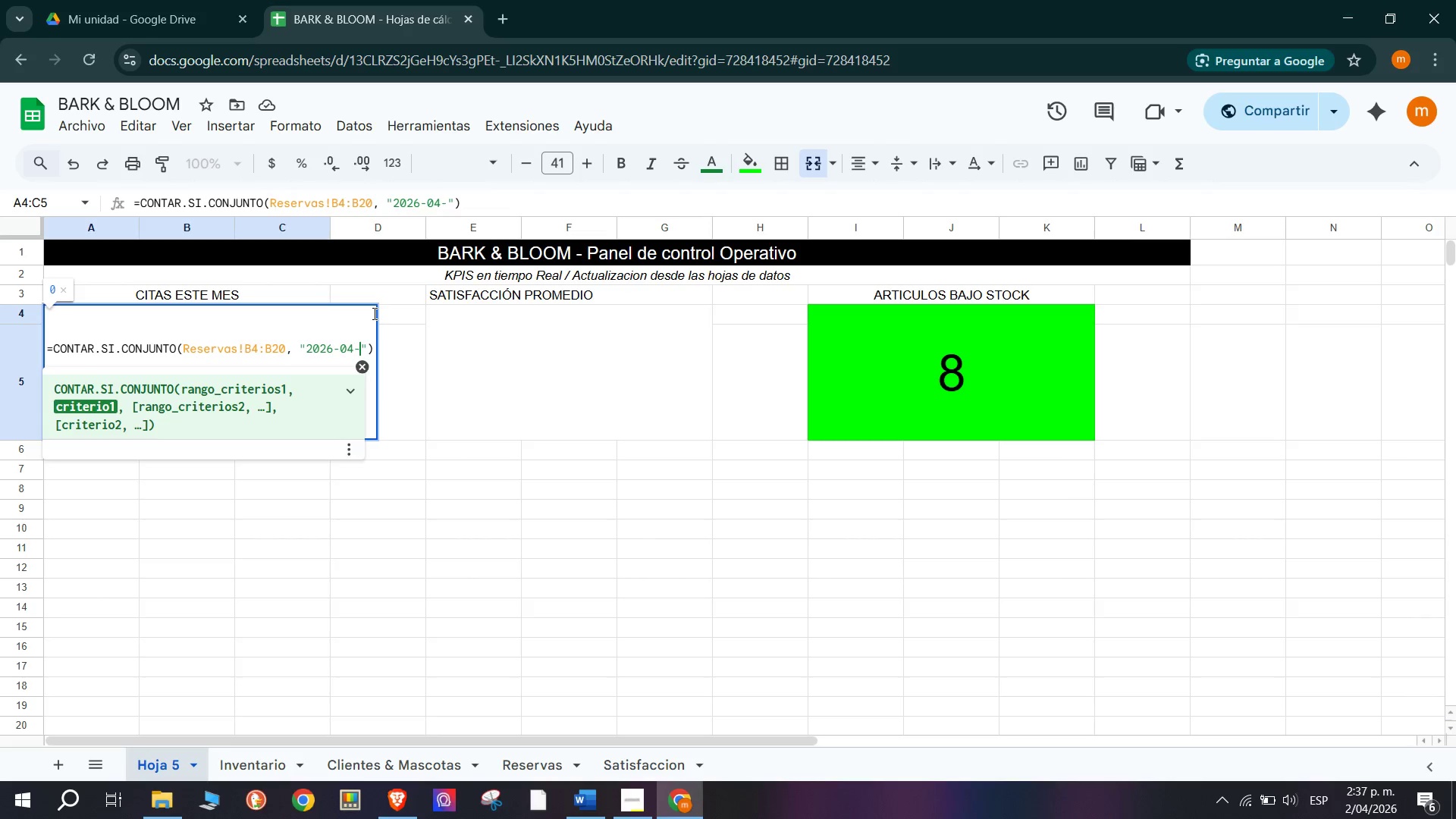 
key(Backspace)
 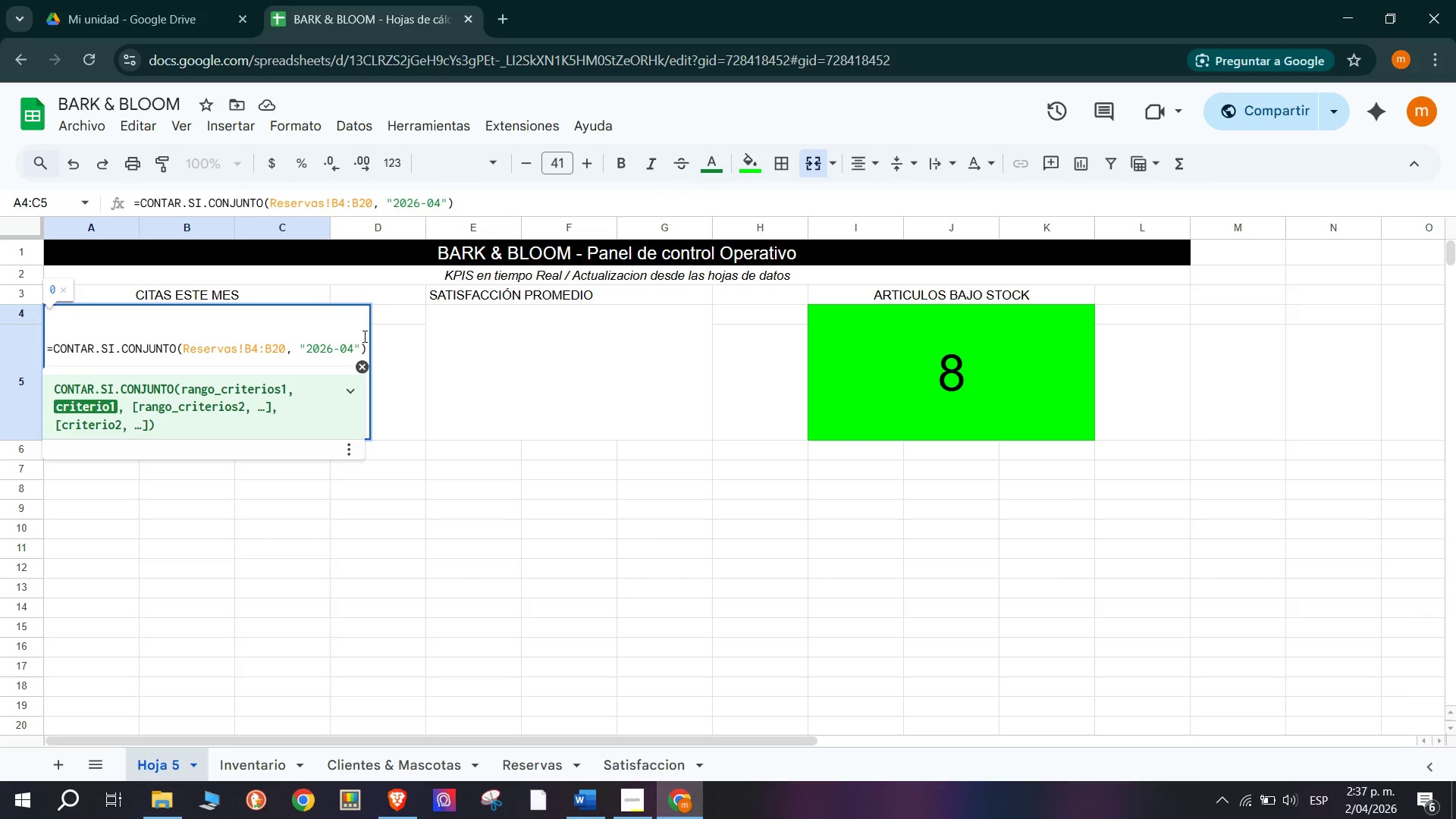 
key(Enter)
 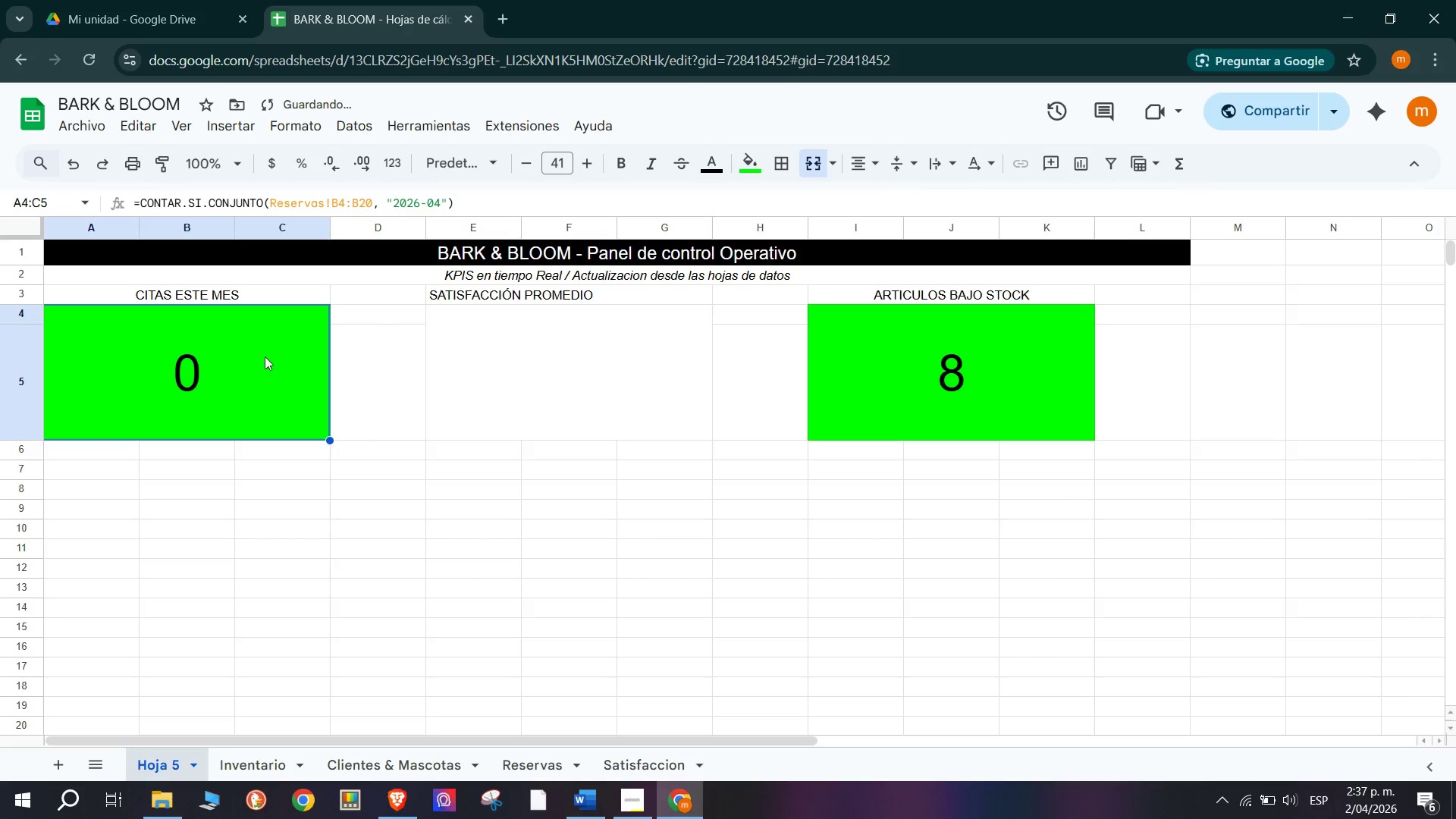 
double_click([262, 356])
 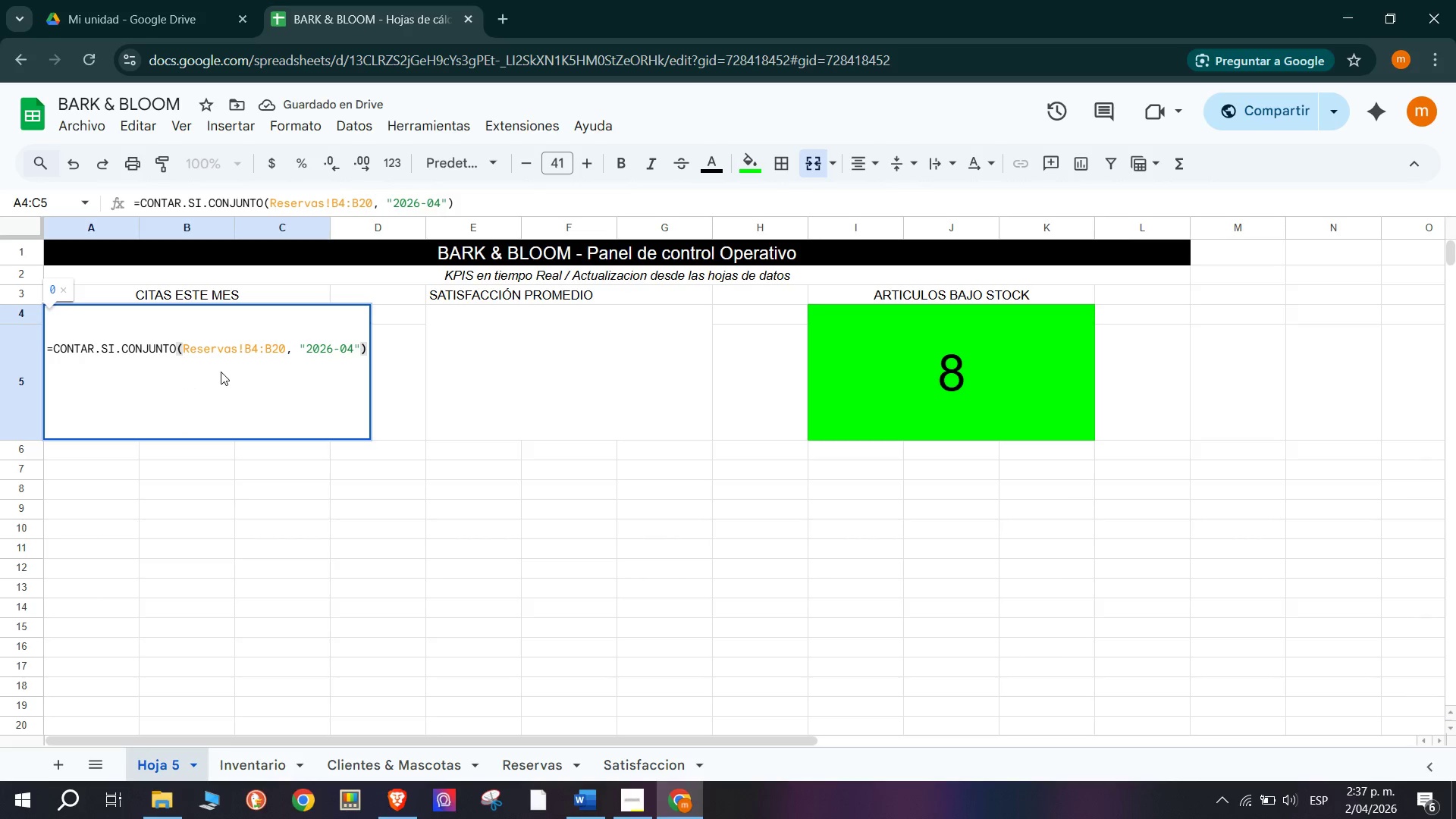 
wait(8.23)
 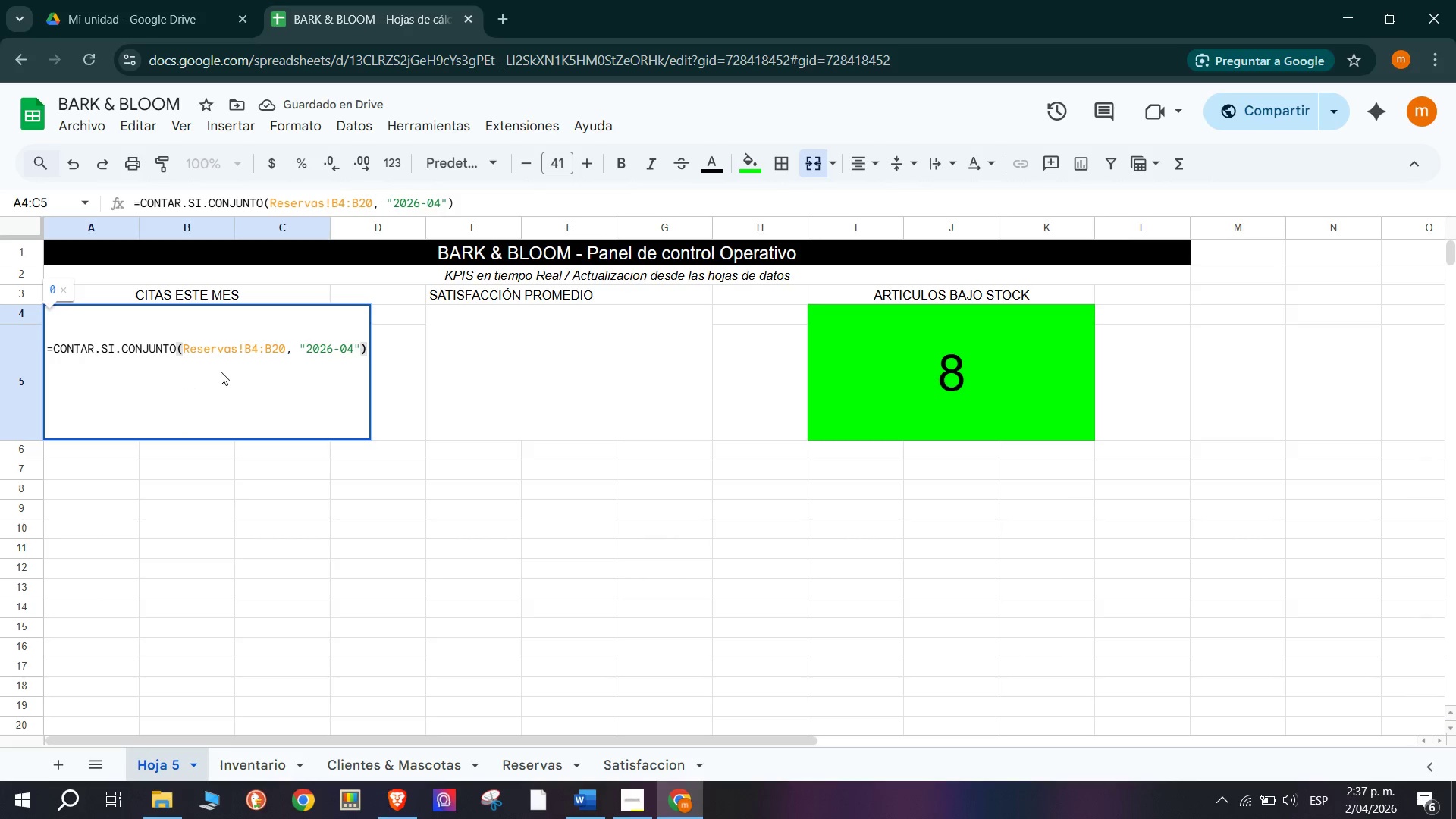 
left_click([353, 344])
 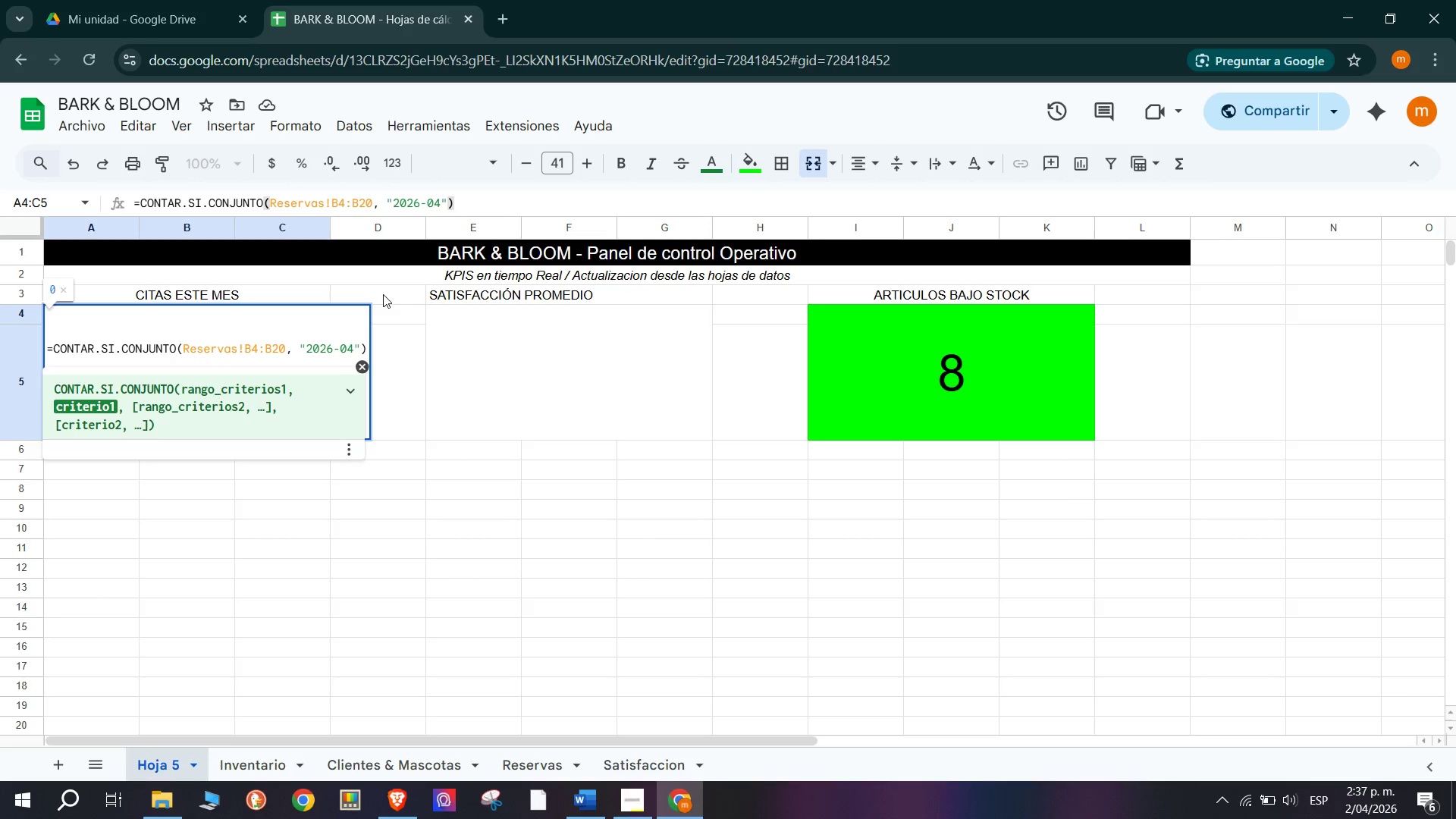 
key(Shift+Equal)
 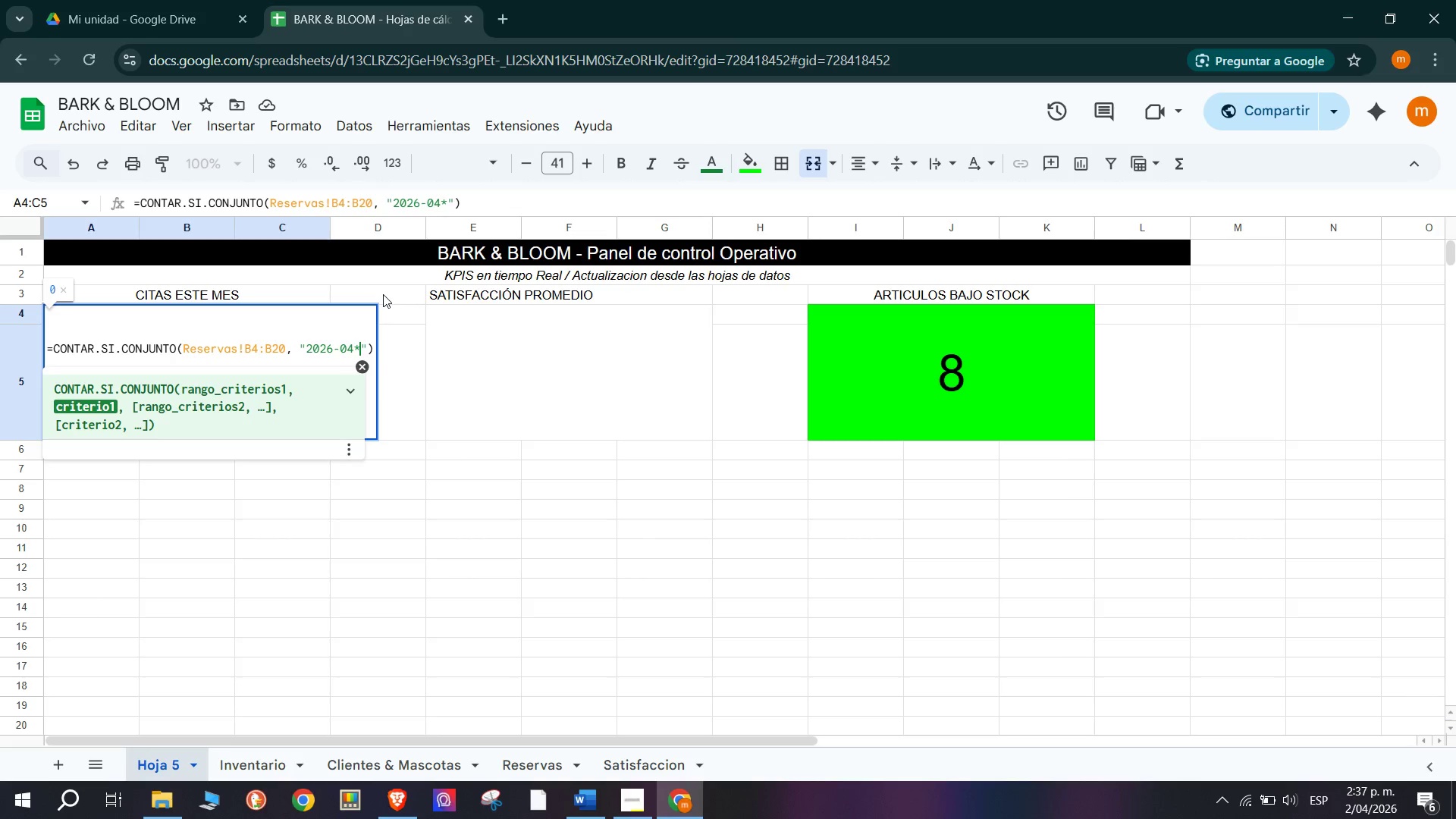 
key(Enter)
 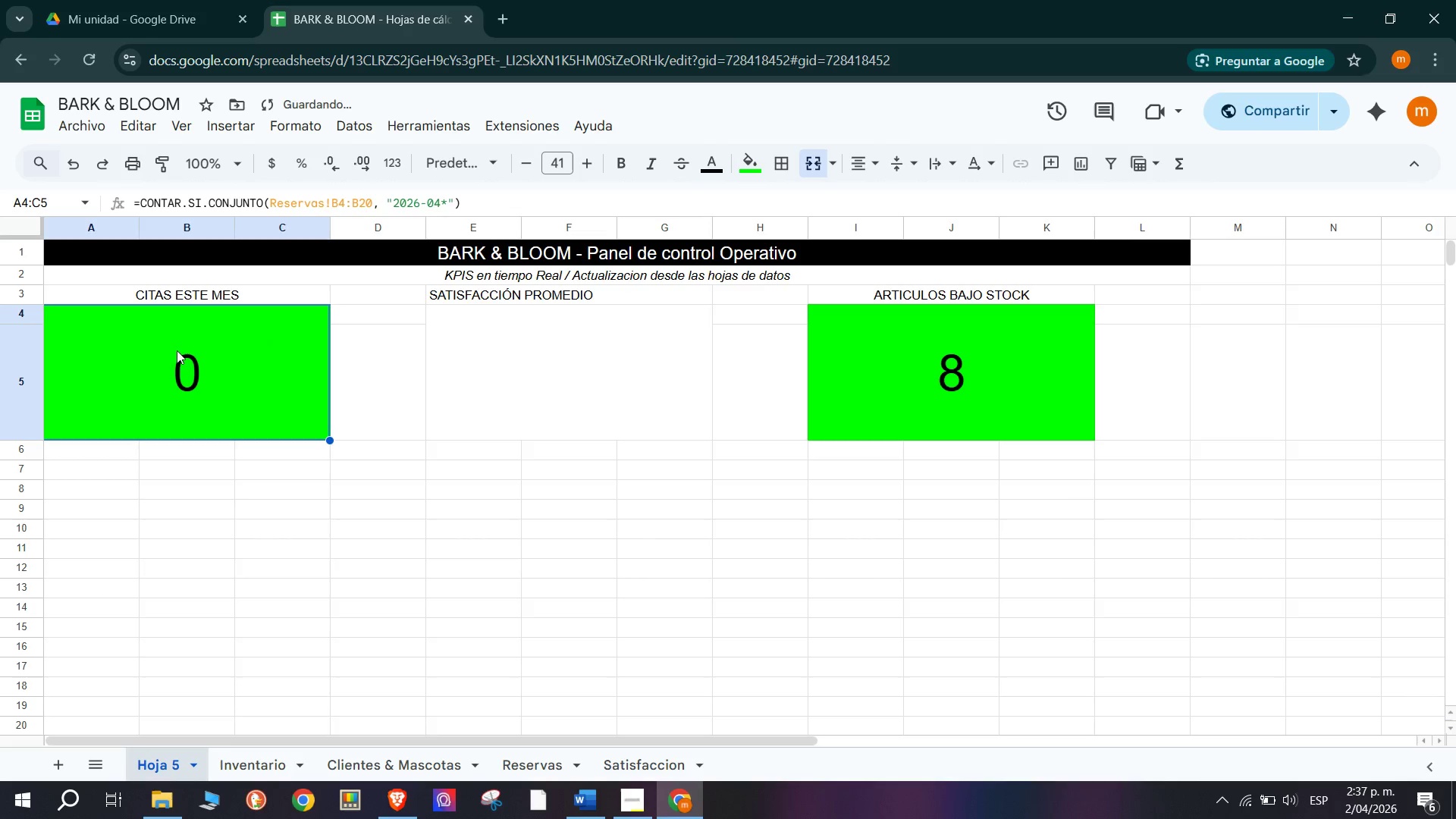 
double_click([170, 349])
 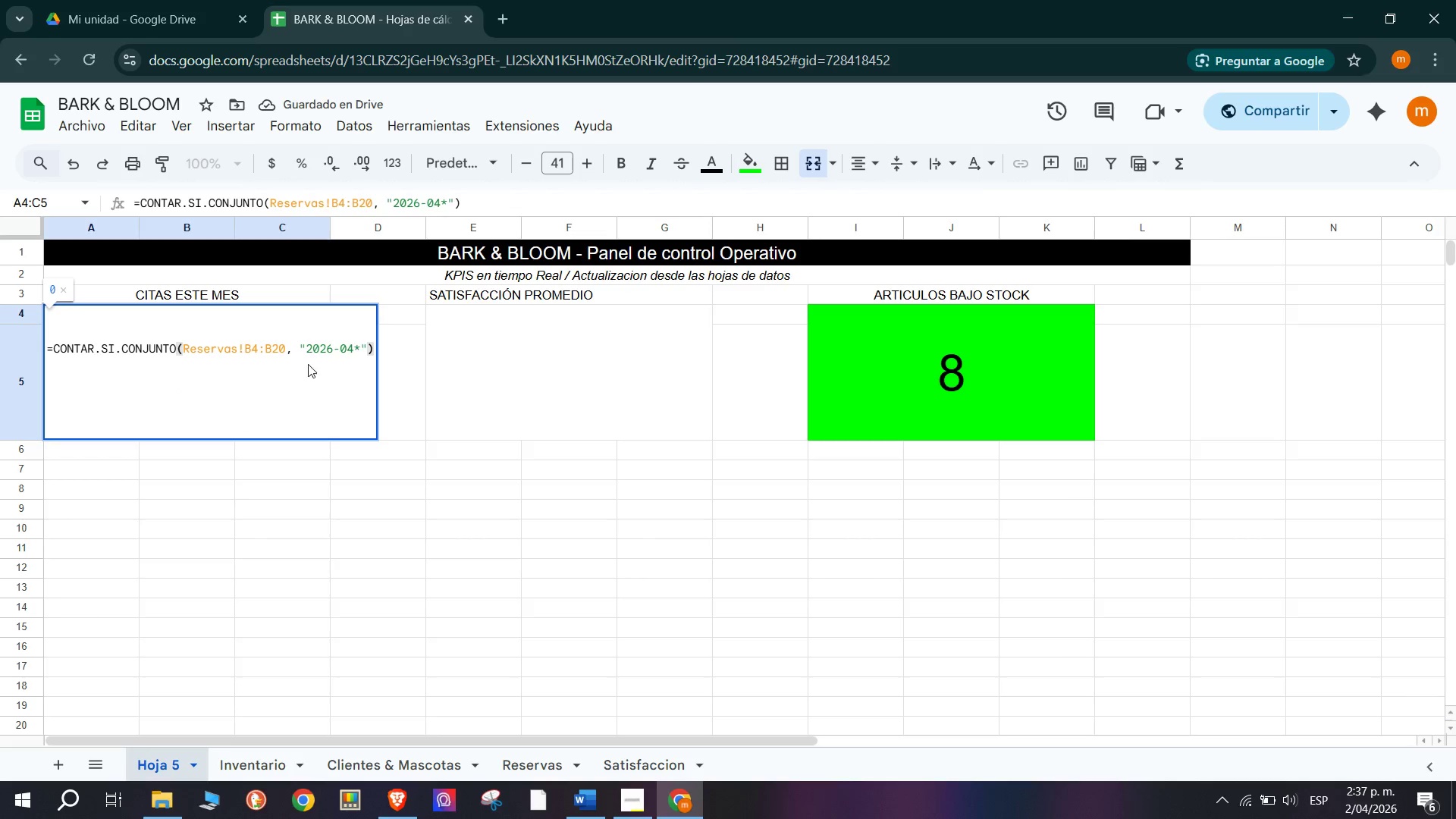 
left_click_drag(start_coordinate=[315, 350], to_coordinate=[367, 341])
 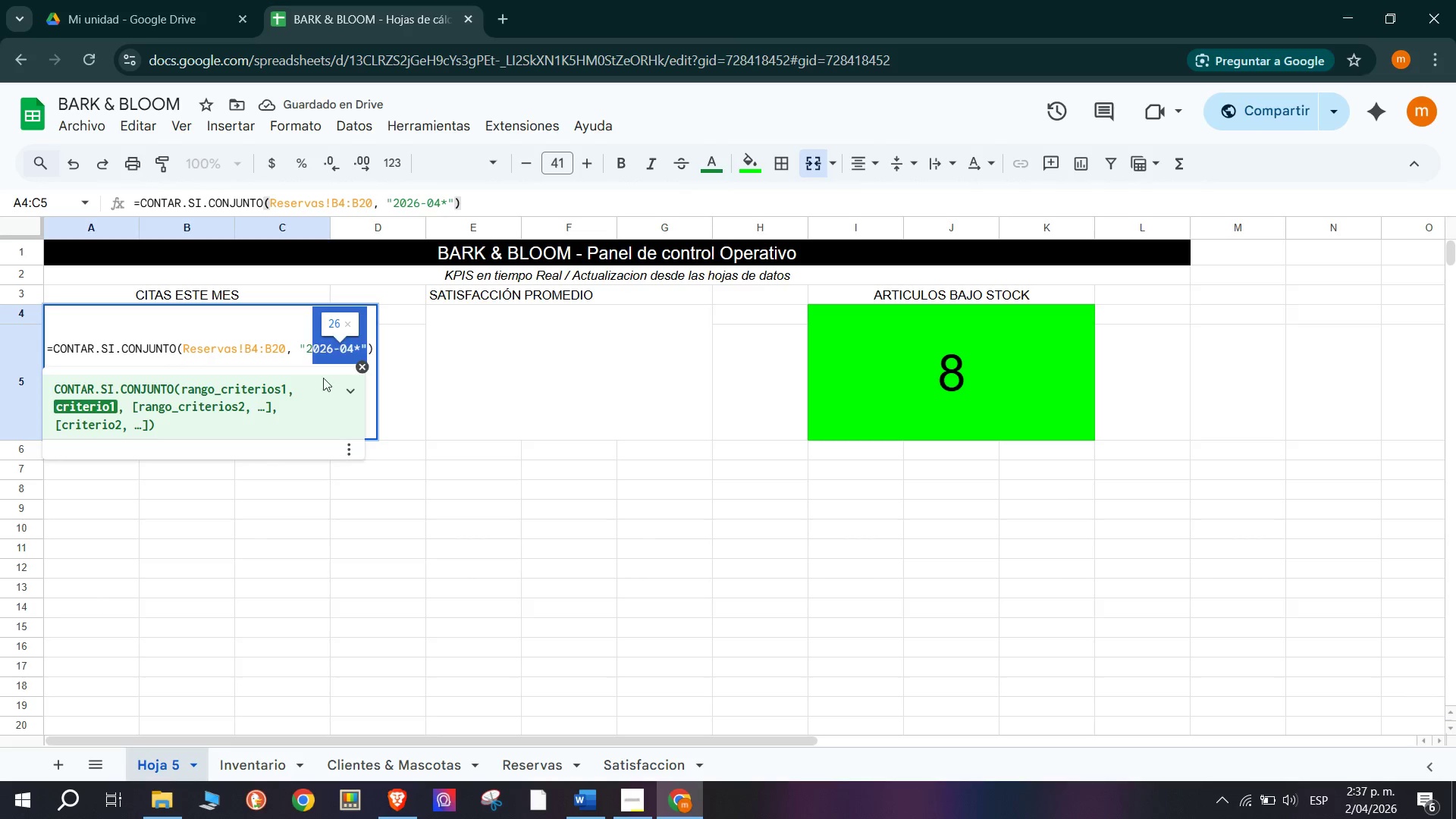 
left_click([310, 381])
 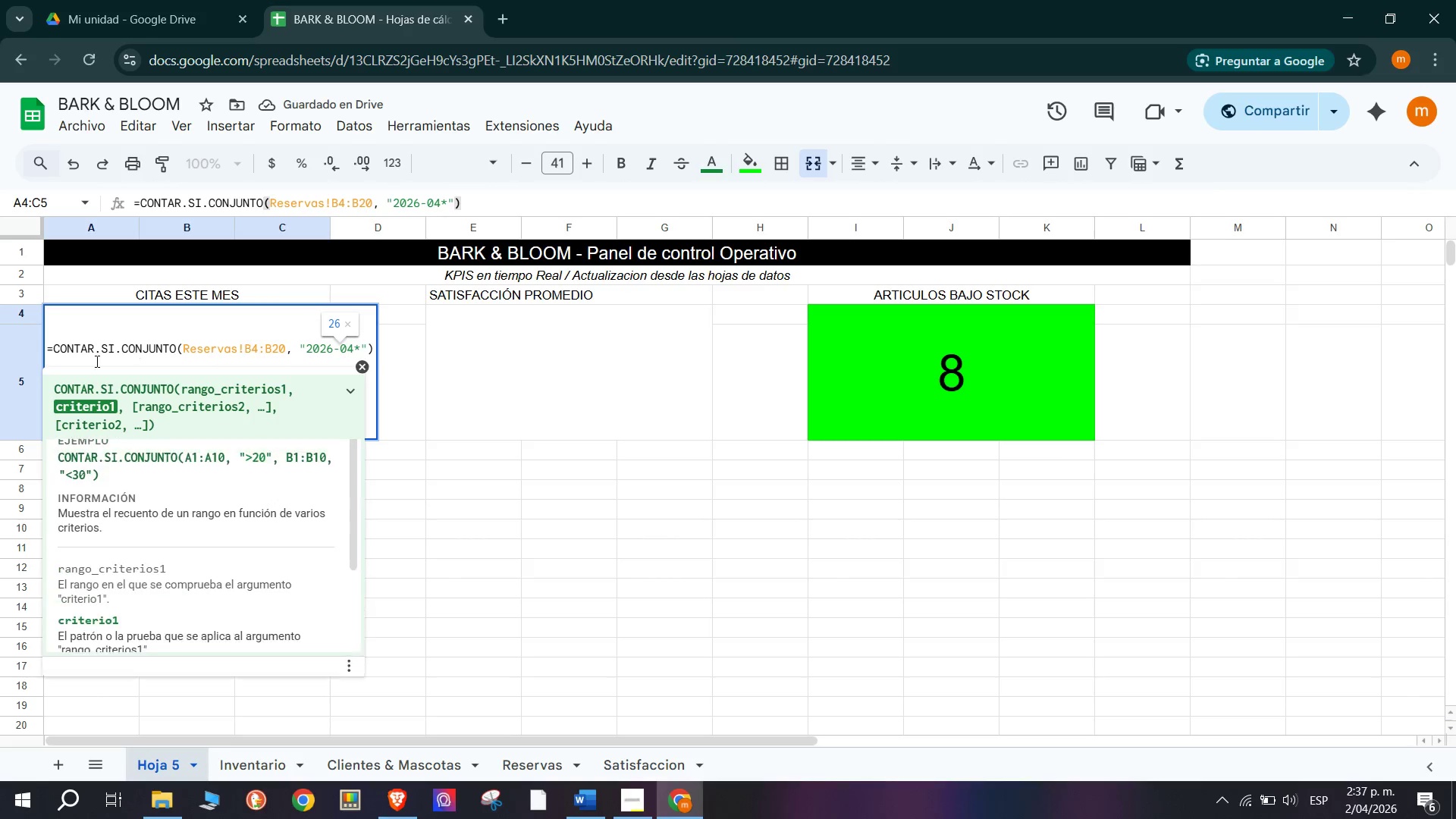 
left_click([83, 363])
 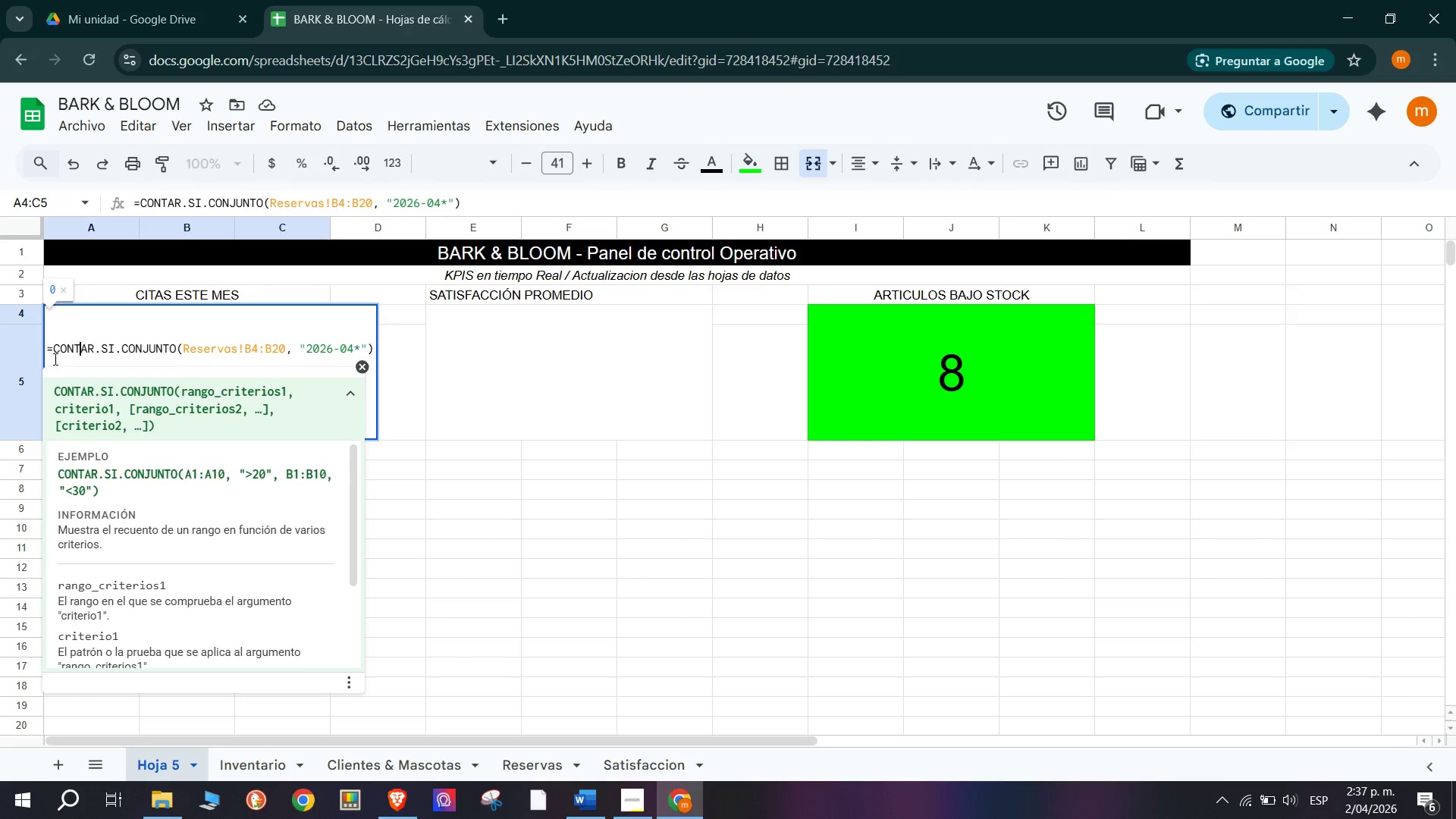 
left_click_drag(start_coordinate=[55, 351], to_coordinate=[463, 340])
 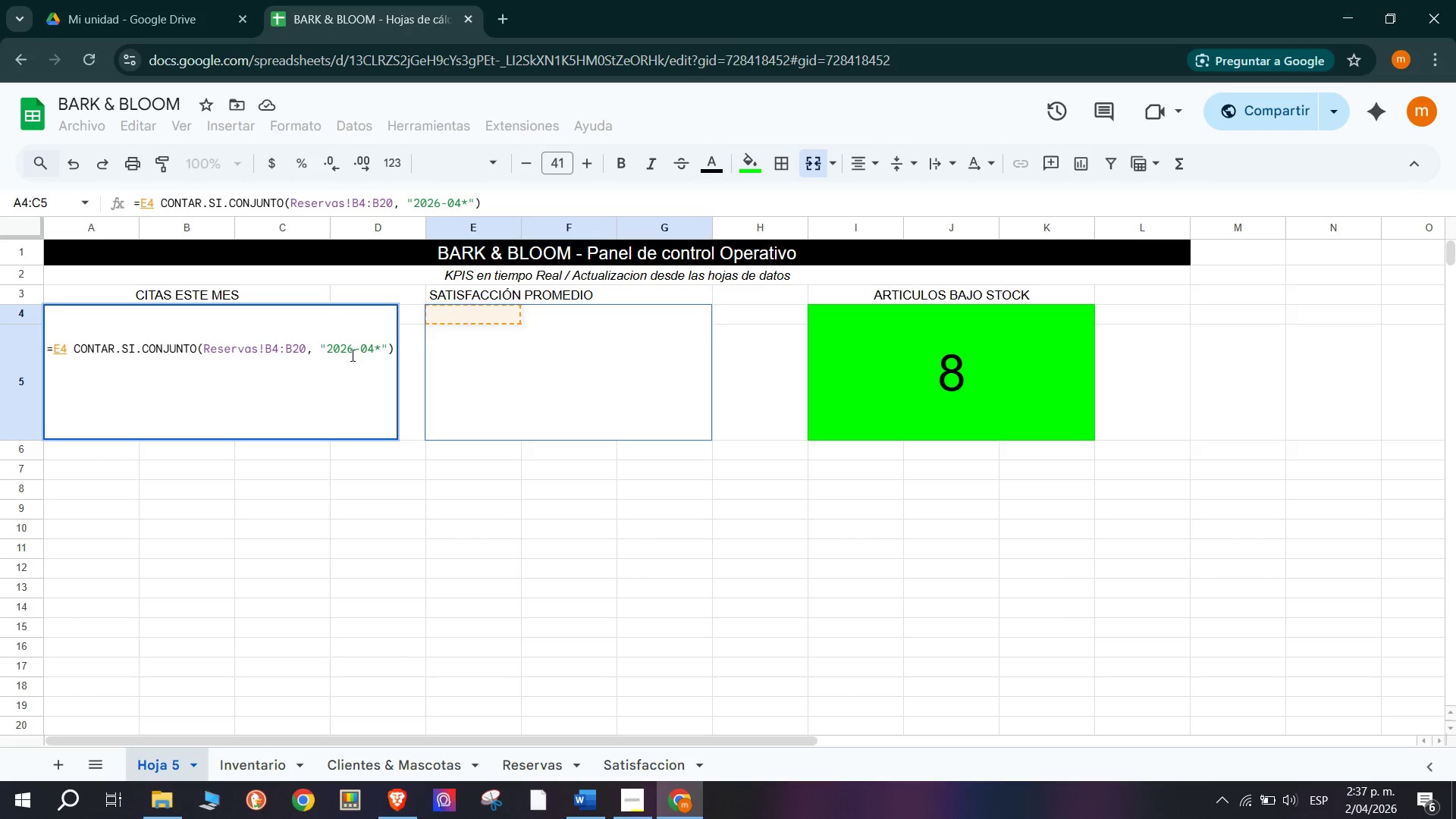 
left_click([304, 382])
 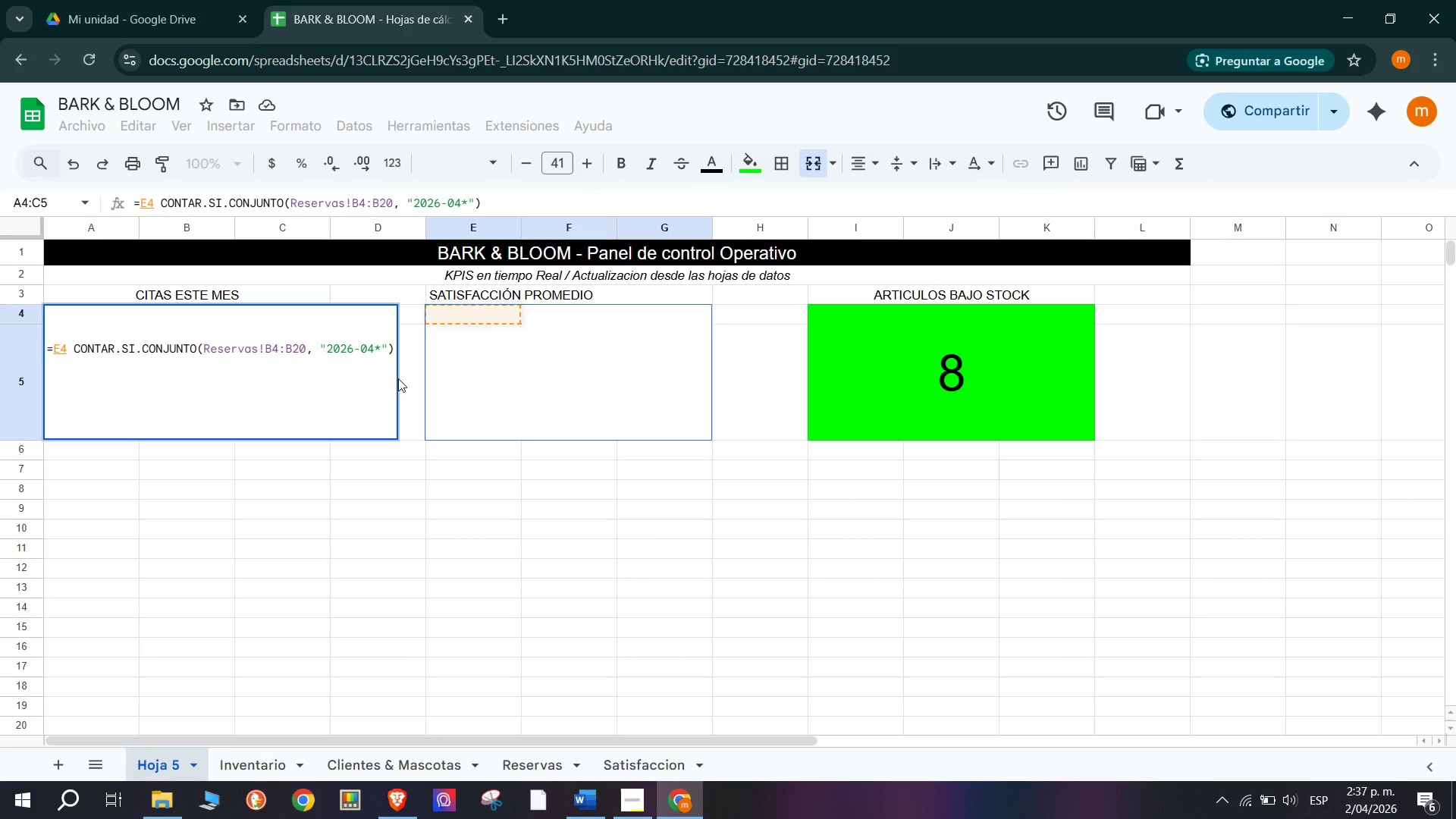 
left_click([560, 387])
 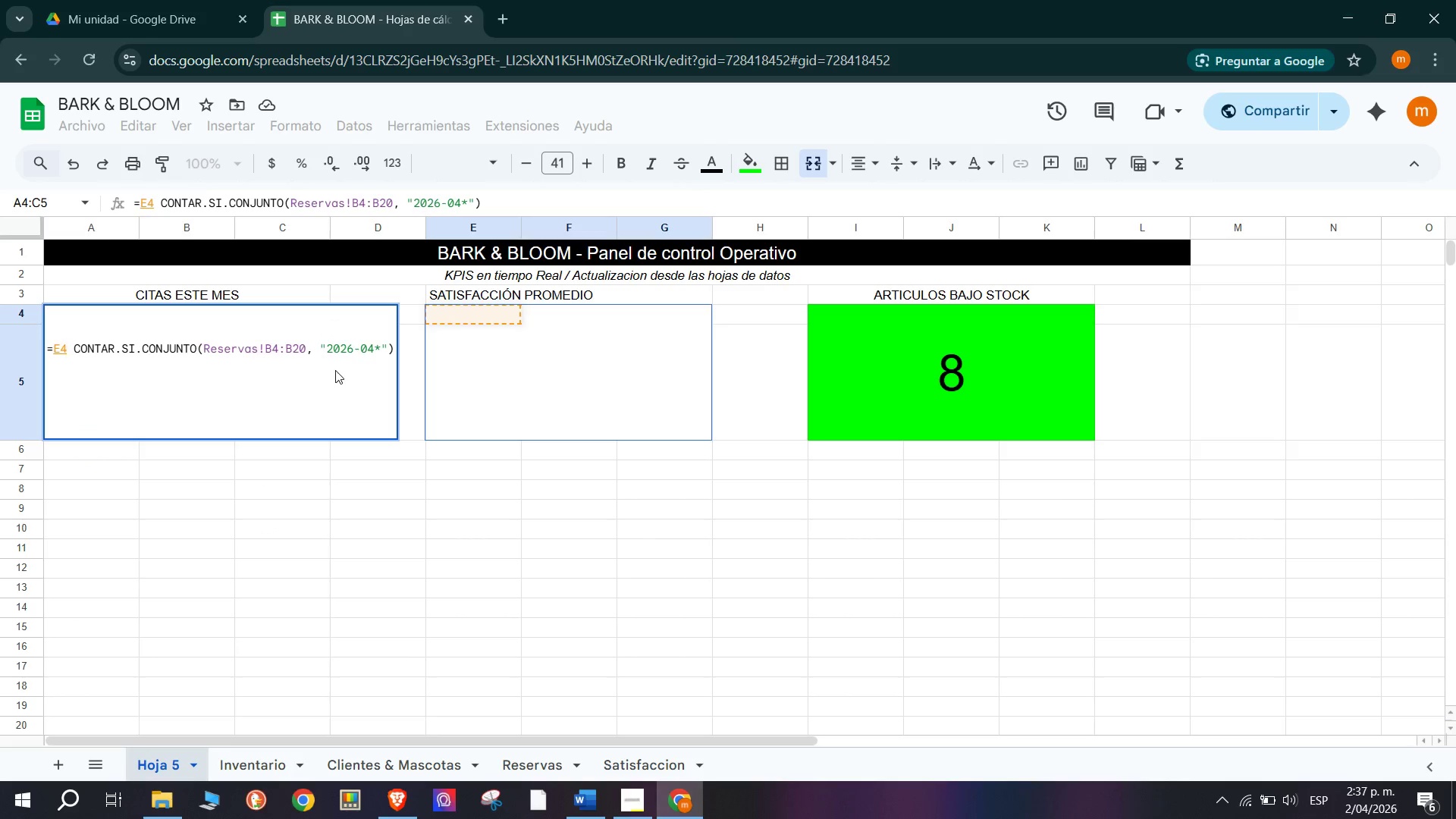 
triple_click([340, 347])
 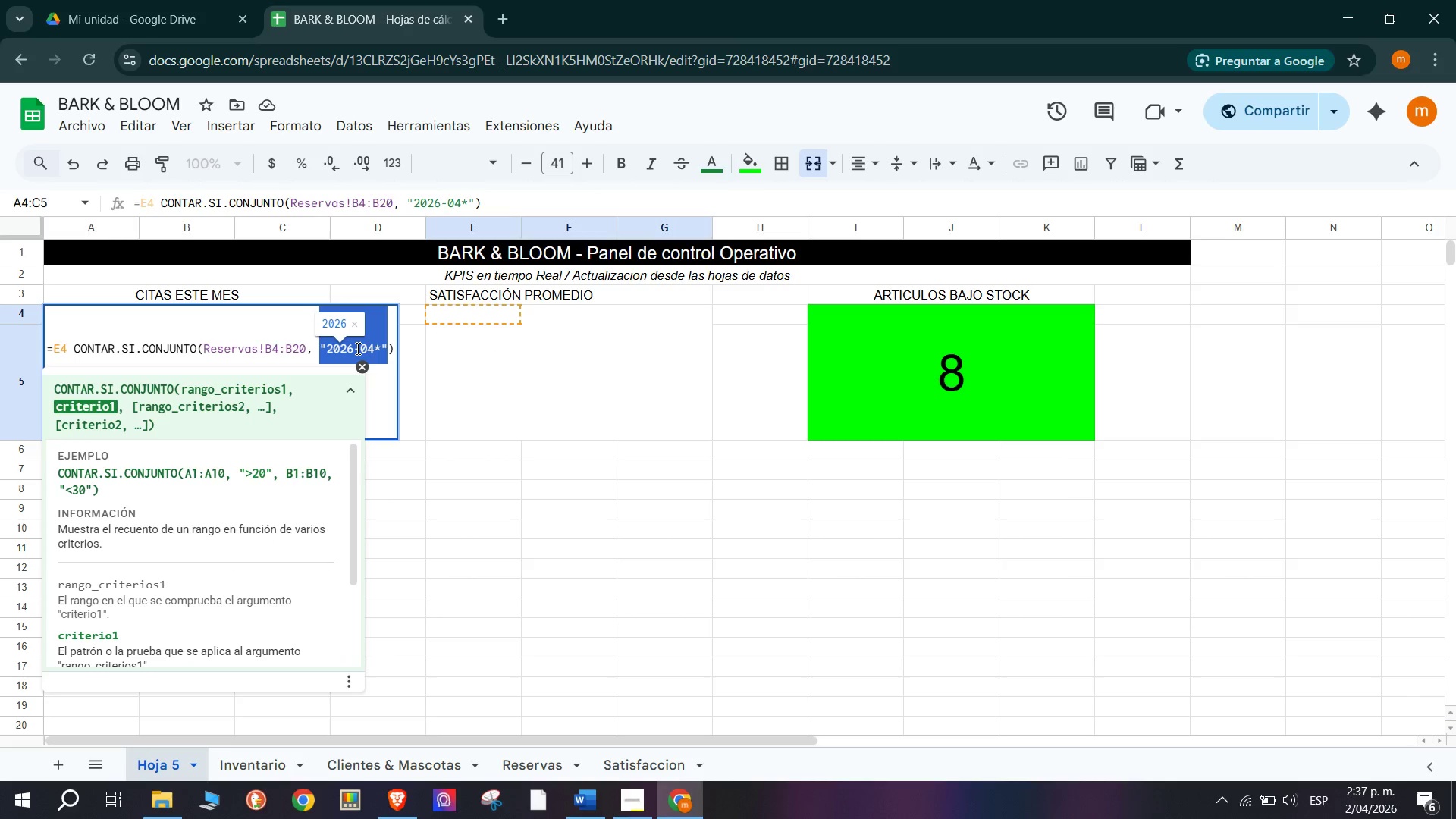 
key(Backspace)
 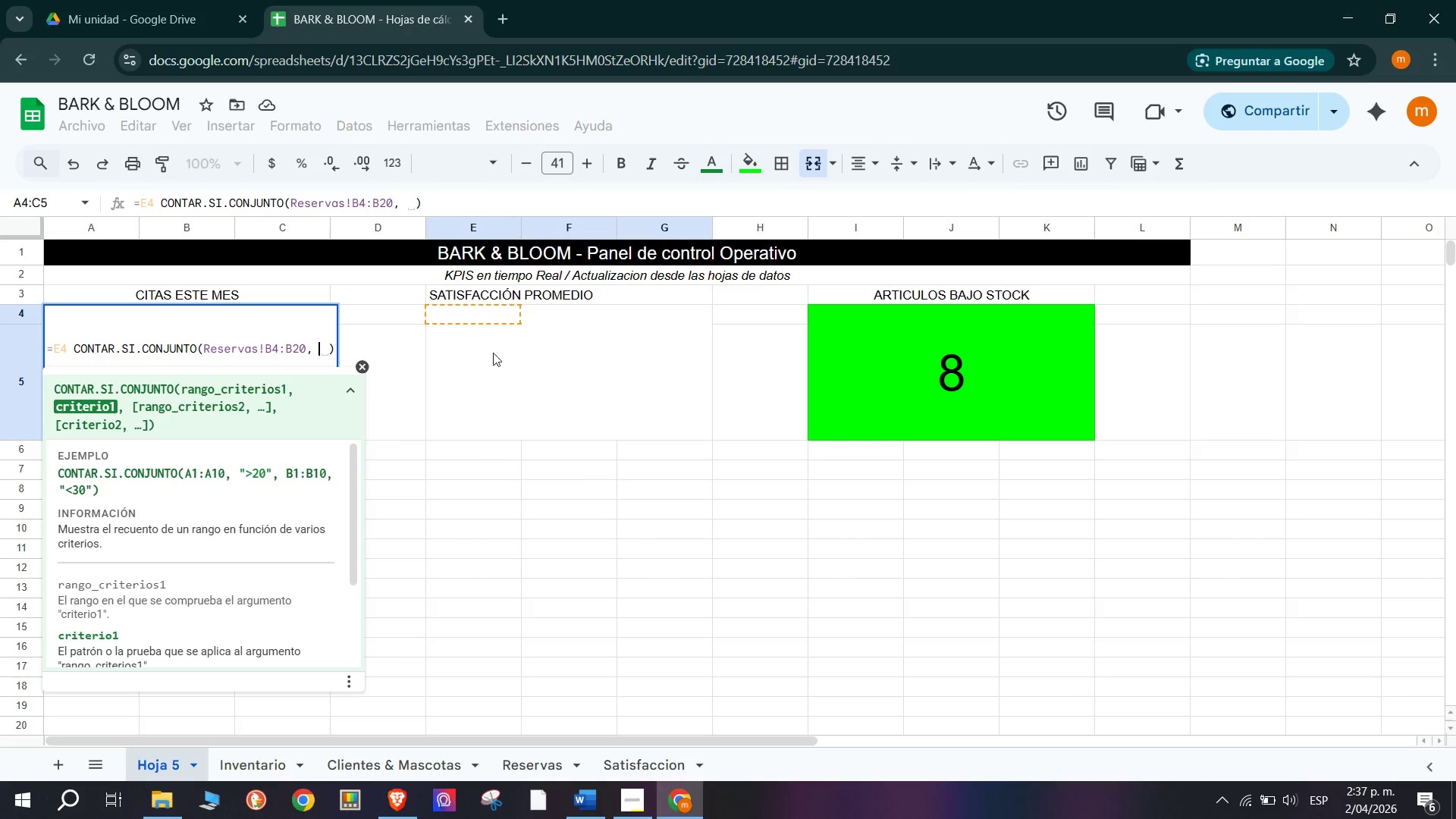 
left_click([541, 338])
 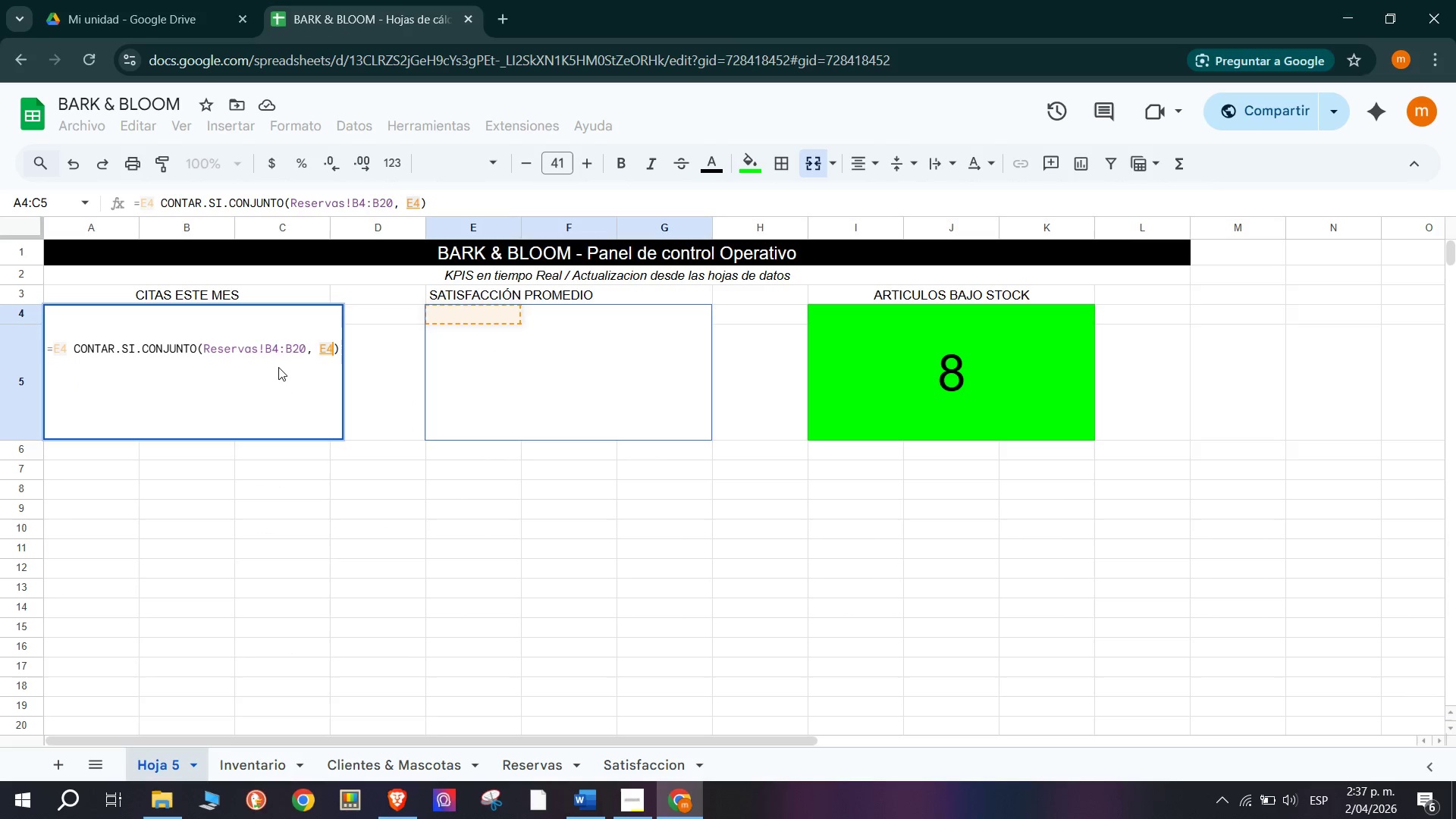 
key(Backspace)
 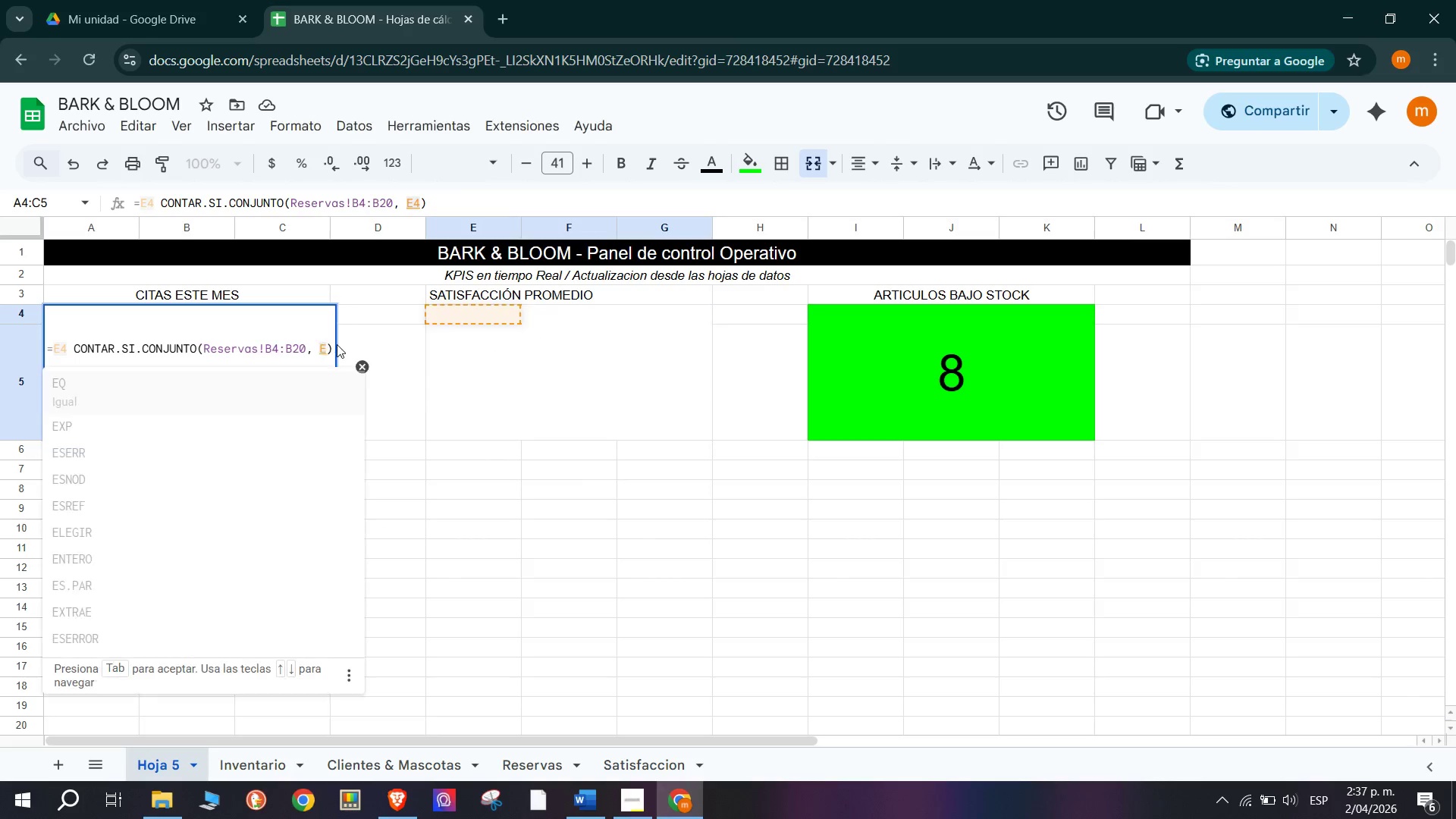 
key(Backspace)
 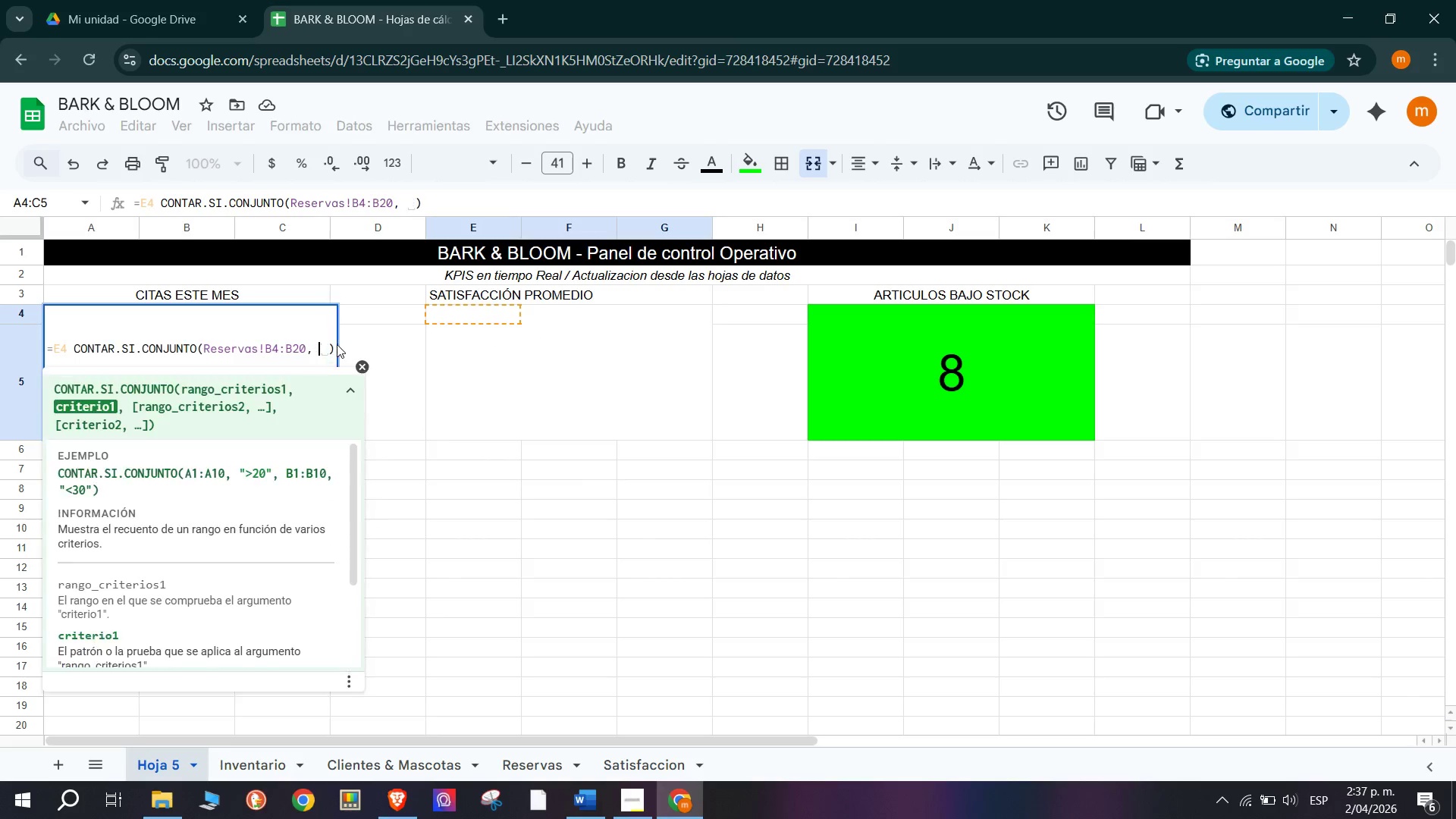 
key(Backspace)
 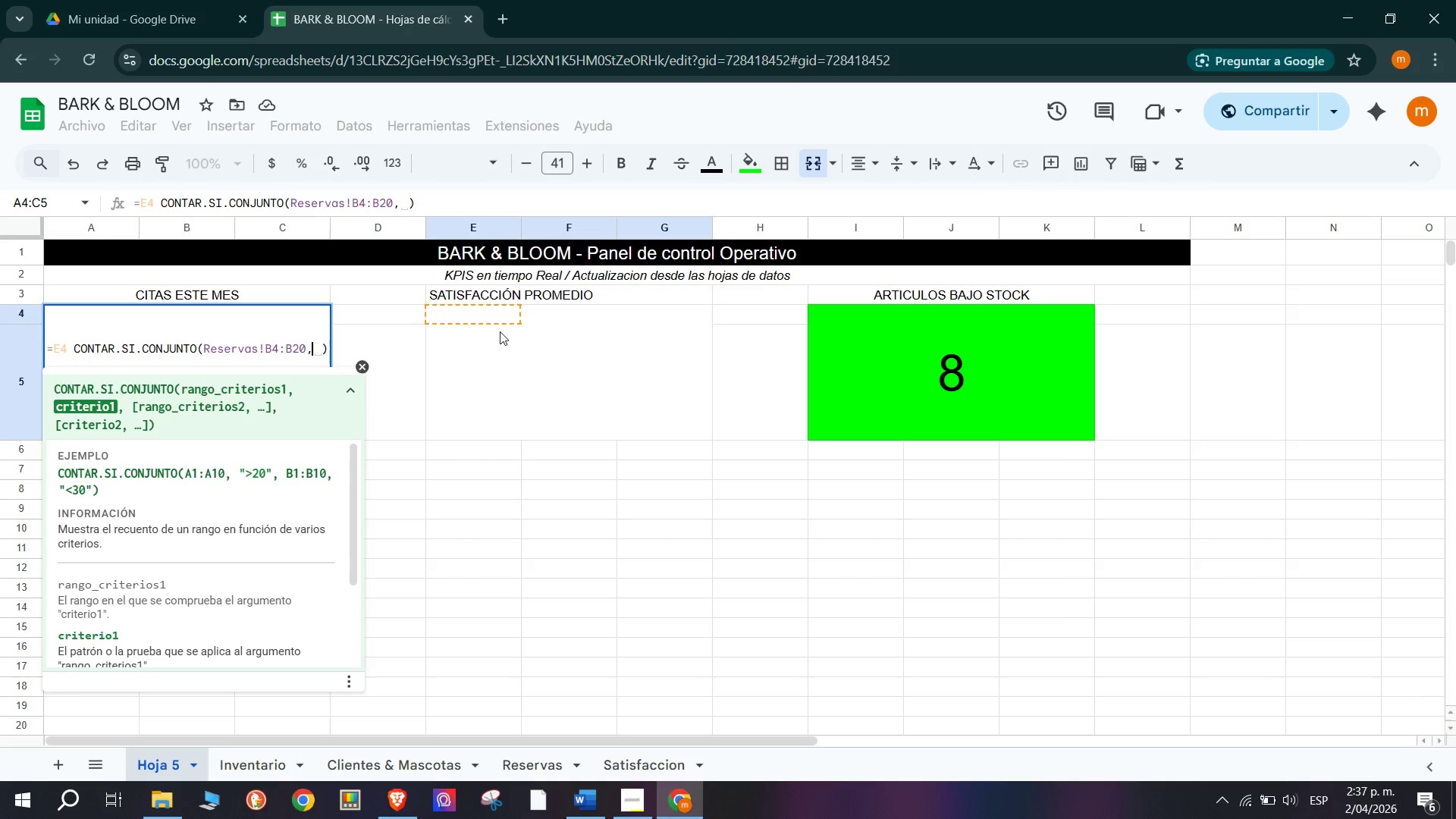 
left_click([508, 346])
 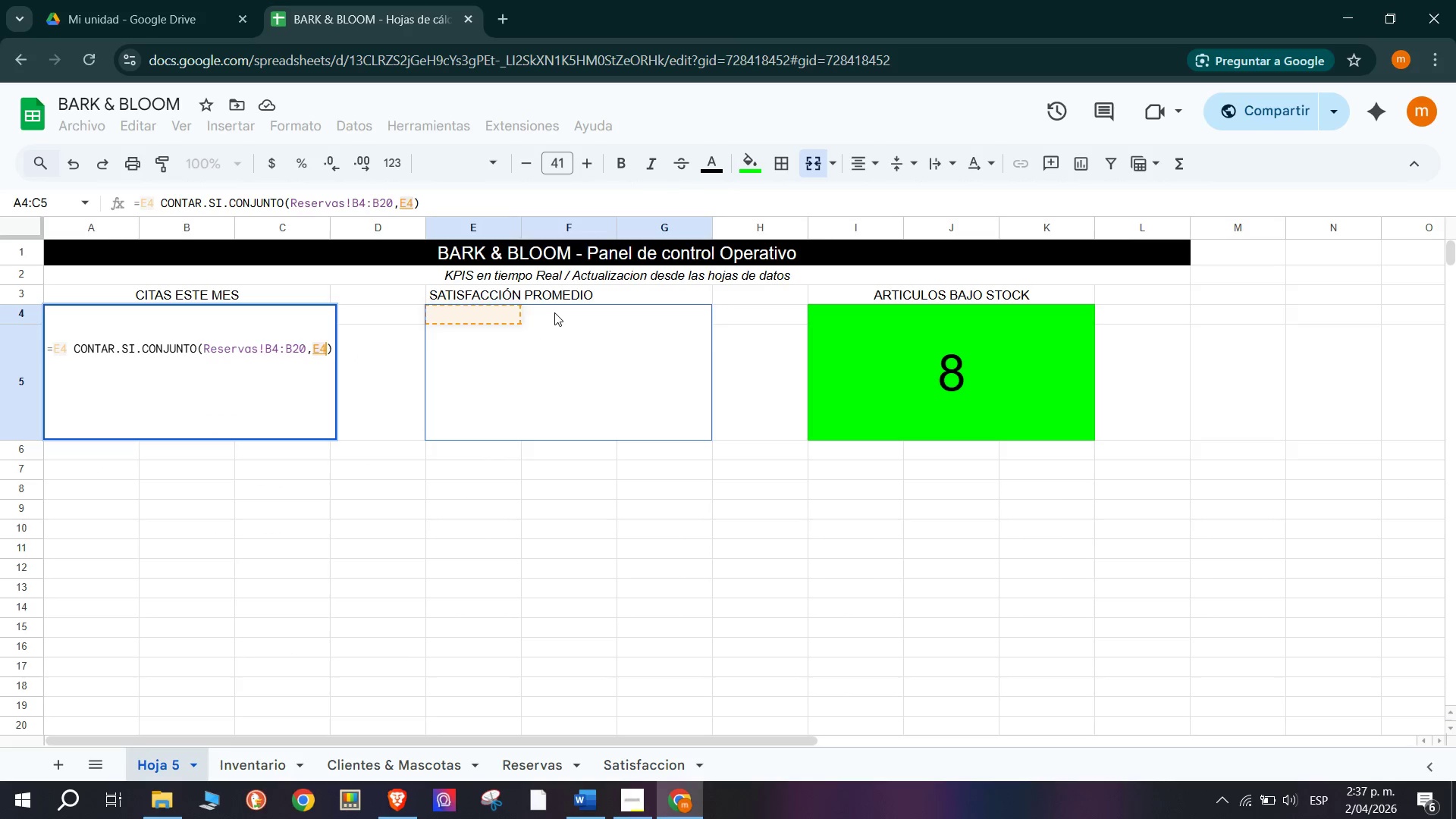 
double_click([485, 315])
 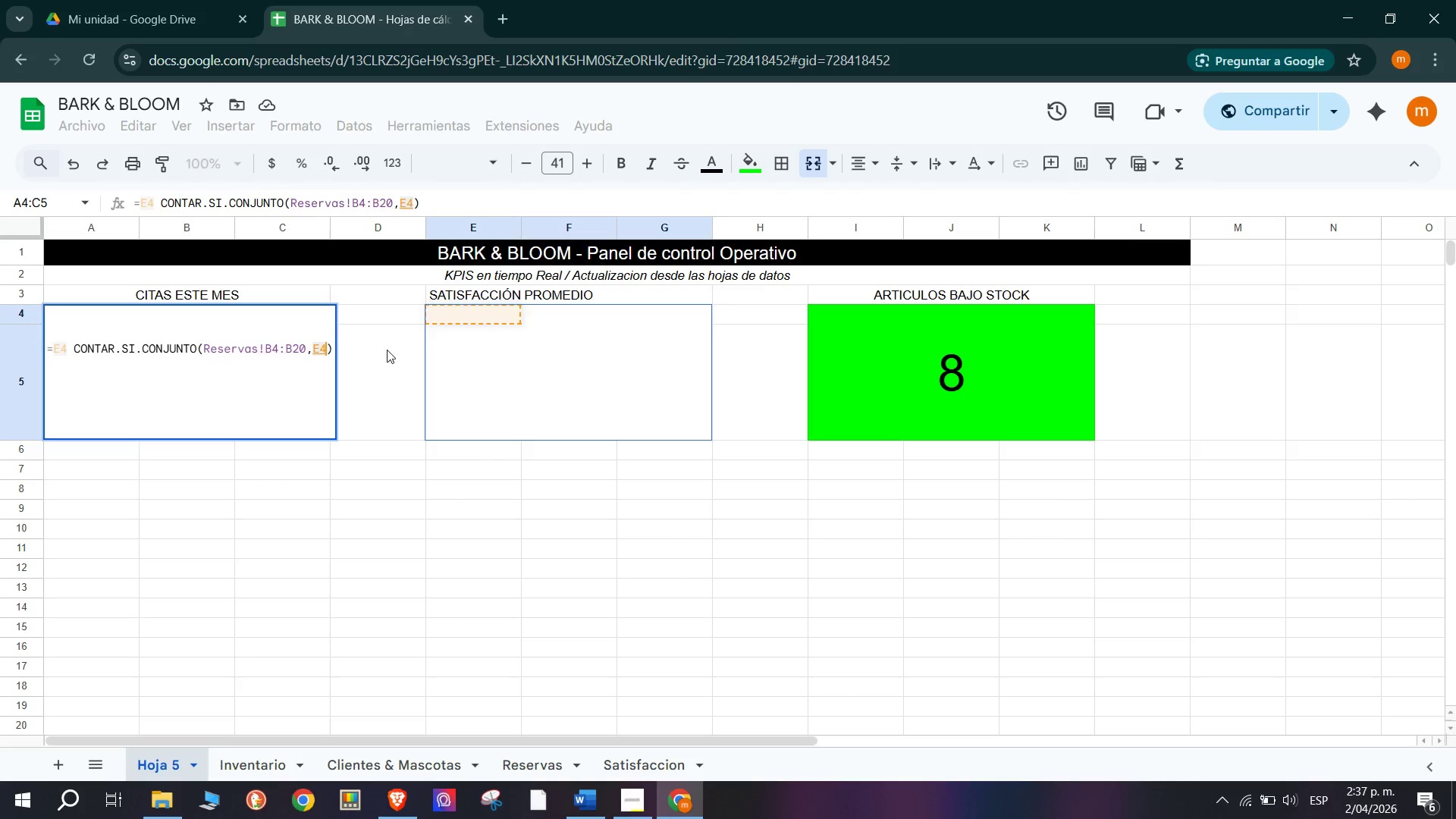 
triple_click([294, 361])
 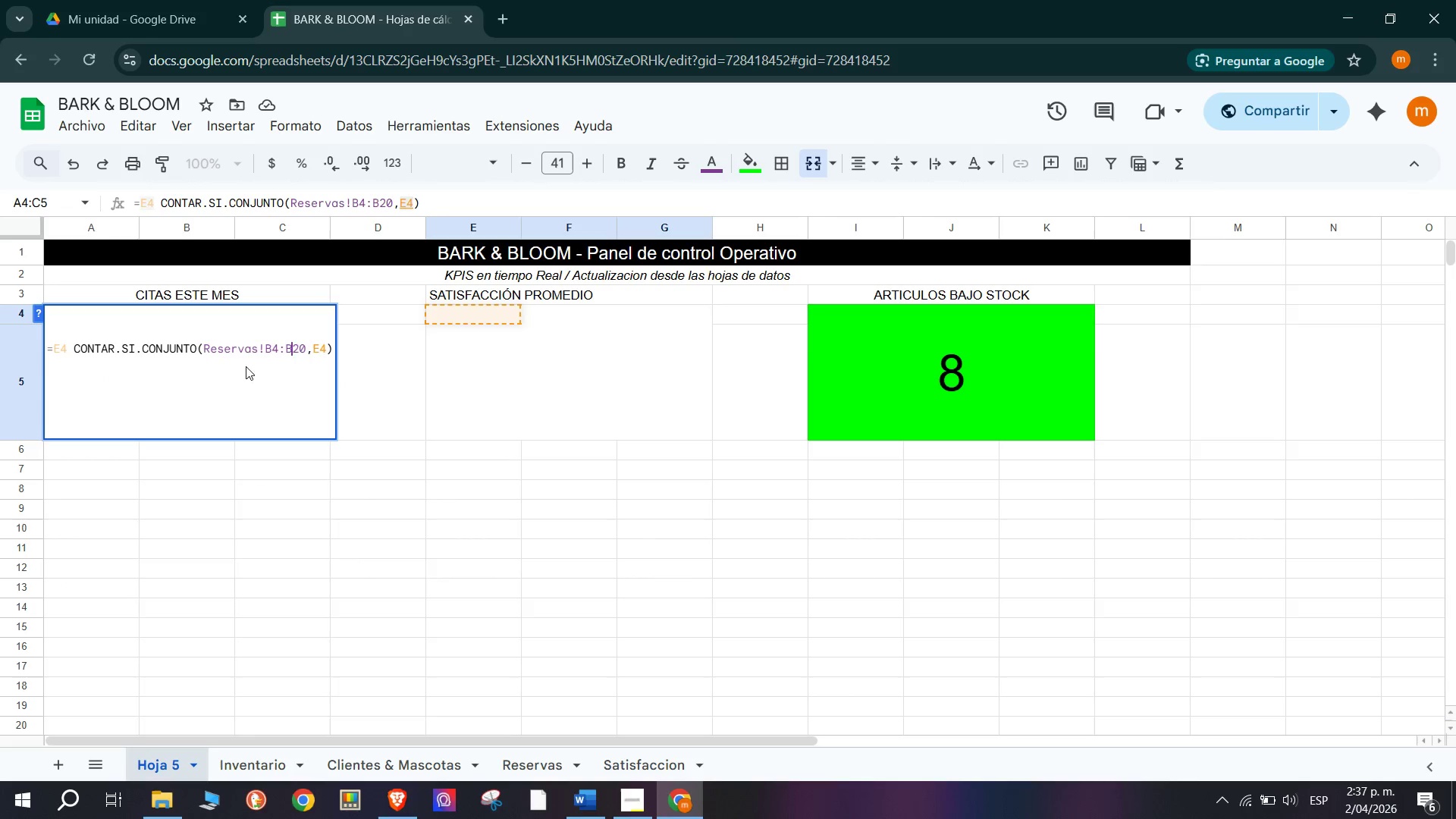 
key(Control+Z)
 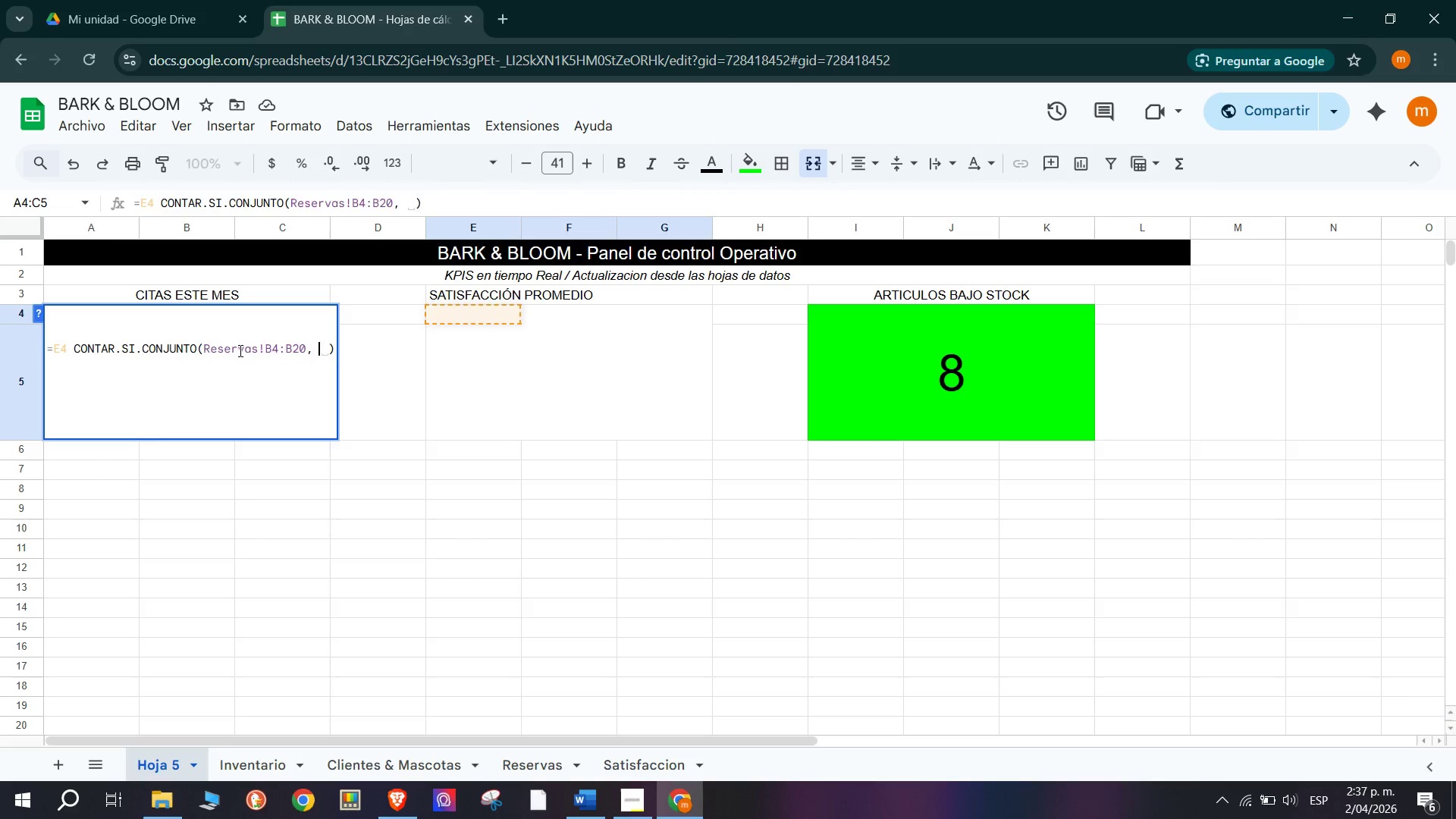 
key(Control+Z)
 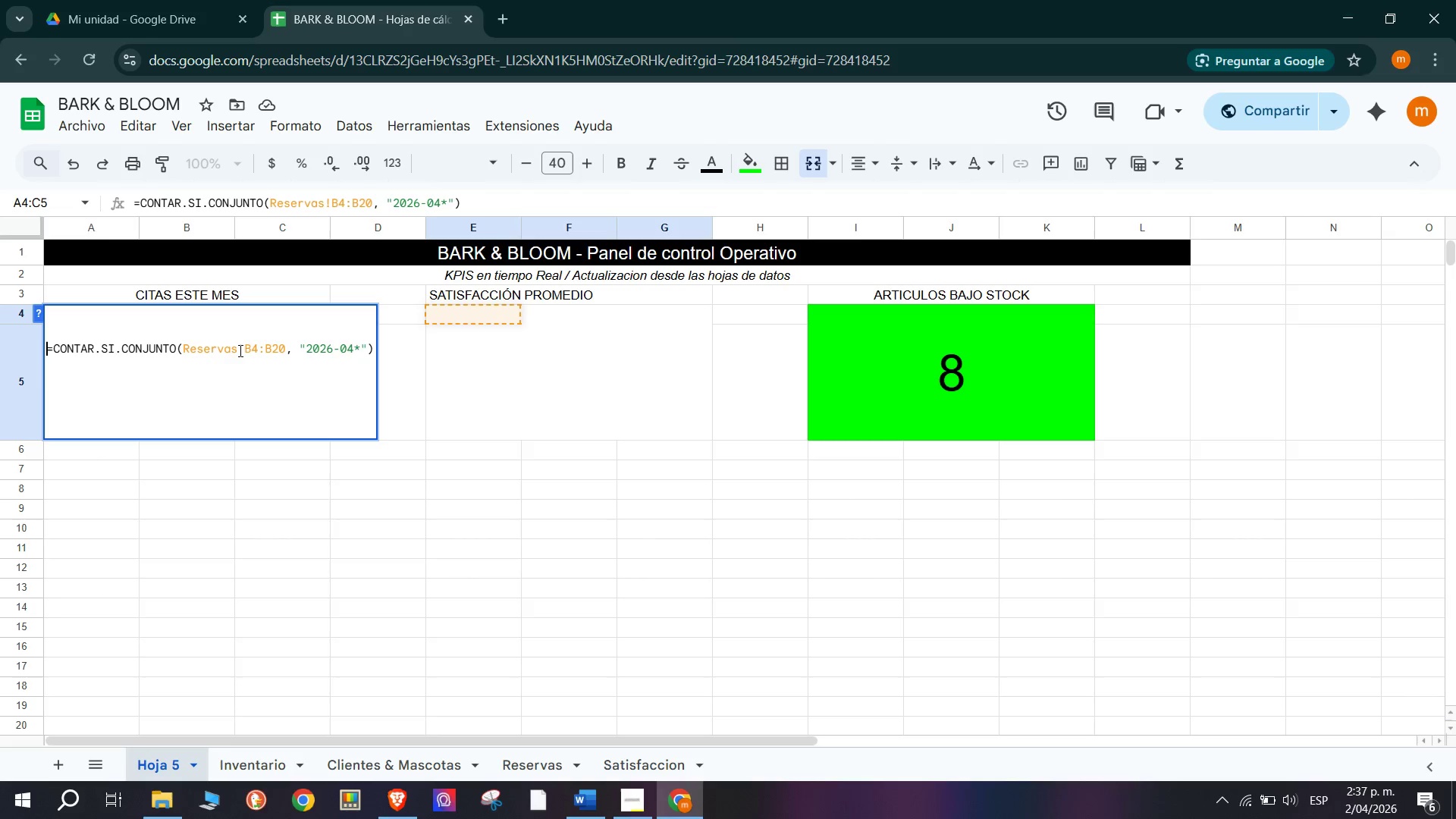 
key(Control+Z)
 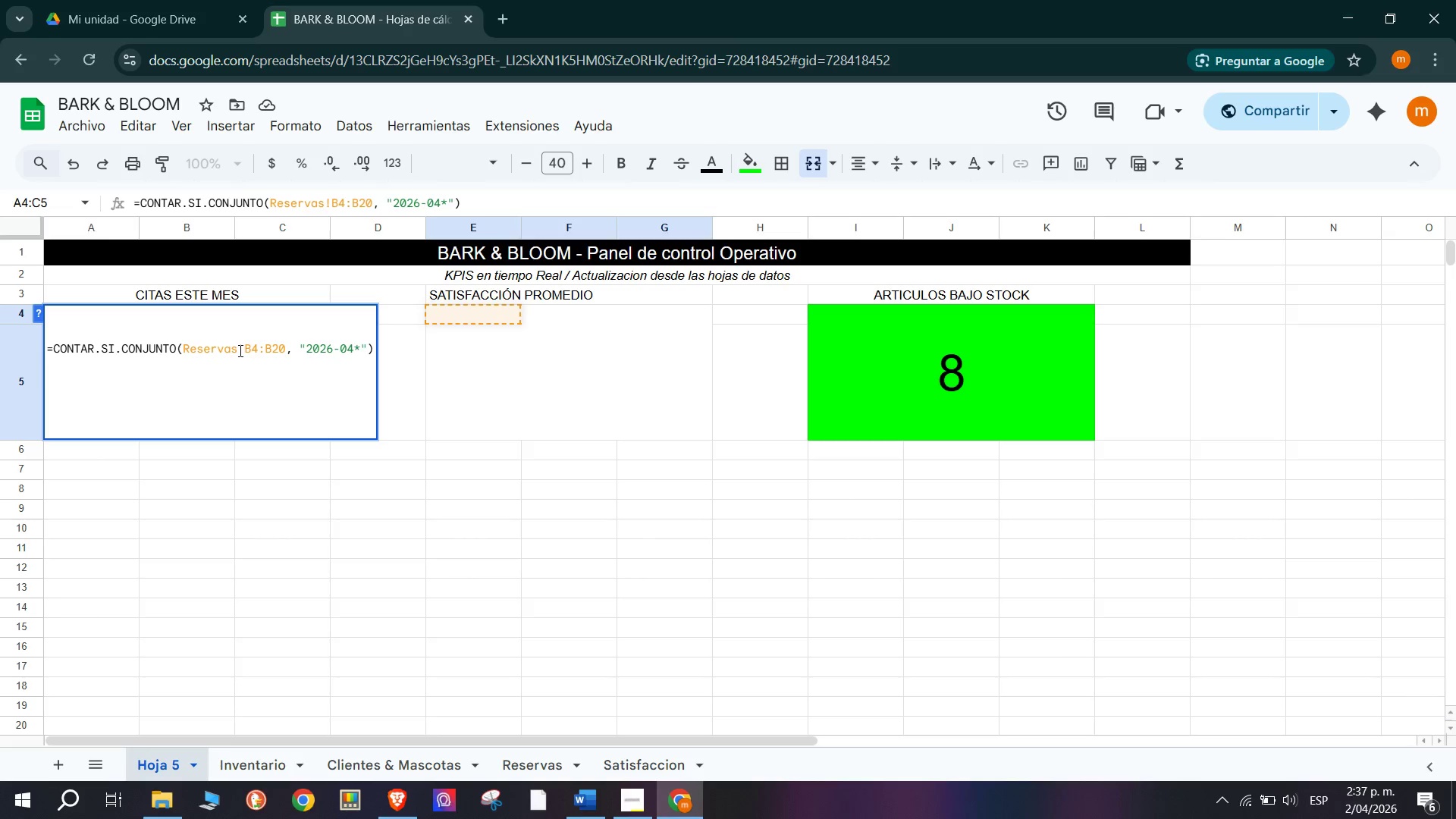 
key(Control+Z)
 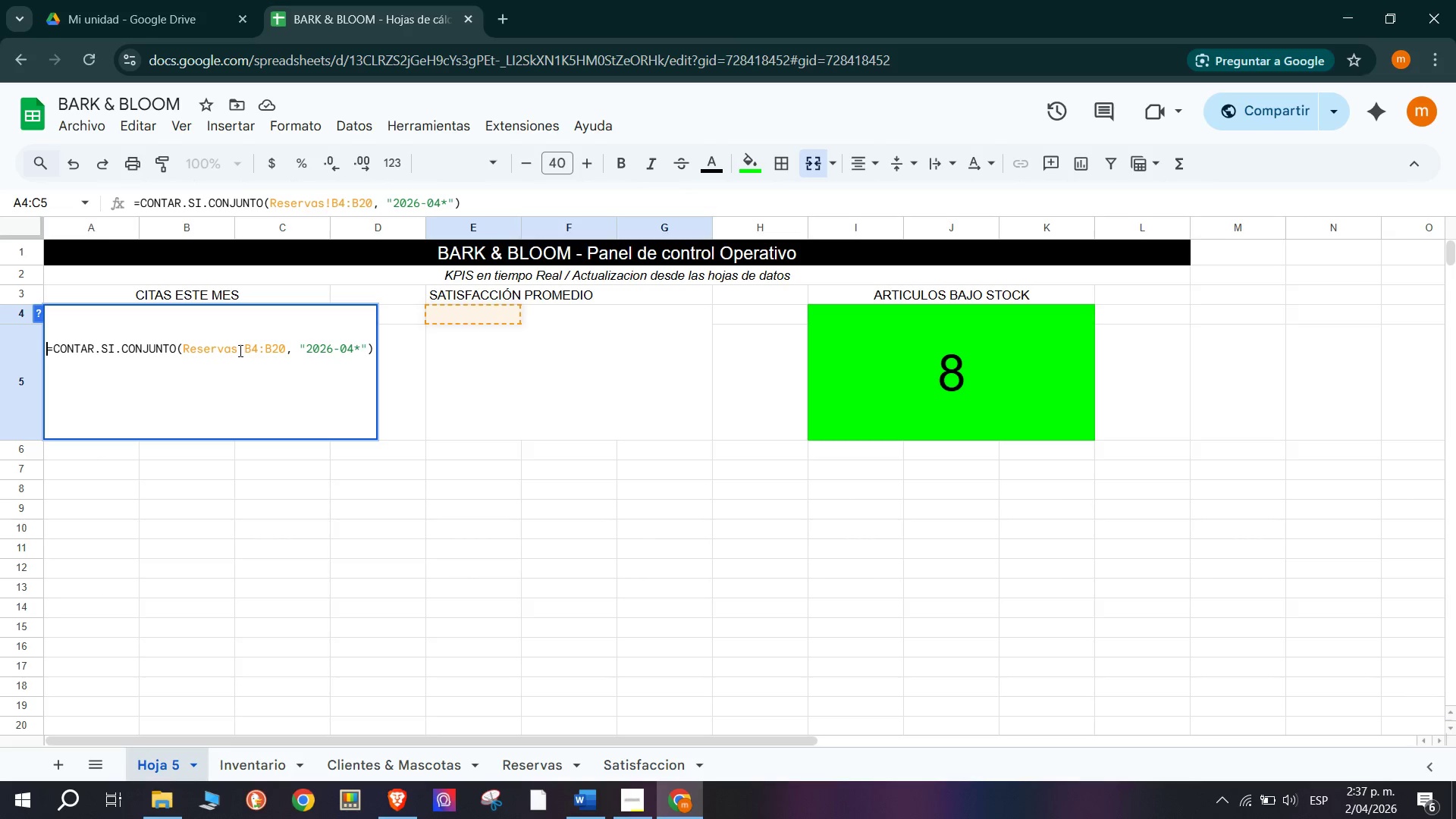 
key(Control+Z)
 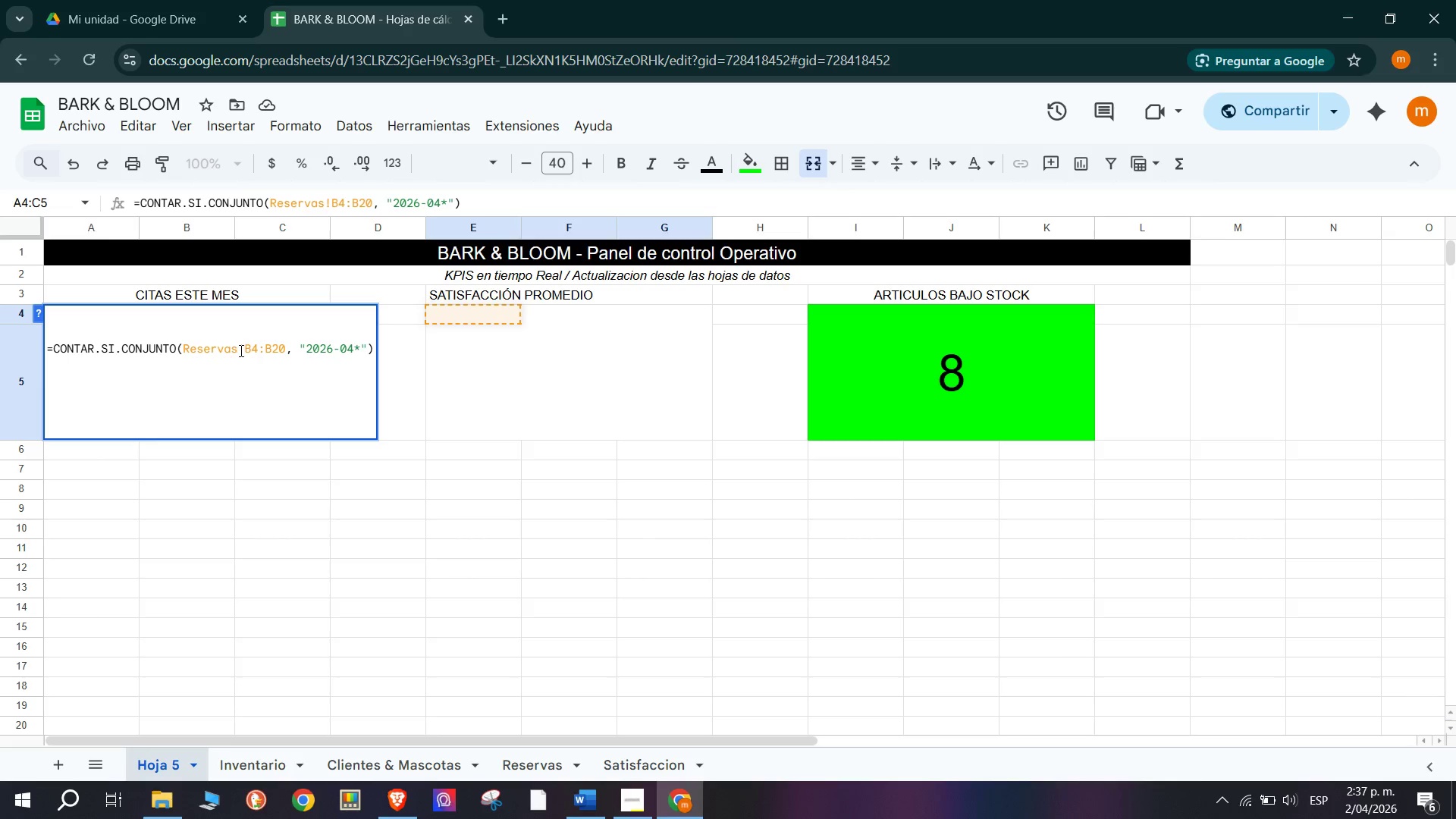 
key(Control+Z)
 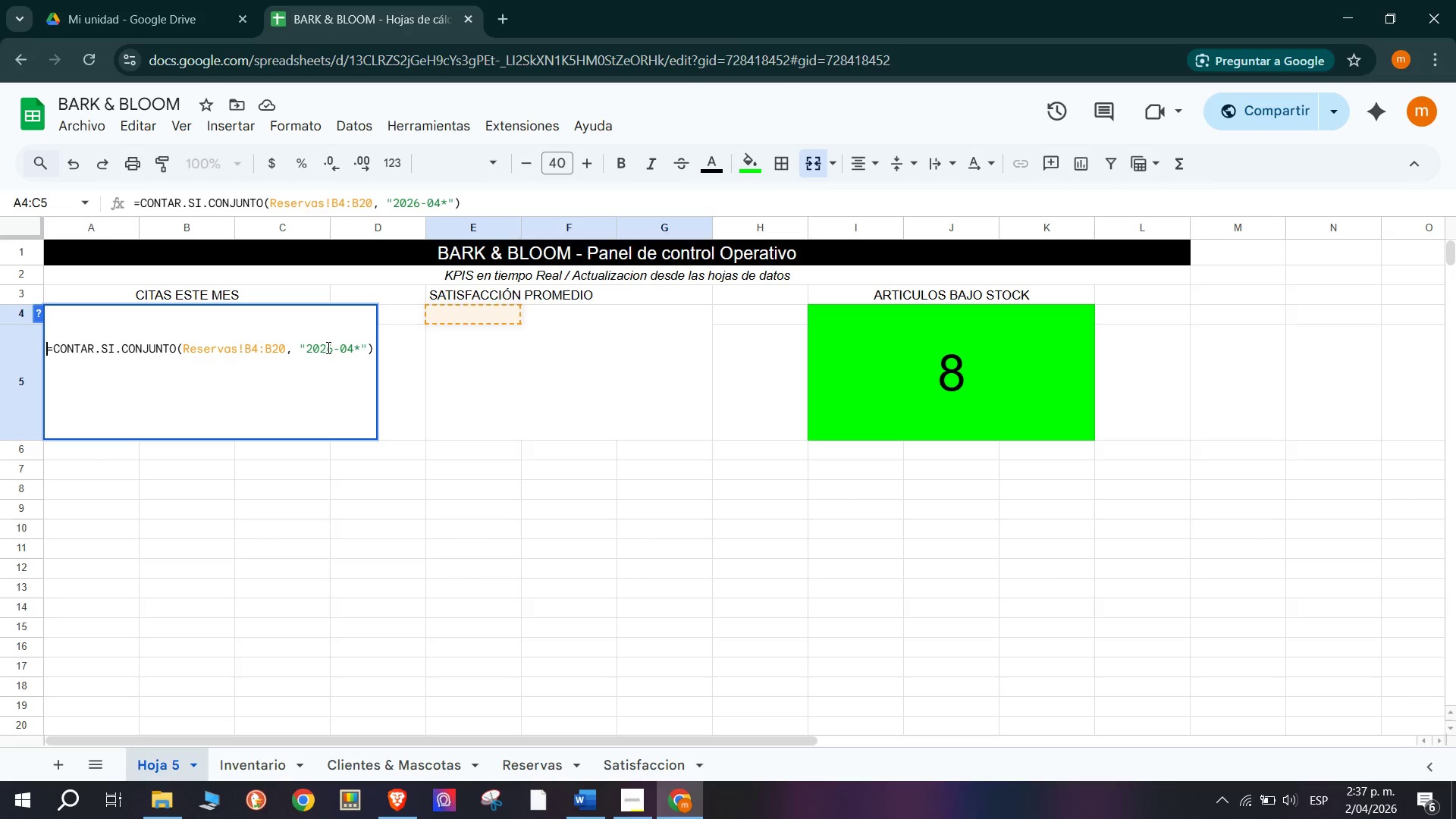 
key(Control+Z)
 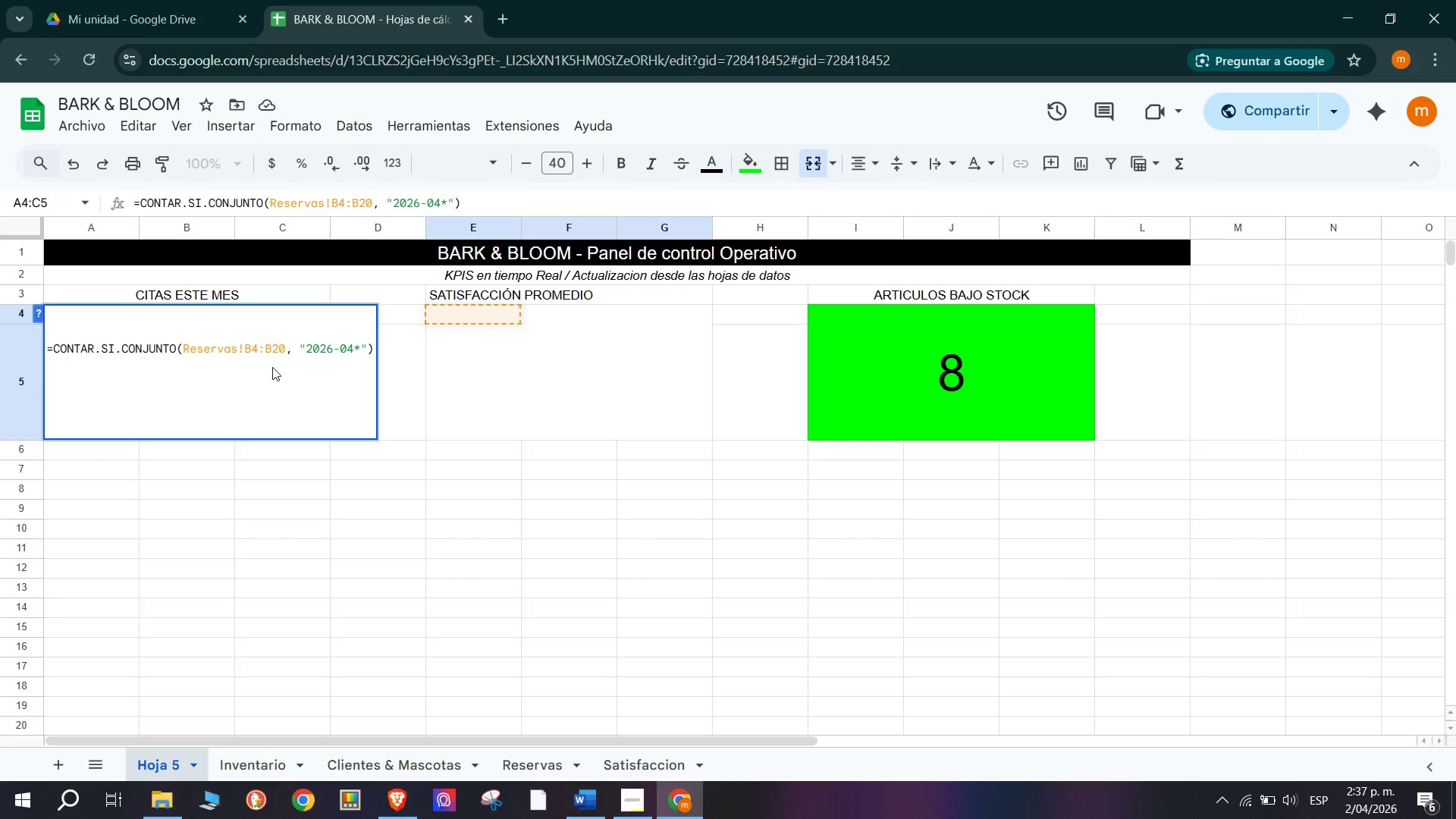 
key(Control+Z)
 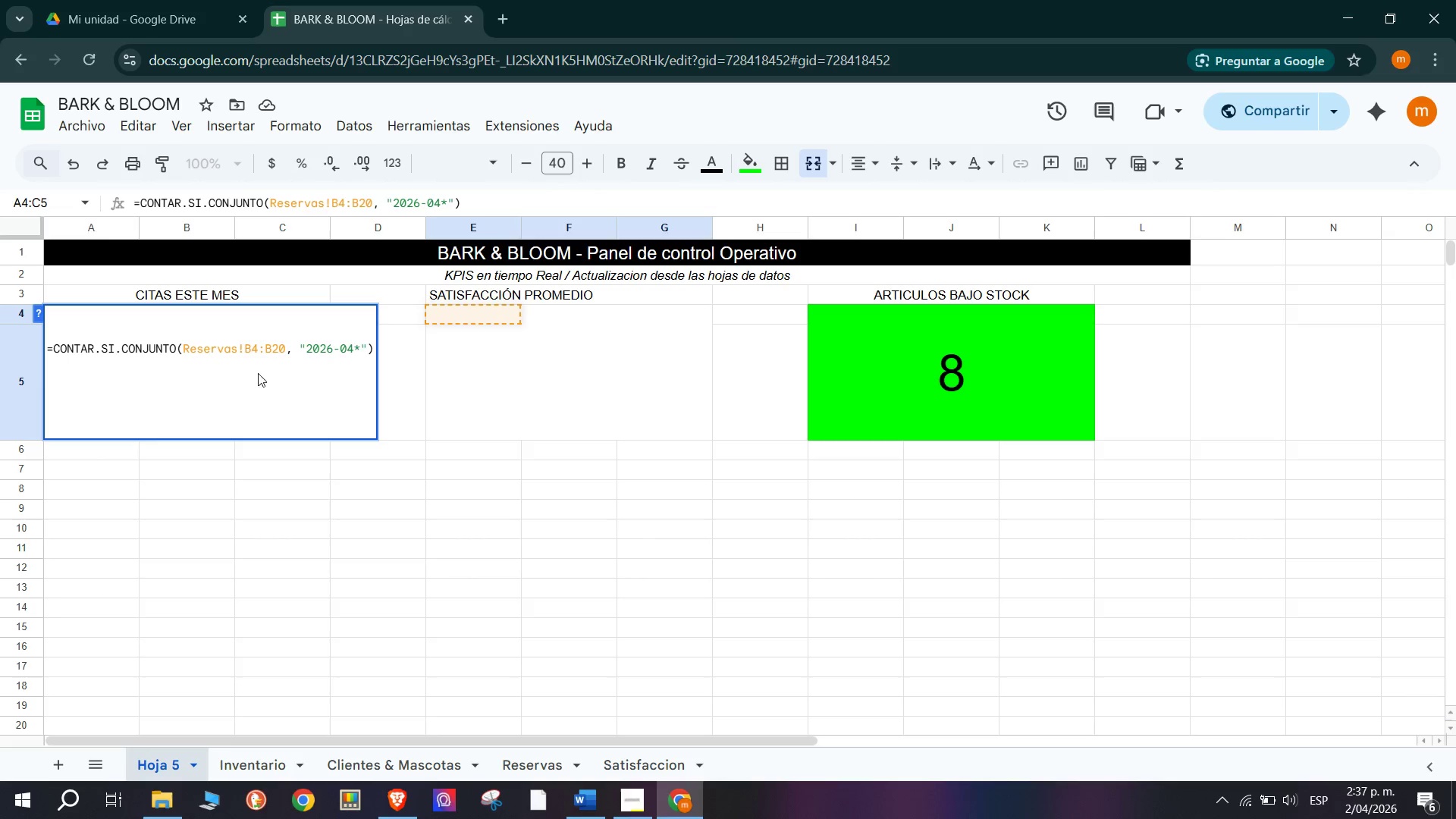 
key(Control+Z)
 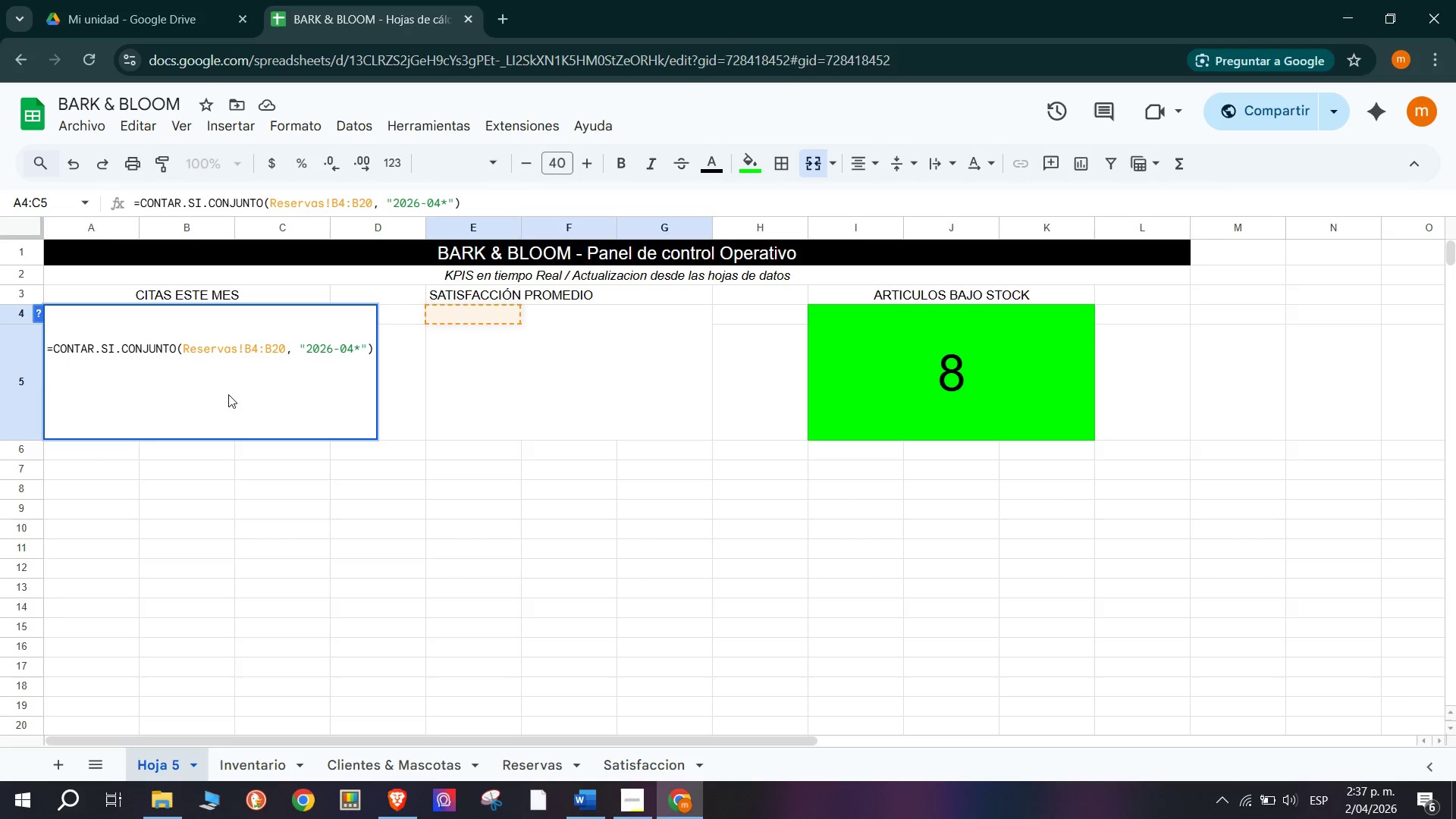 
left_click([228, 394])
 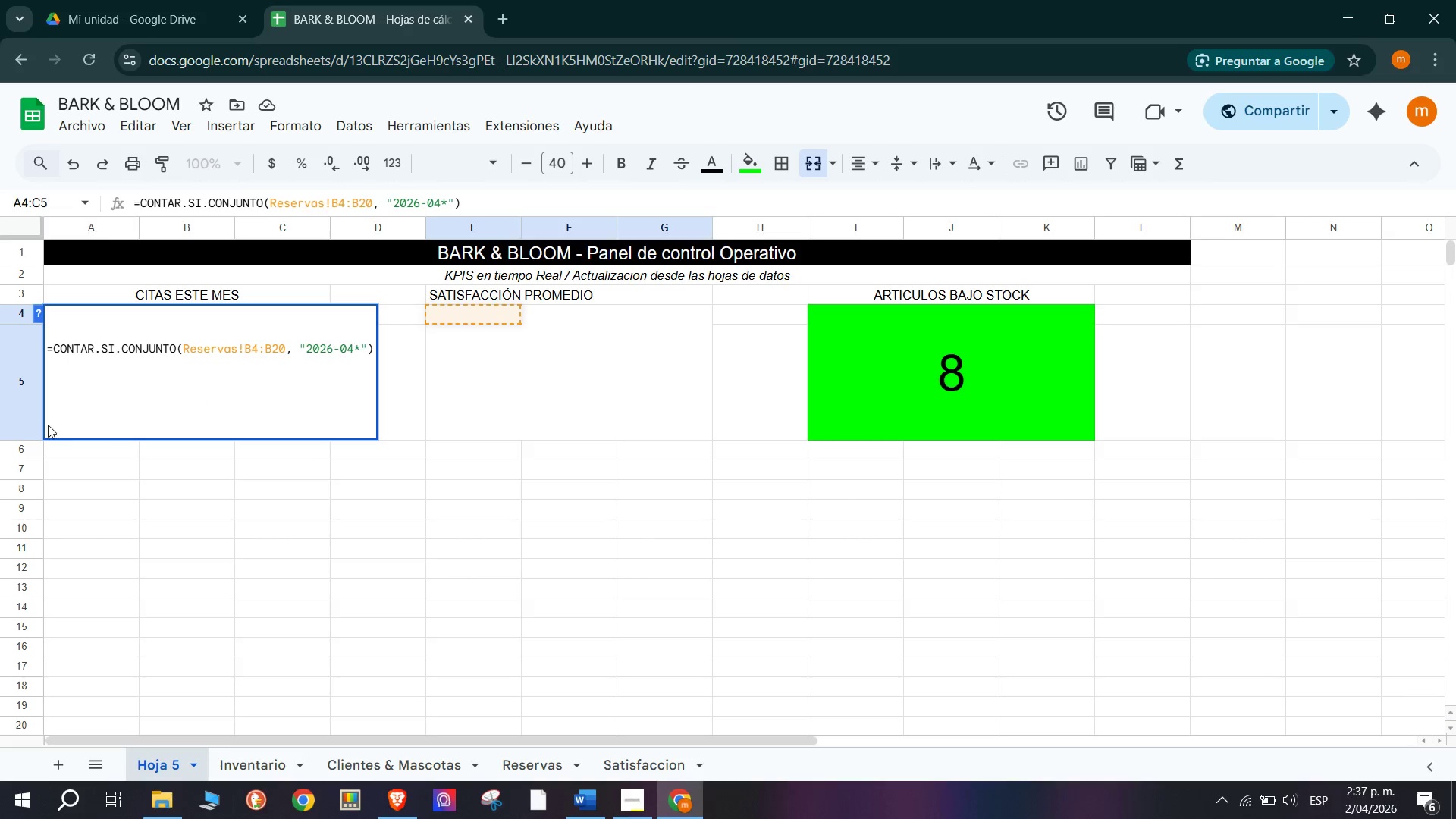 
left_click([7, 385])
 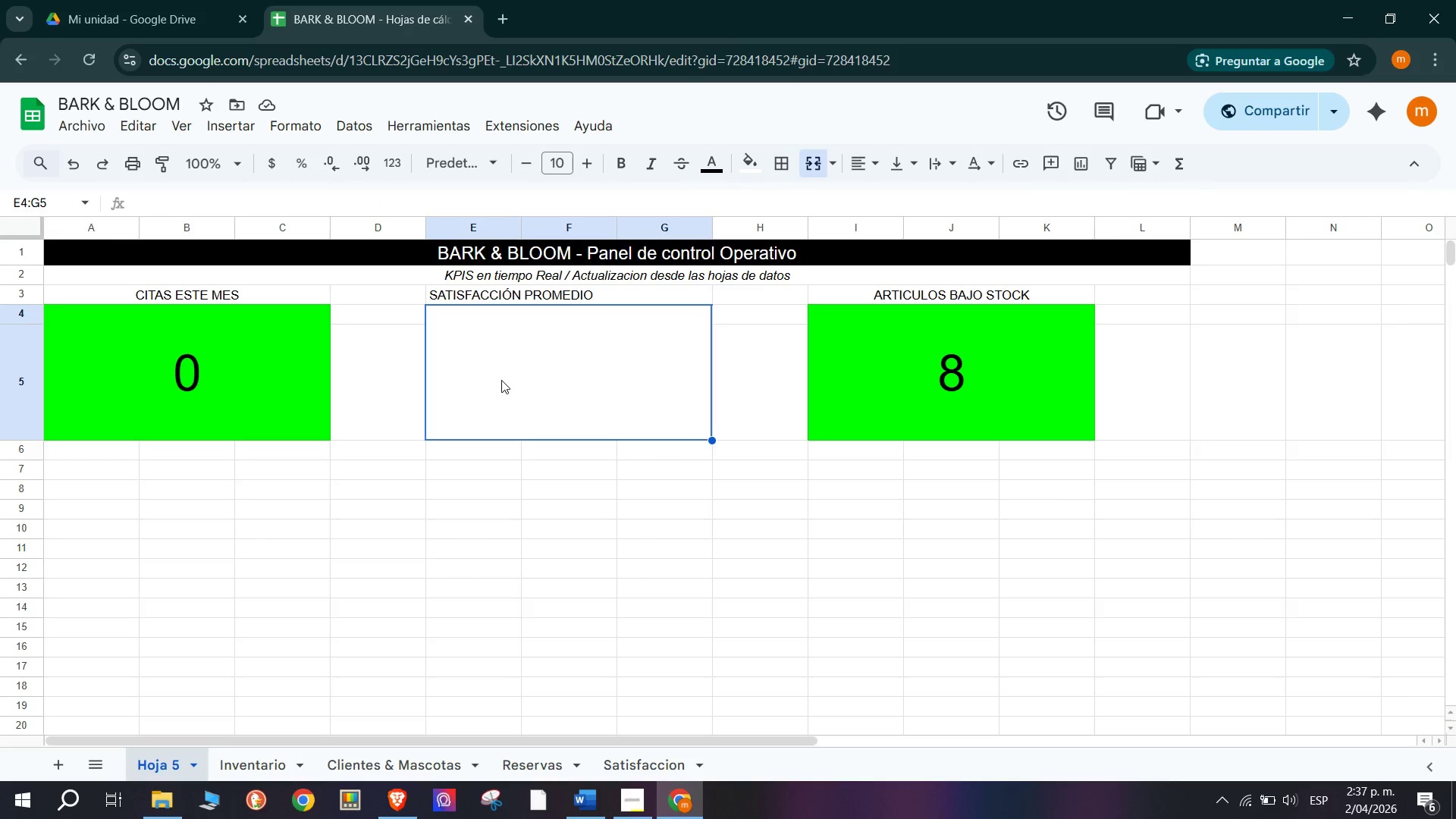 
double_click([265, 381])
 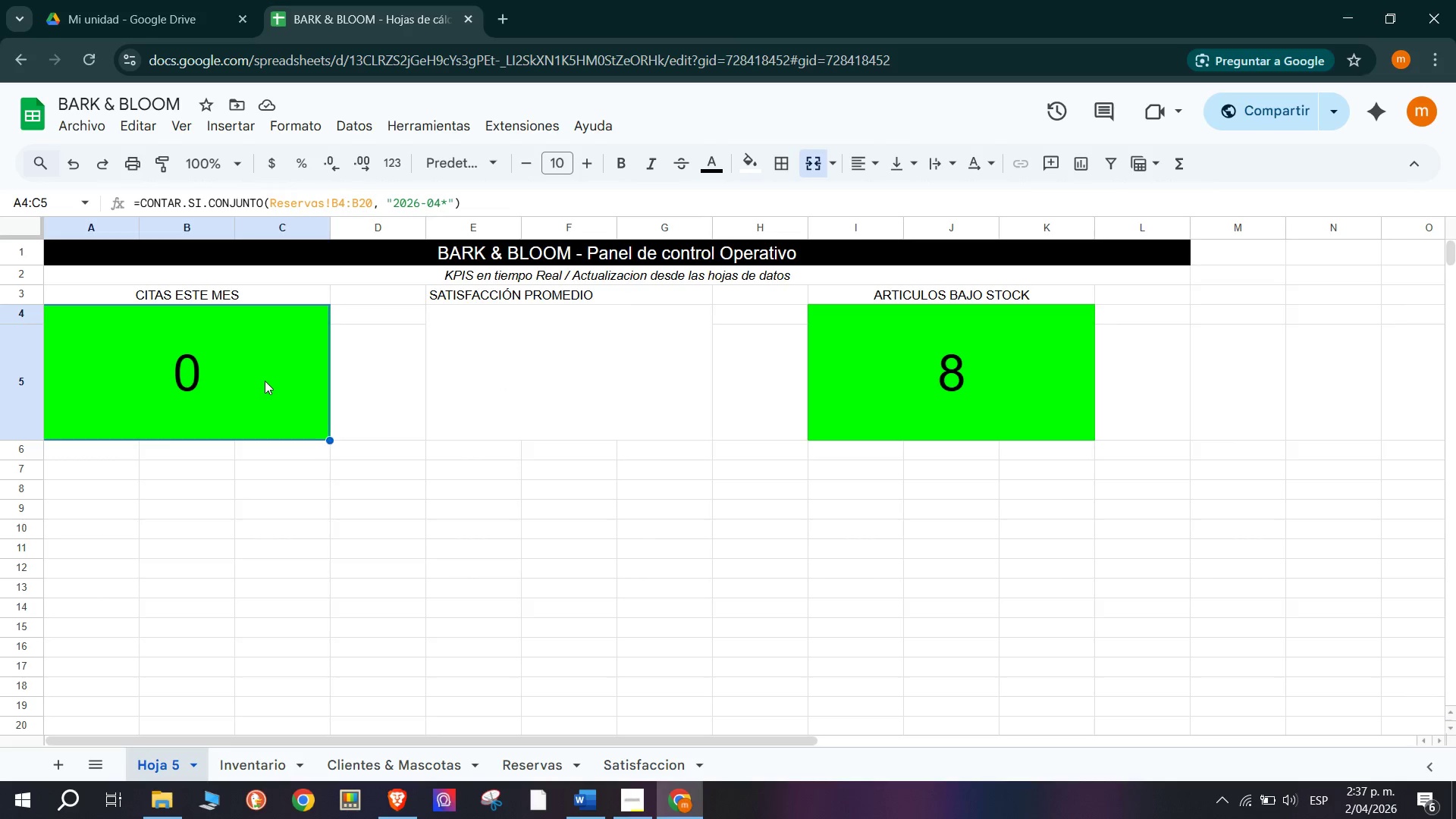 
triple_click([265, 381])
 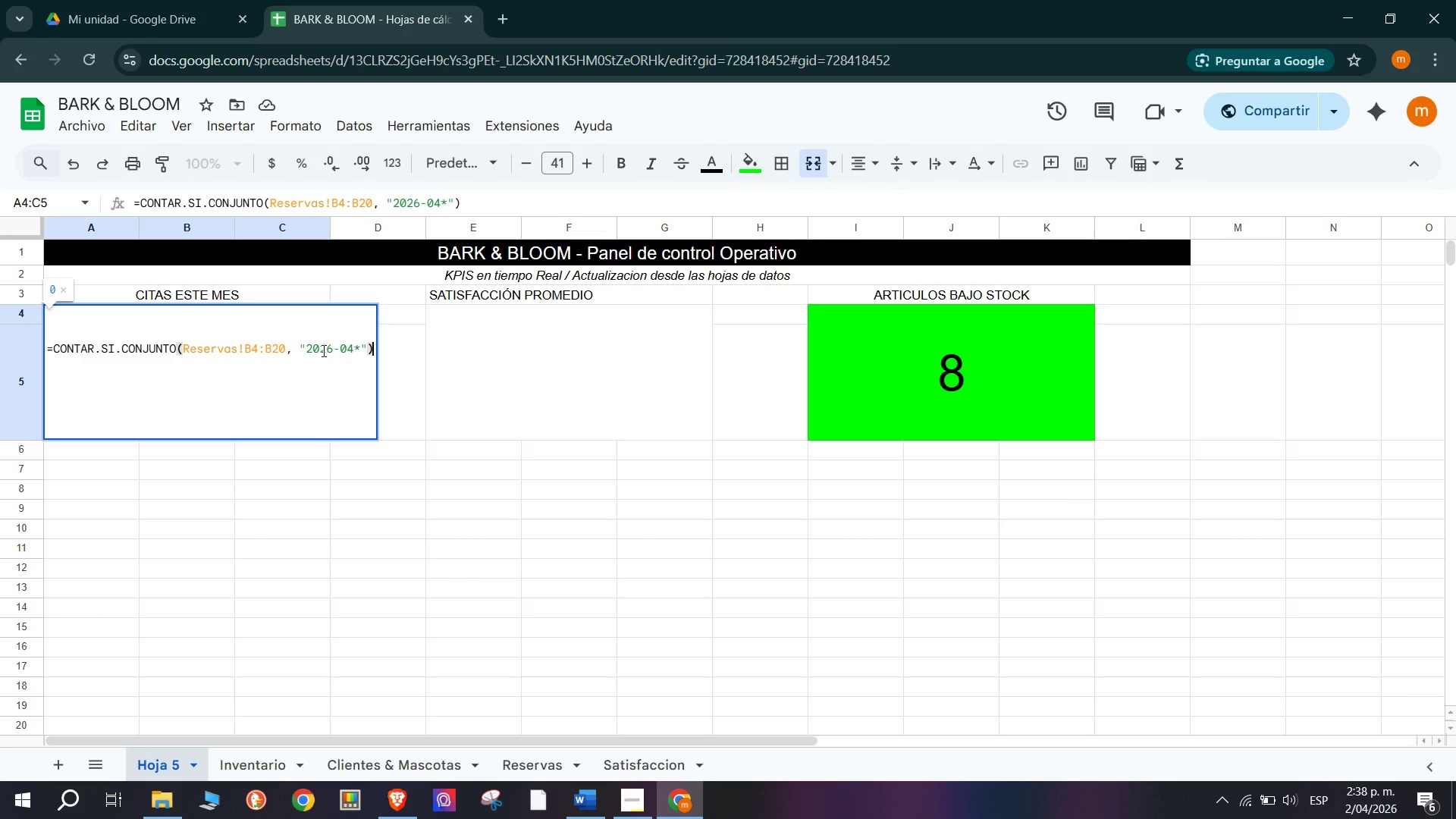 
wait(17.01)
 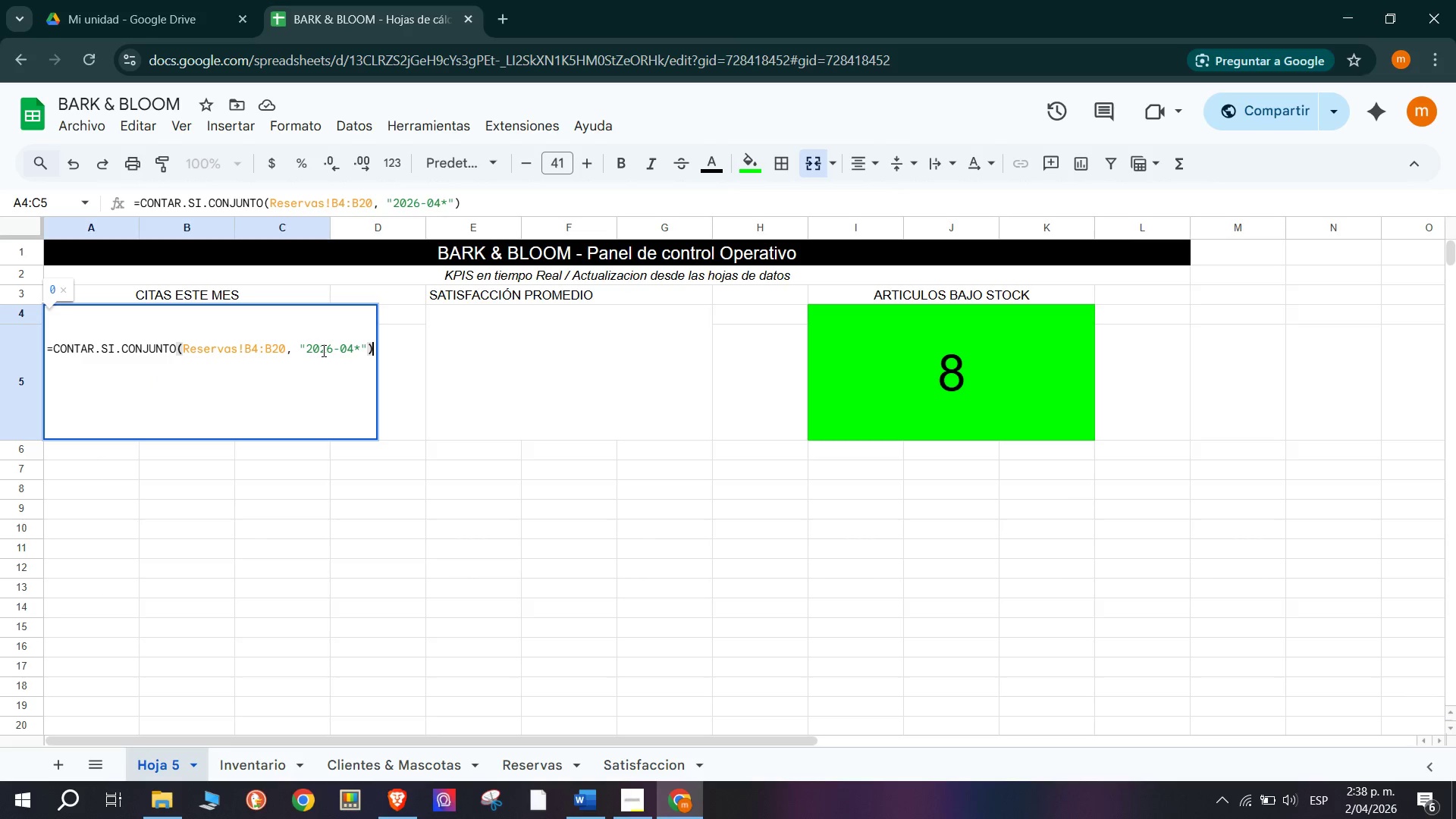 
left_click([338, 345])
 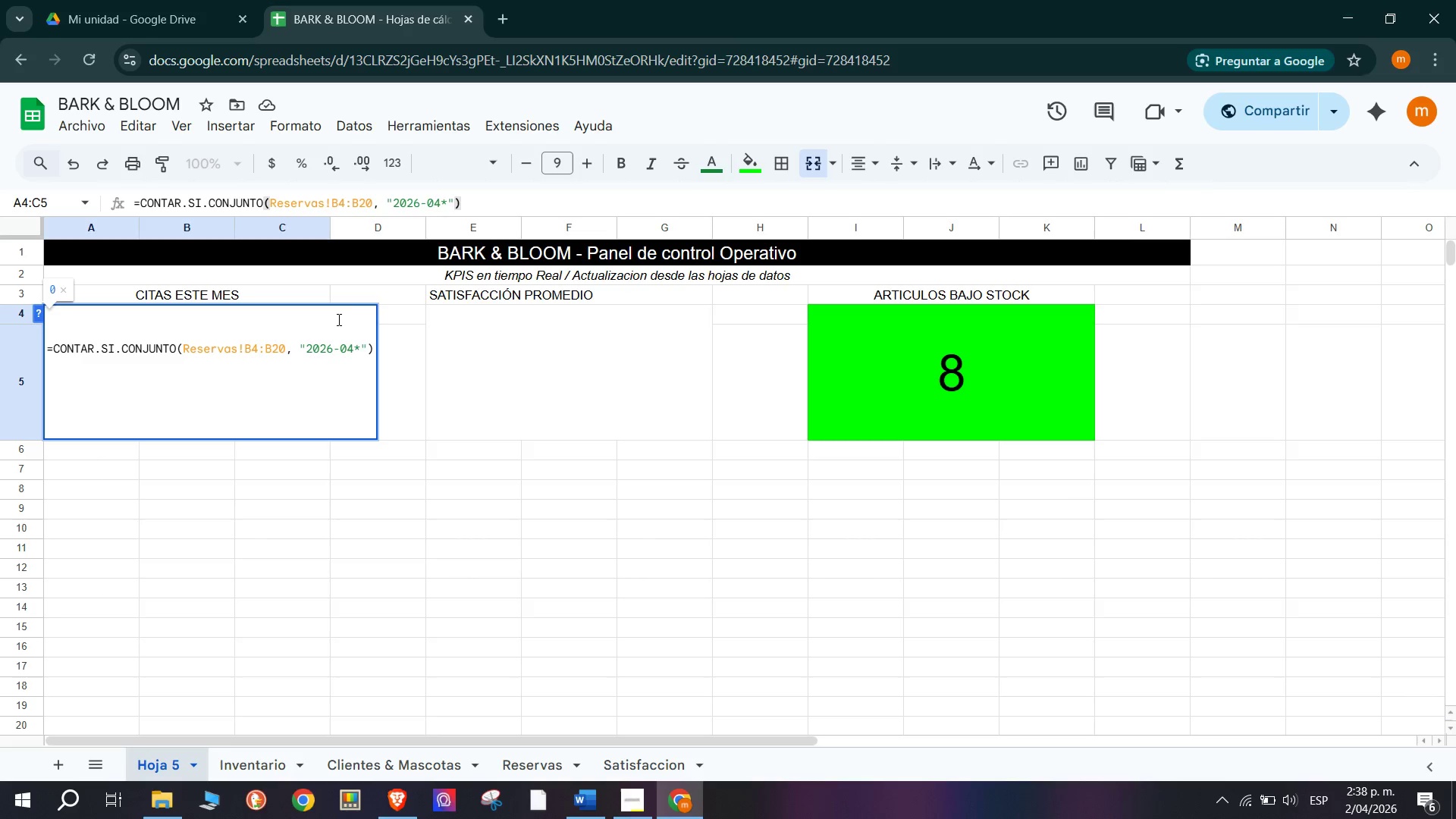 
key(Backspace)
 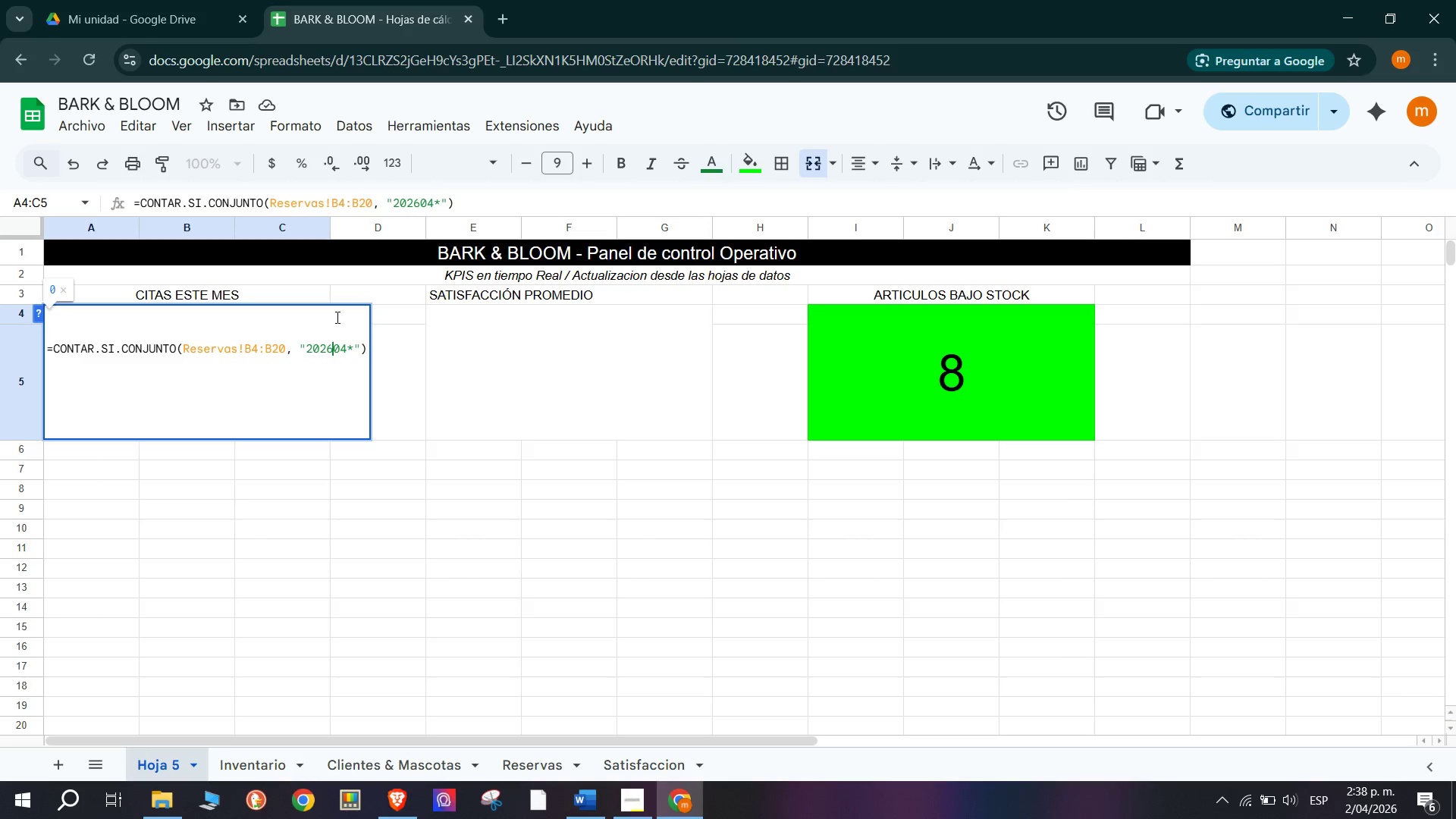 
key(Shift+Minus)
 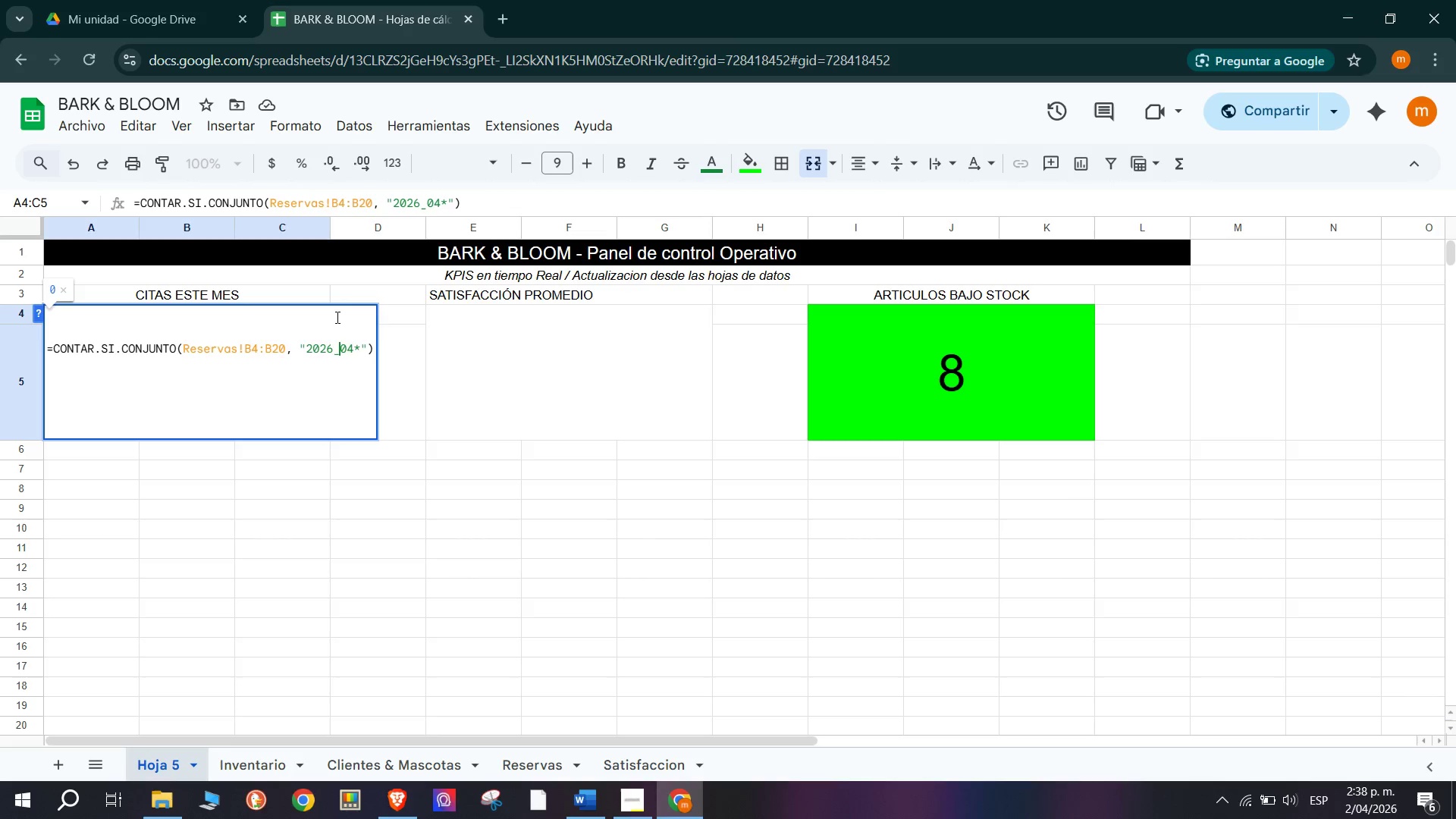 
key(Enter)
 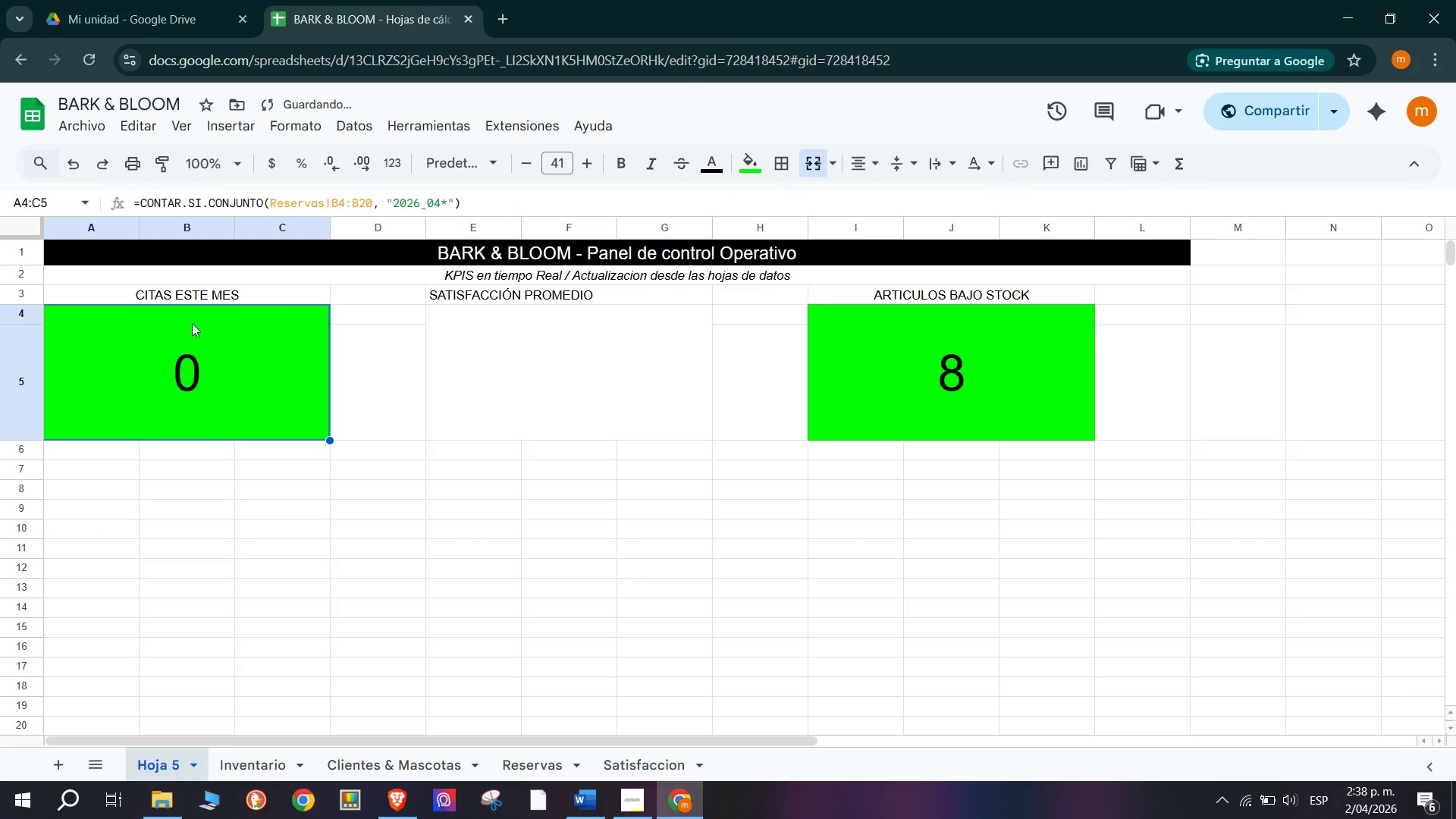 
double_click([192, 323])
 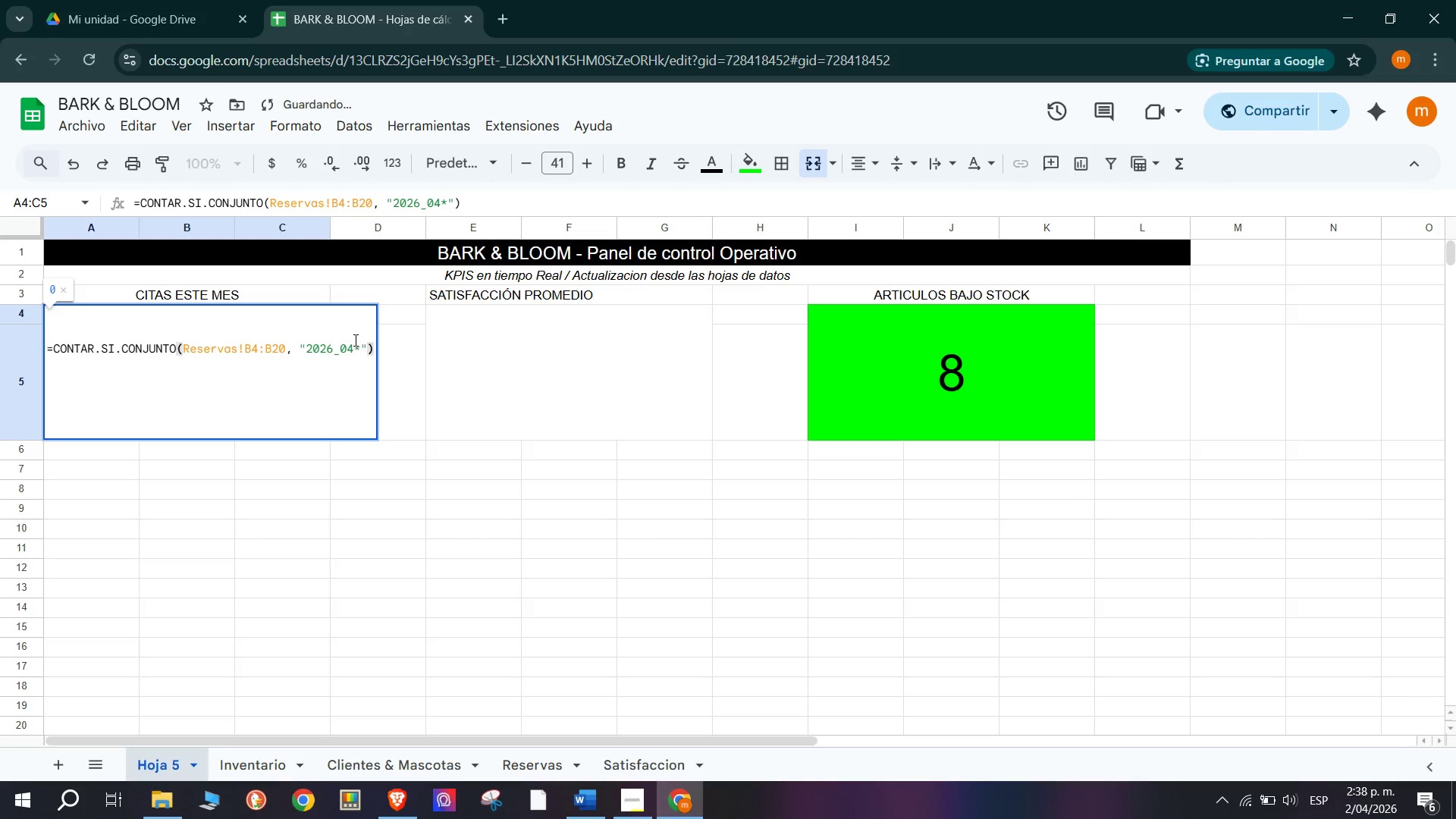 
left_click([340, 347])
 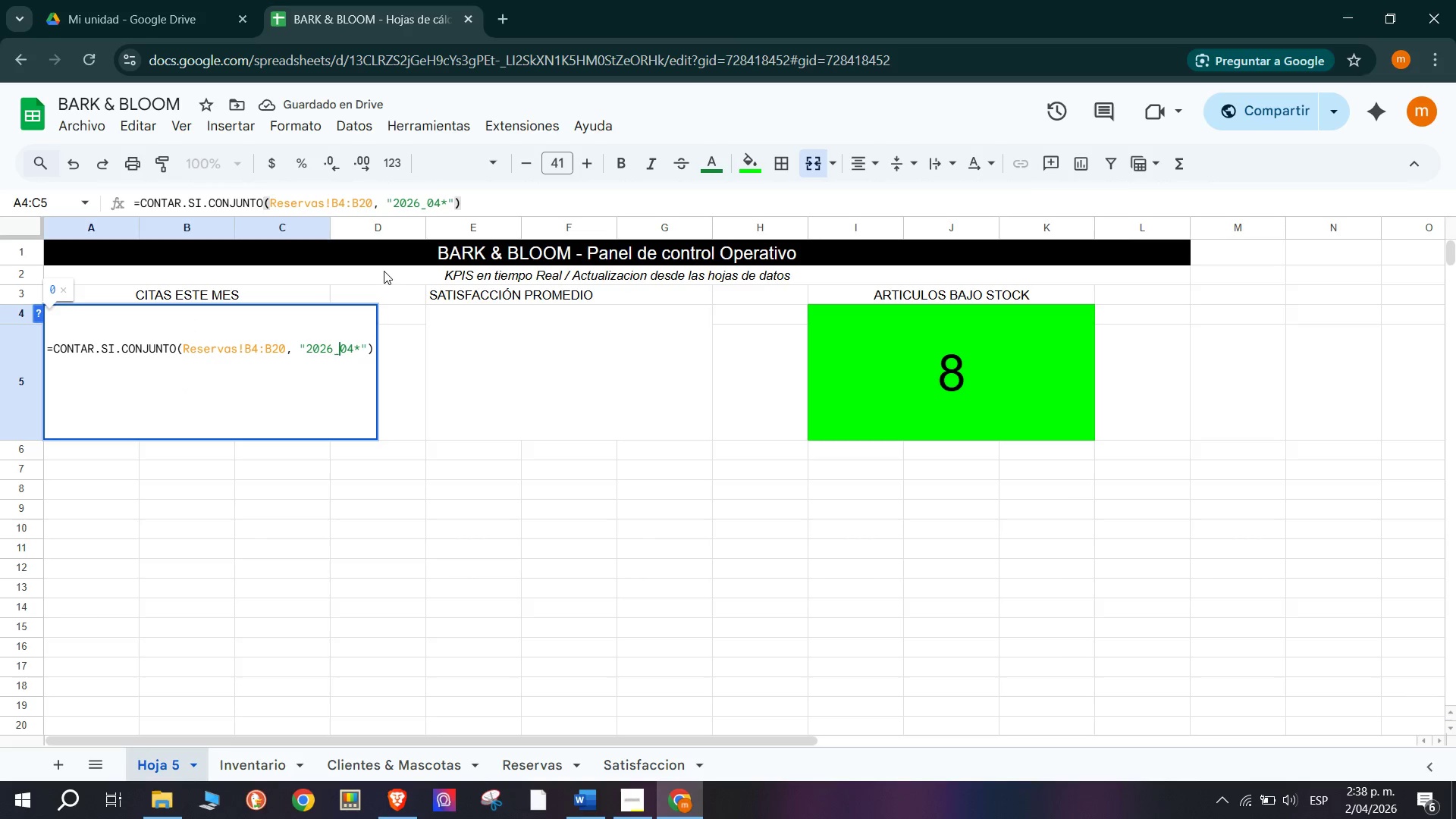 
key(Backspace)
 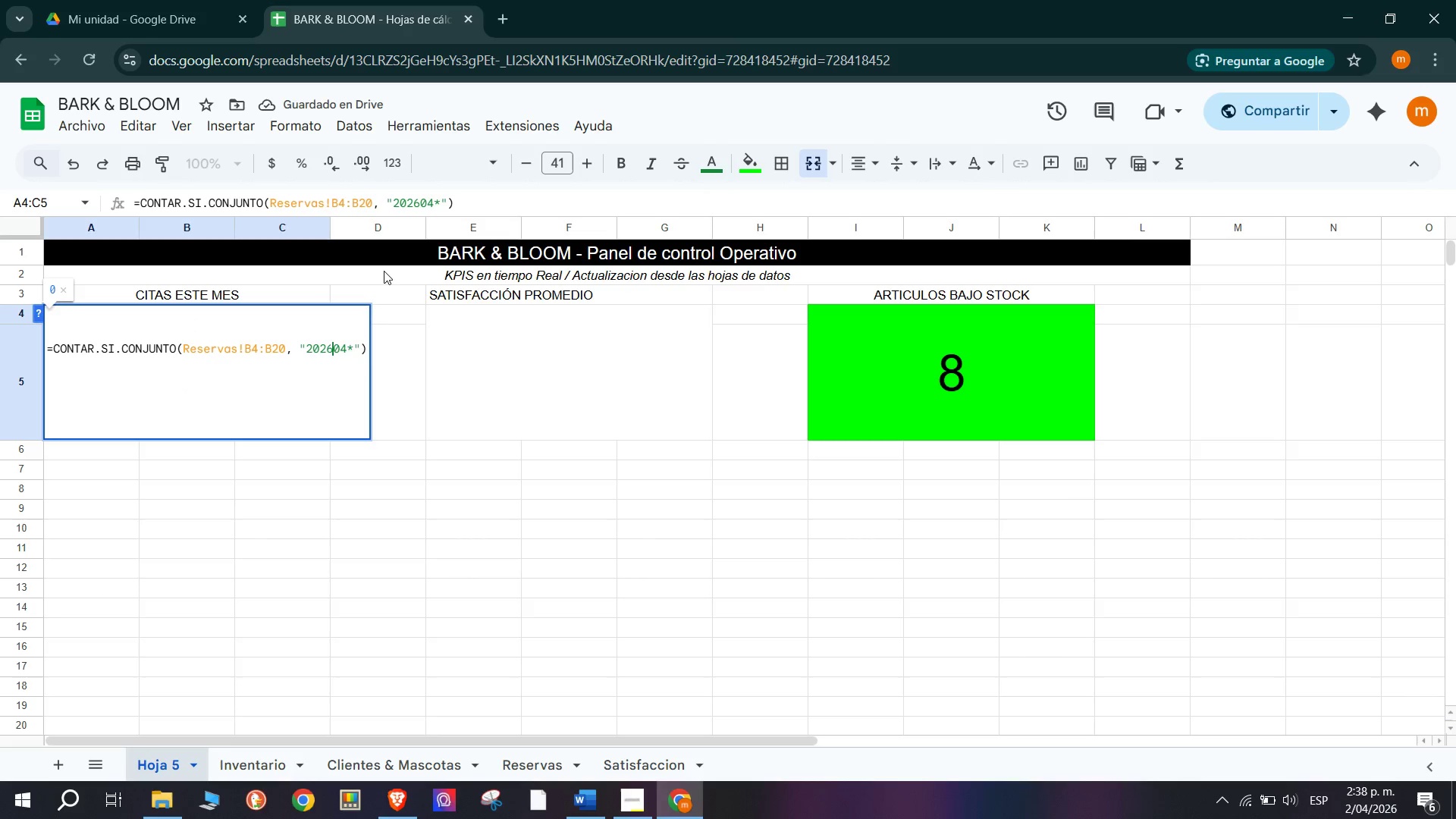 
key(Minus)
 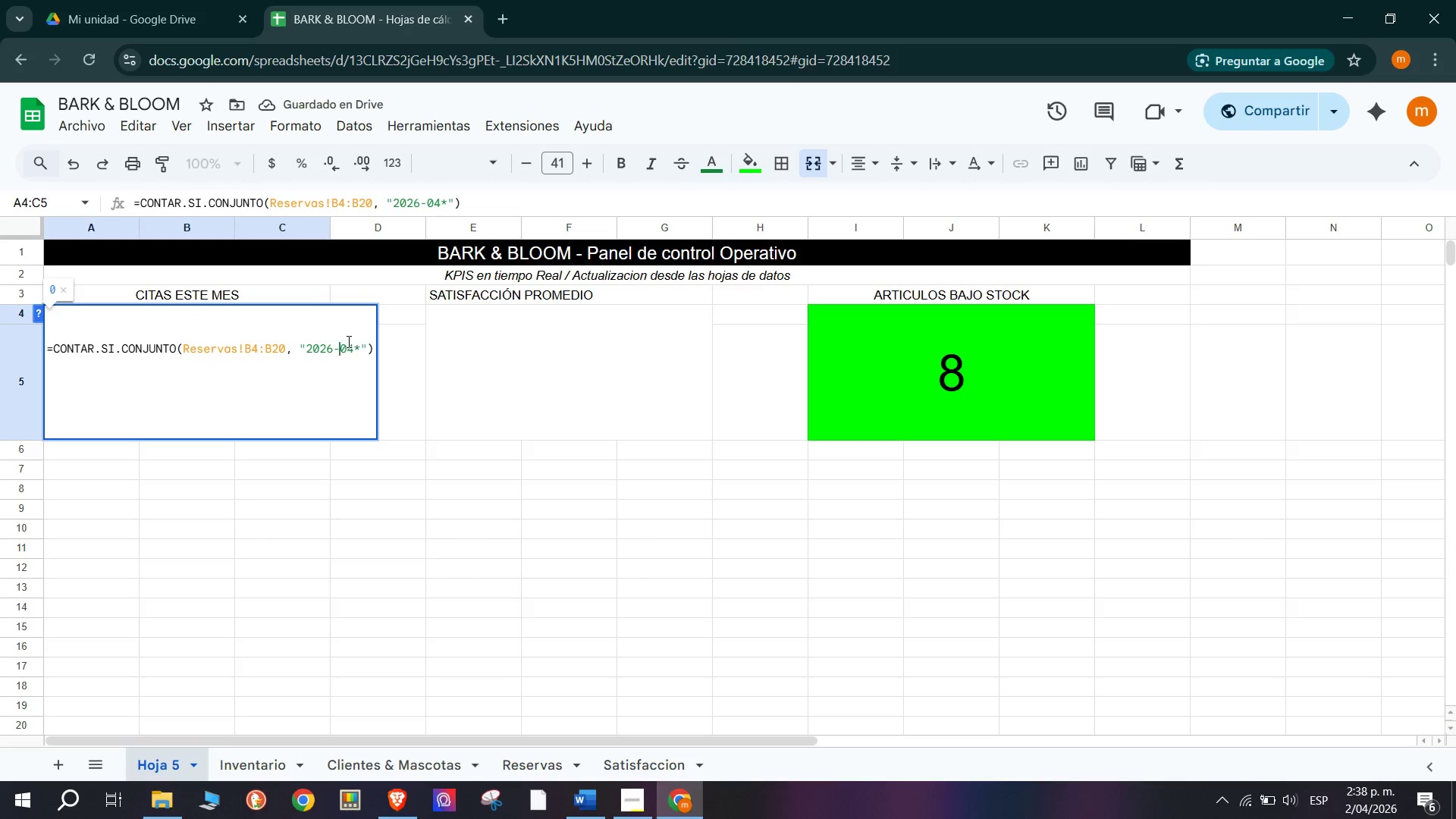 
left_click([365, 346])
 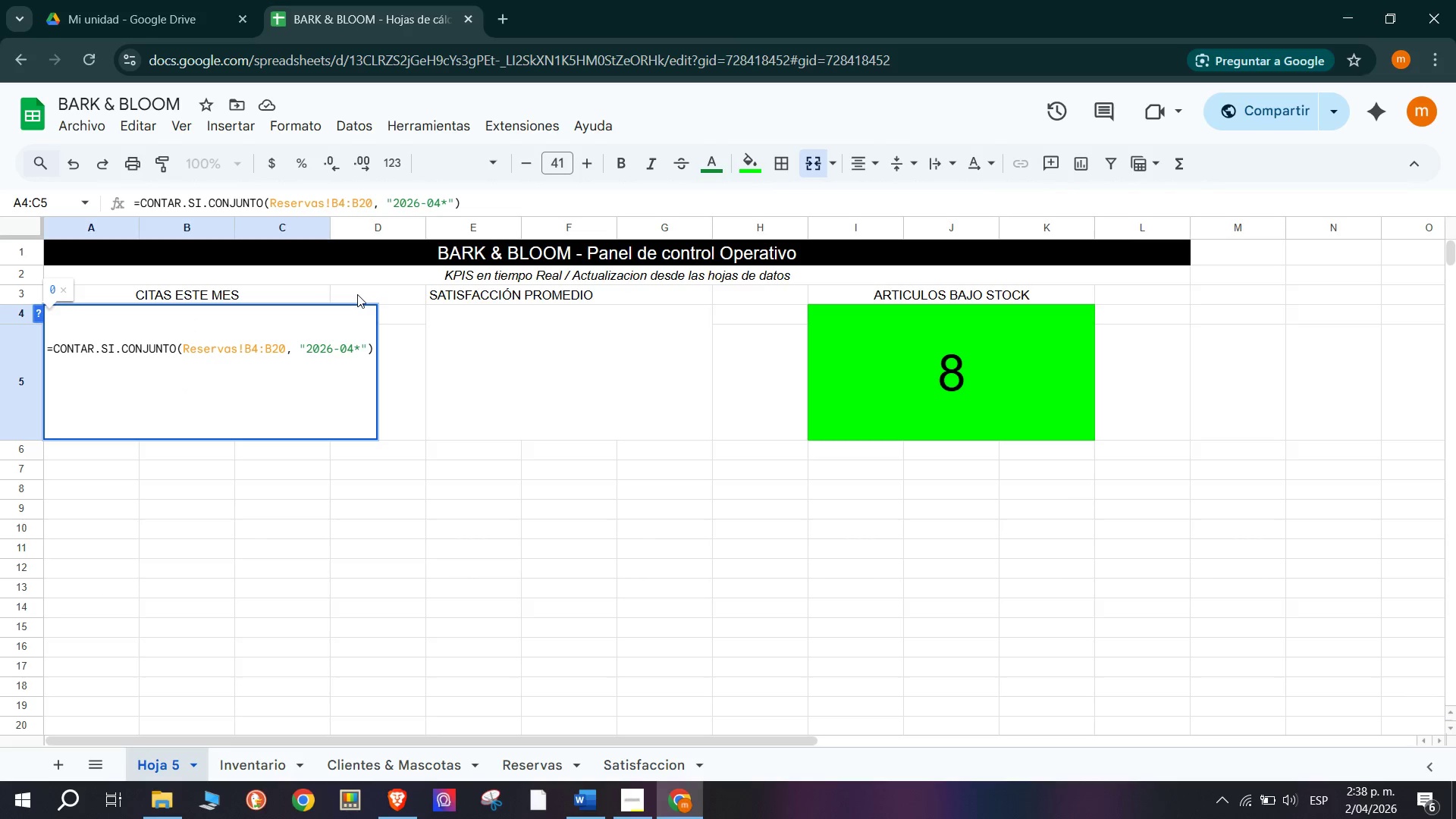 
key(Backspace)
 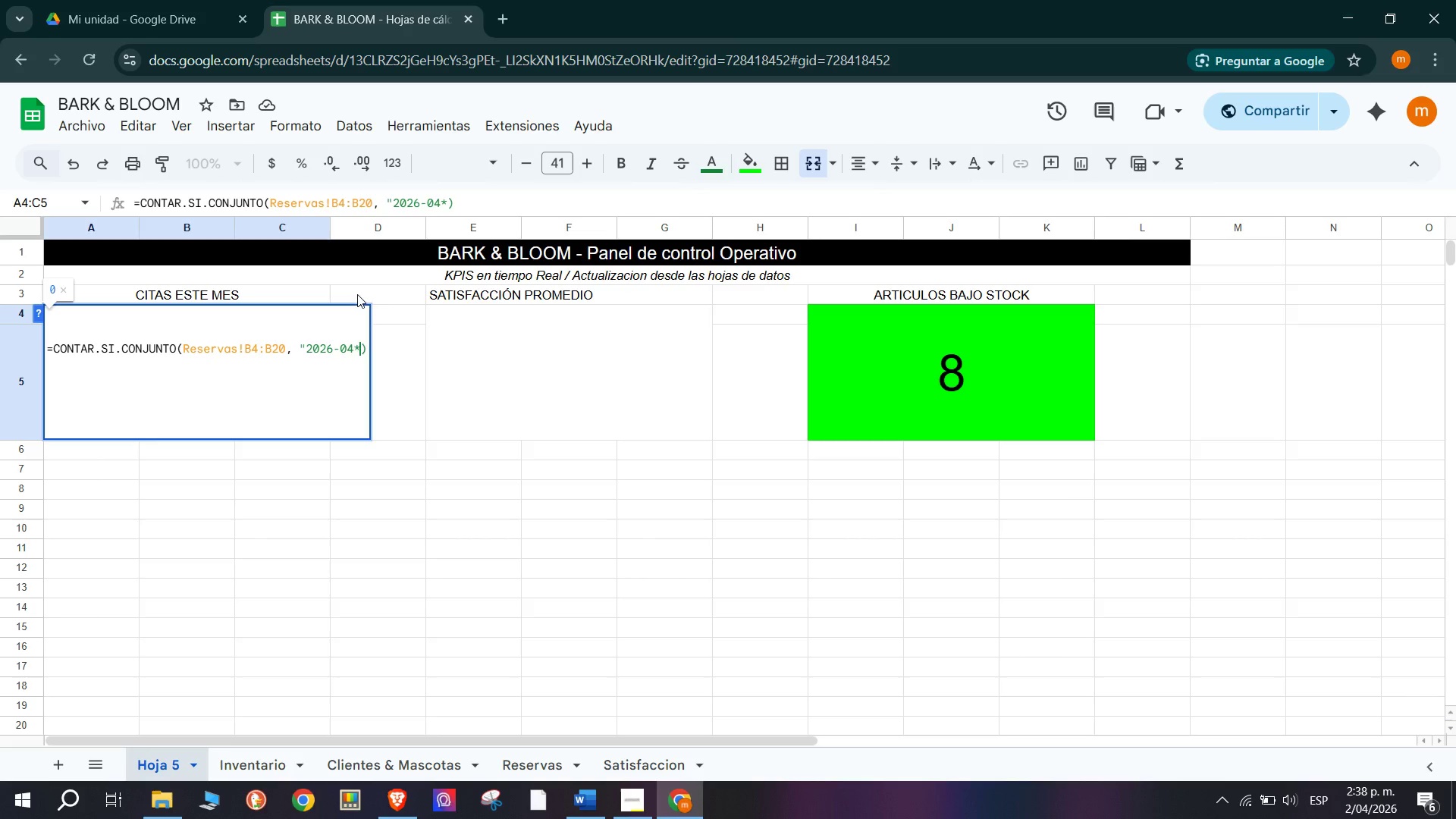 
key(Backspace)
 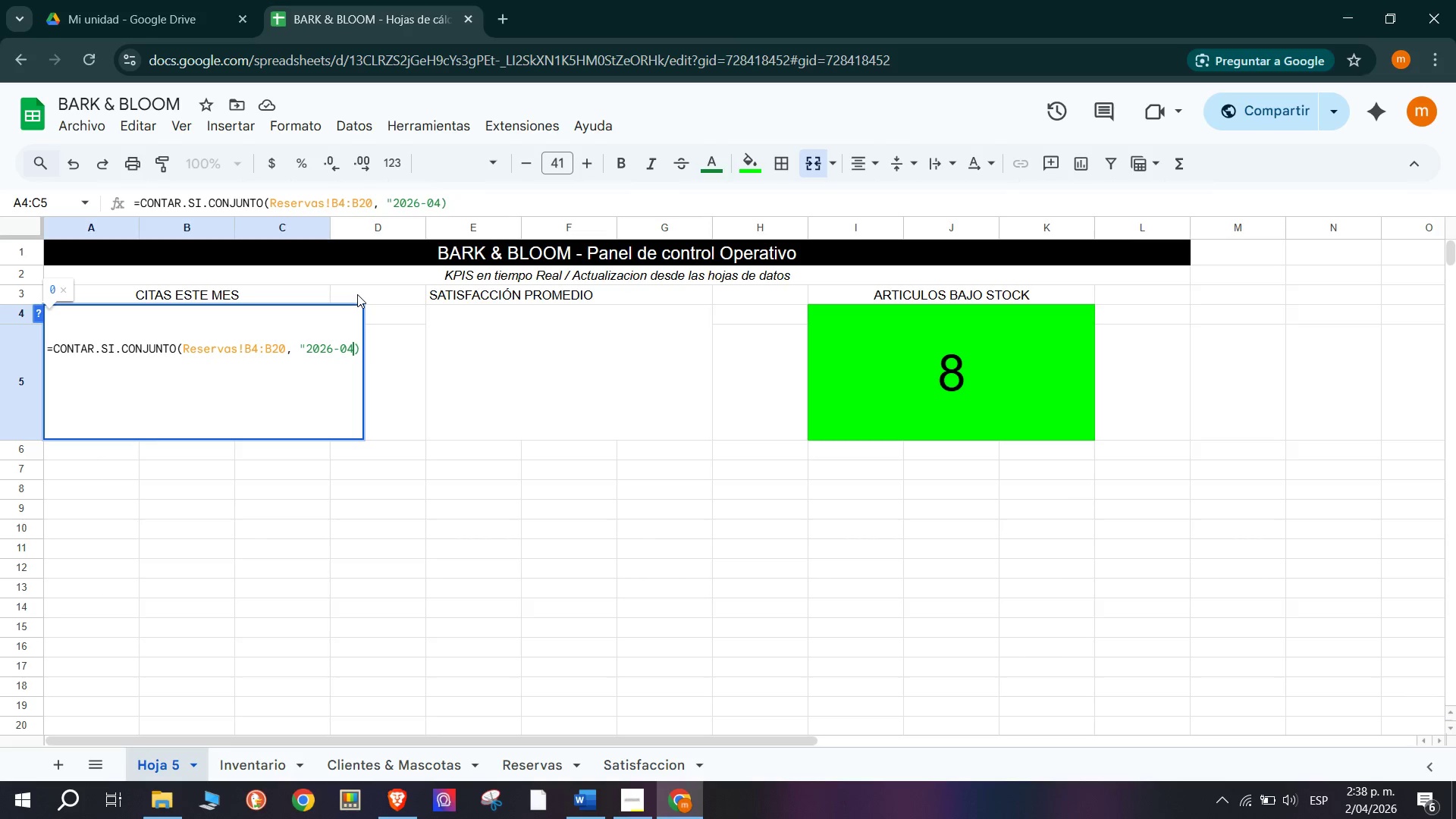 
key(Enter)
 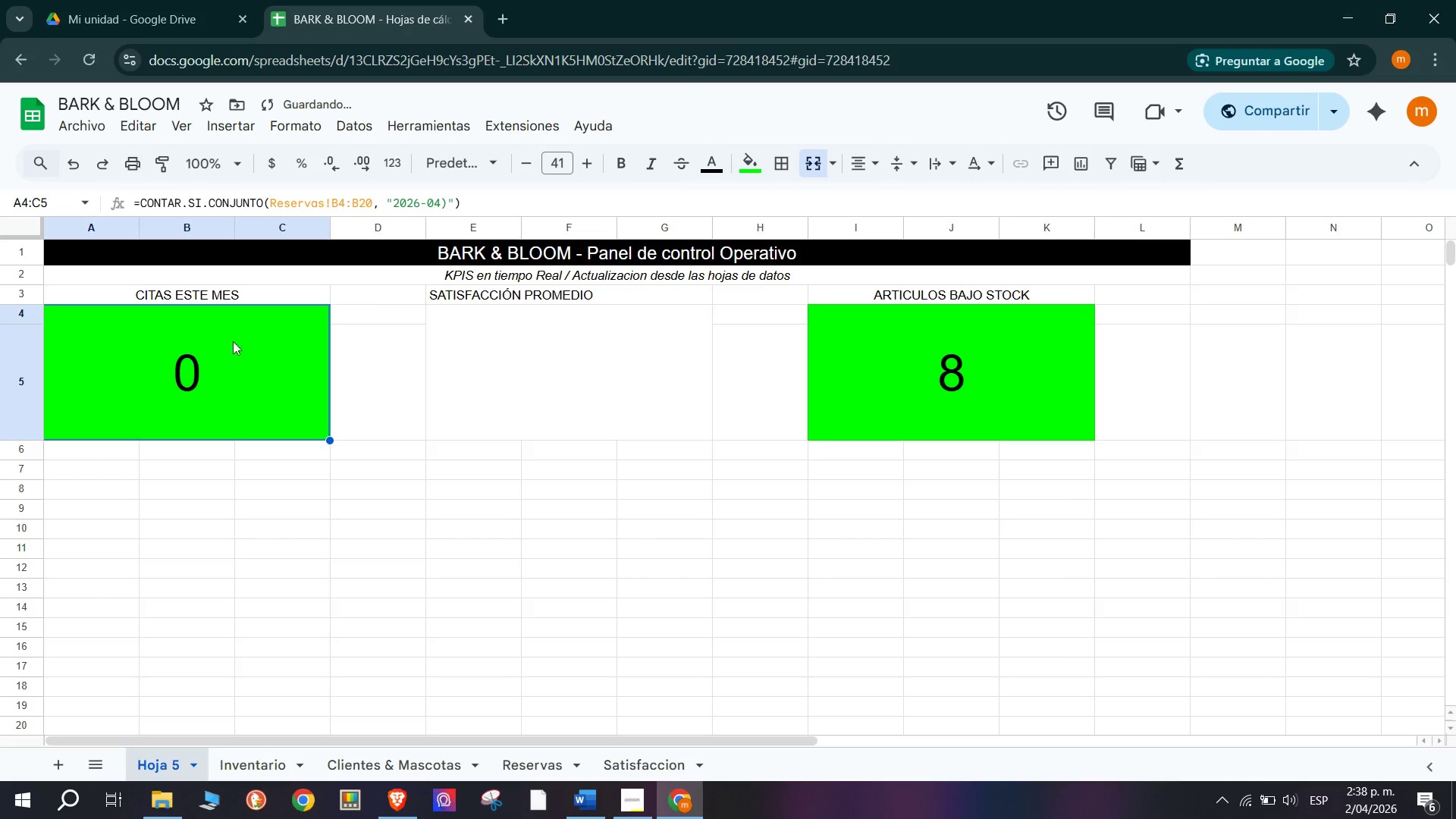 
double_click([216, 359])
 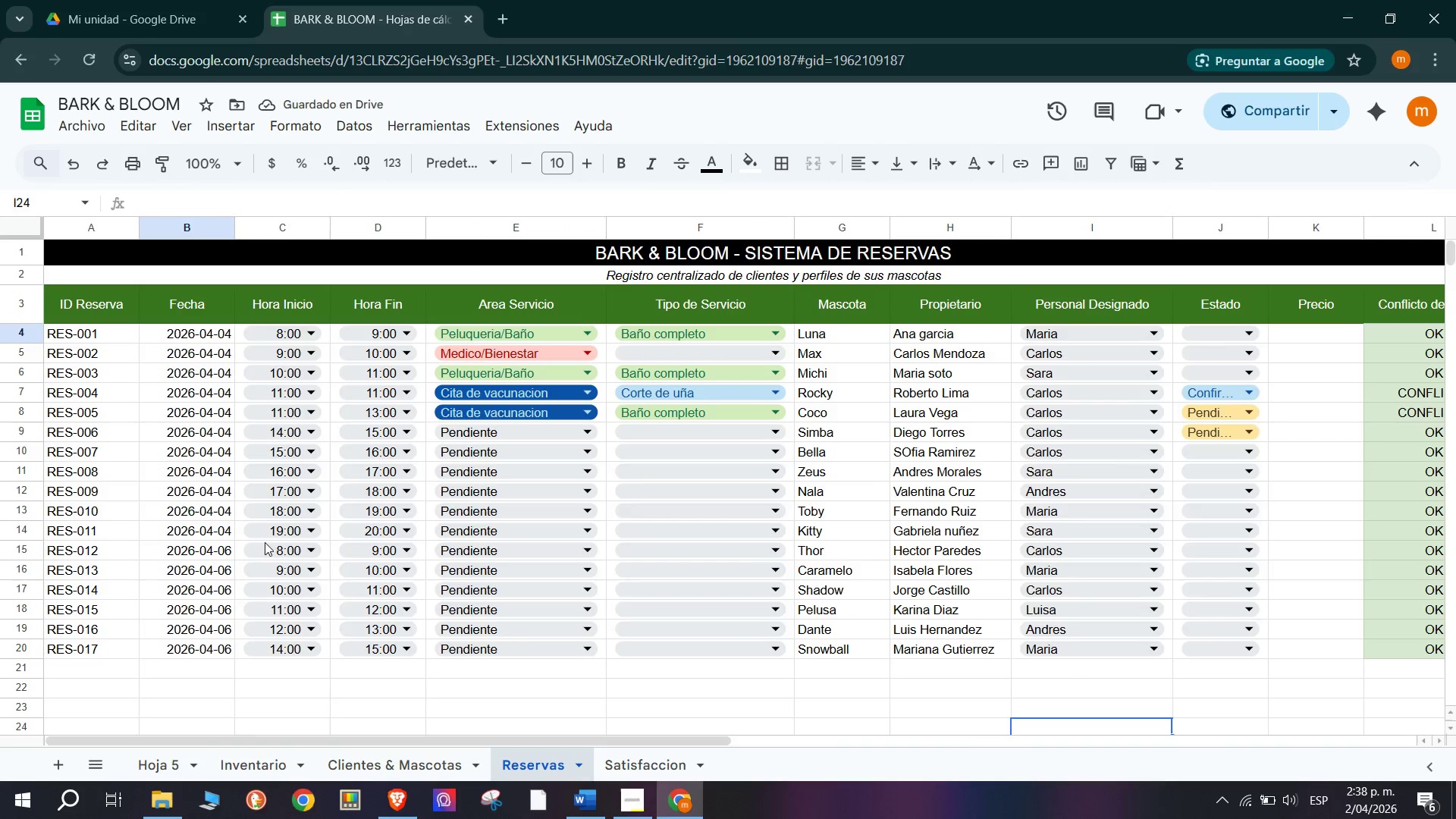 
left_click([195, 340])
 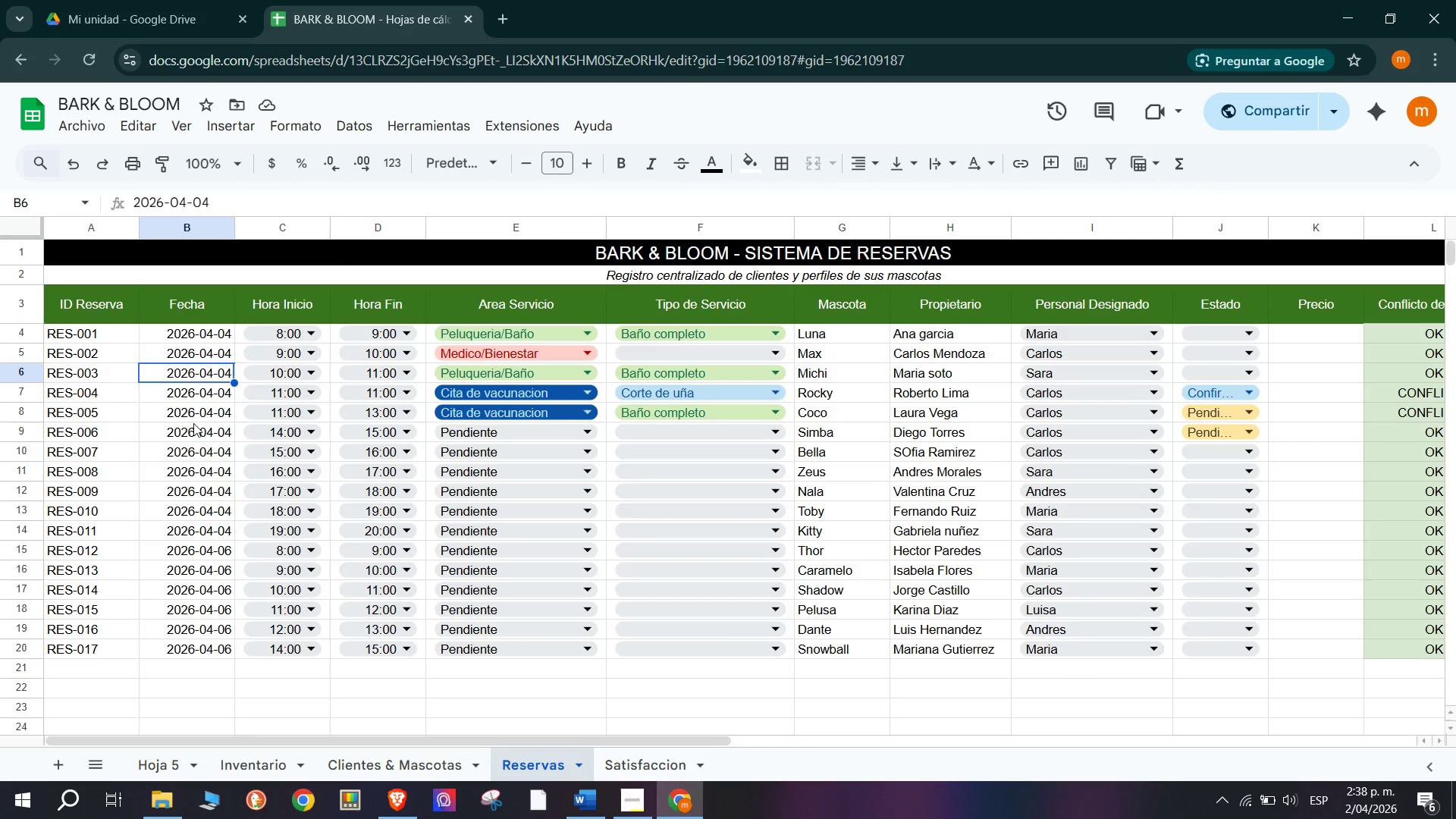 
double_click([193, 485])
 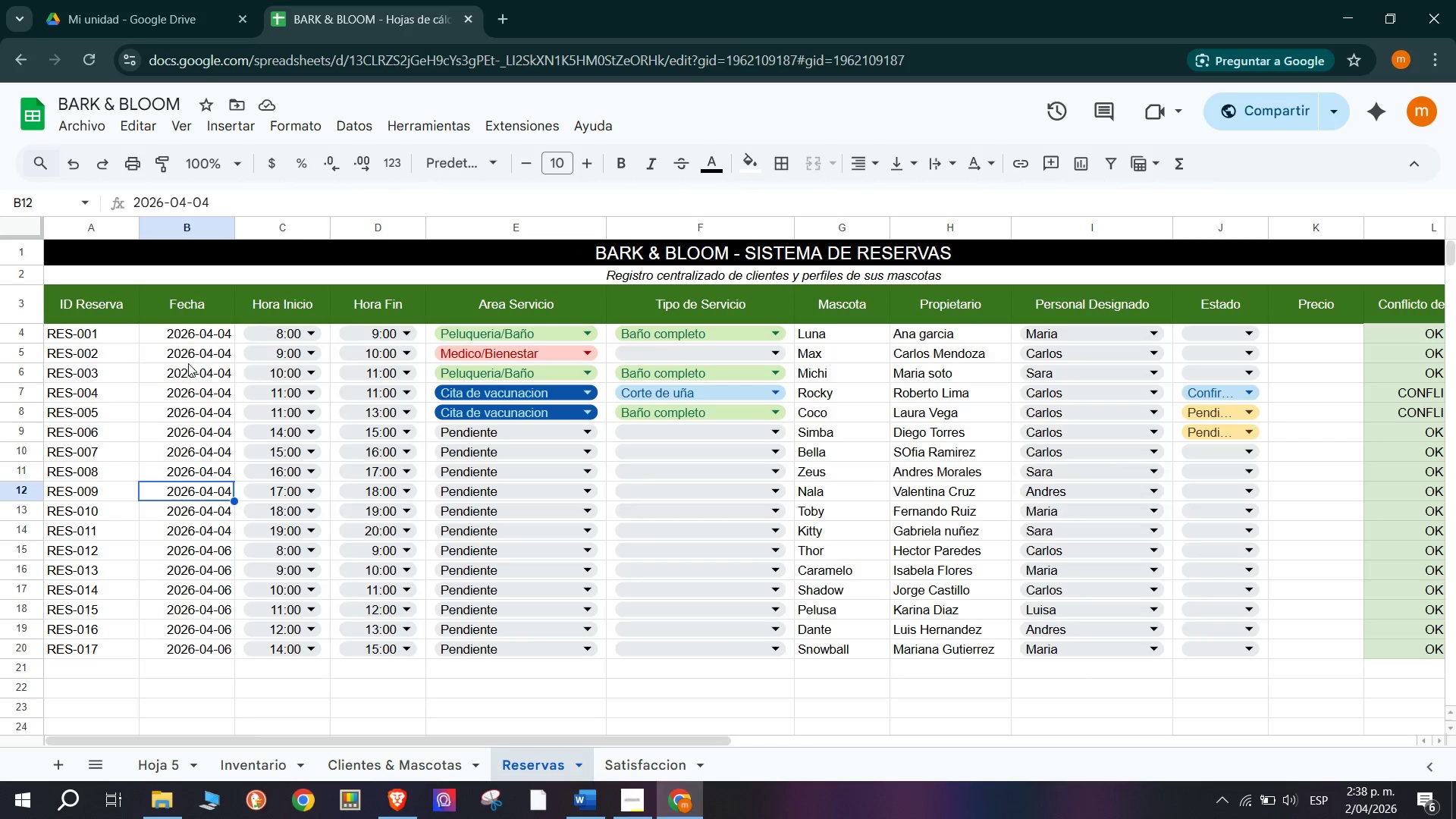 
left_click([204, 330])
 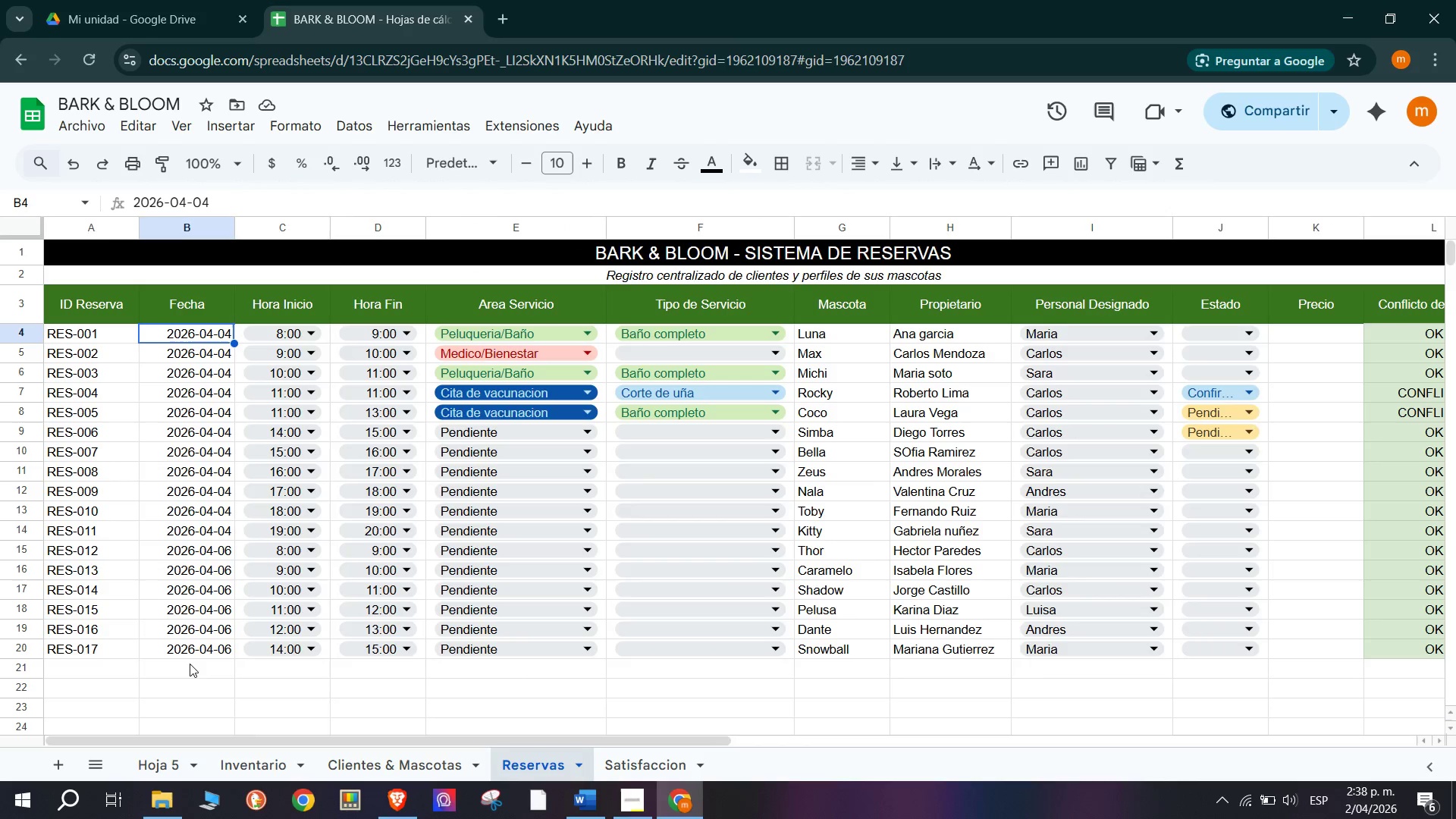 
left_click([196, 652])
 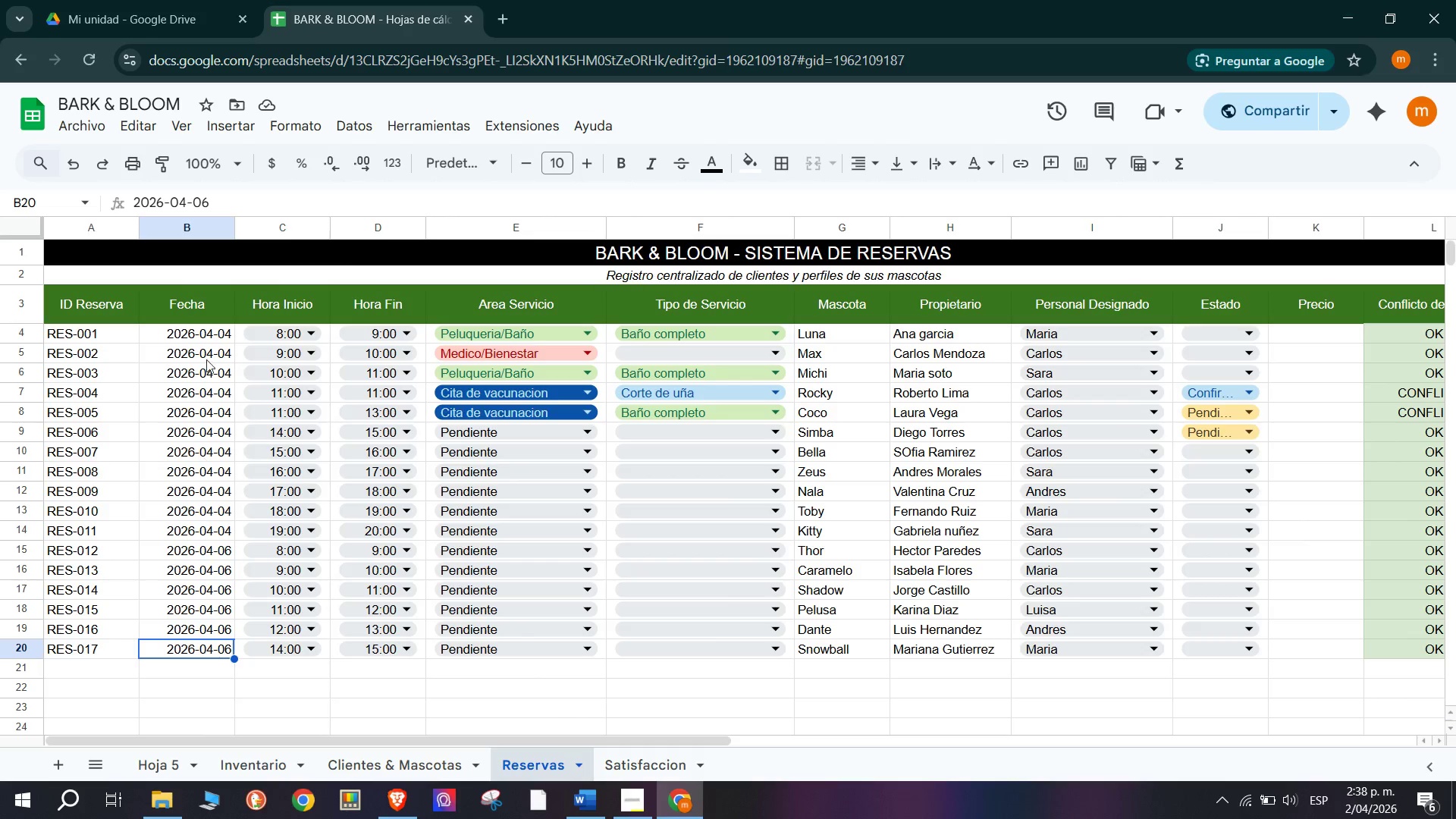 
wait(10.88)
 